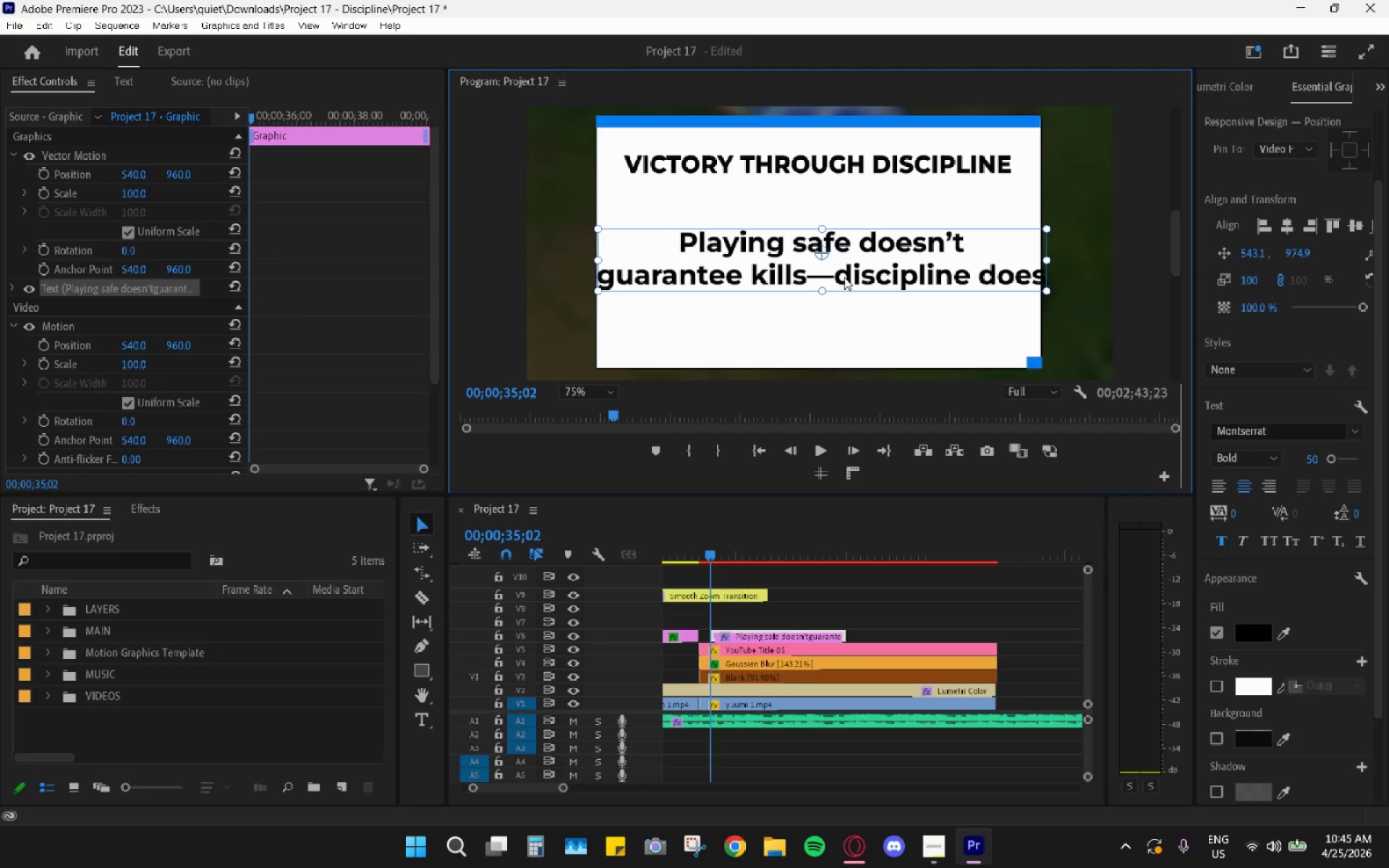 
left_click_drag(start_coordinate=[851, 268], to_coordinate=[843, 263])
 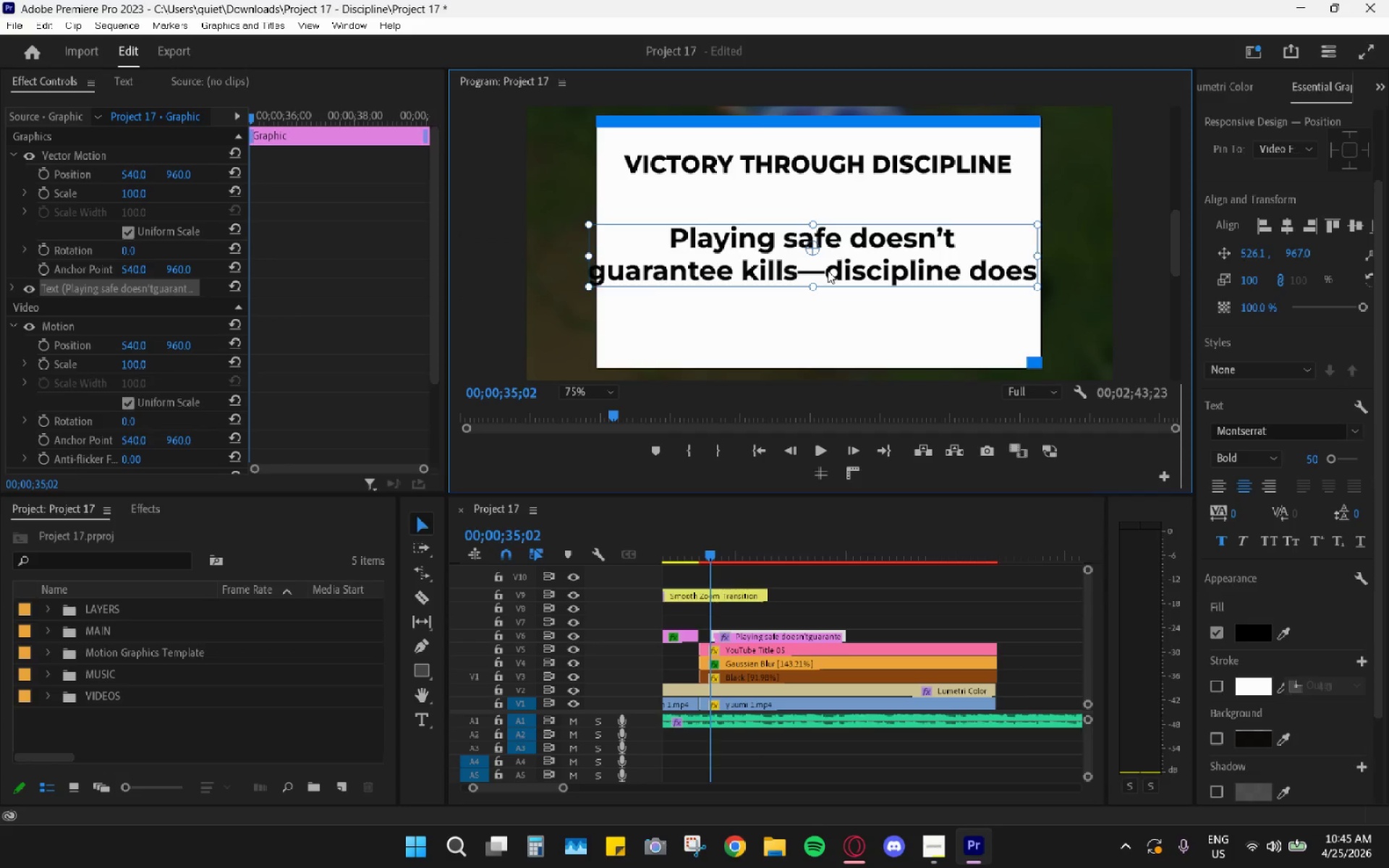 
double_click([828, 271])
 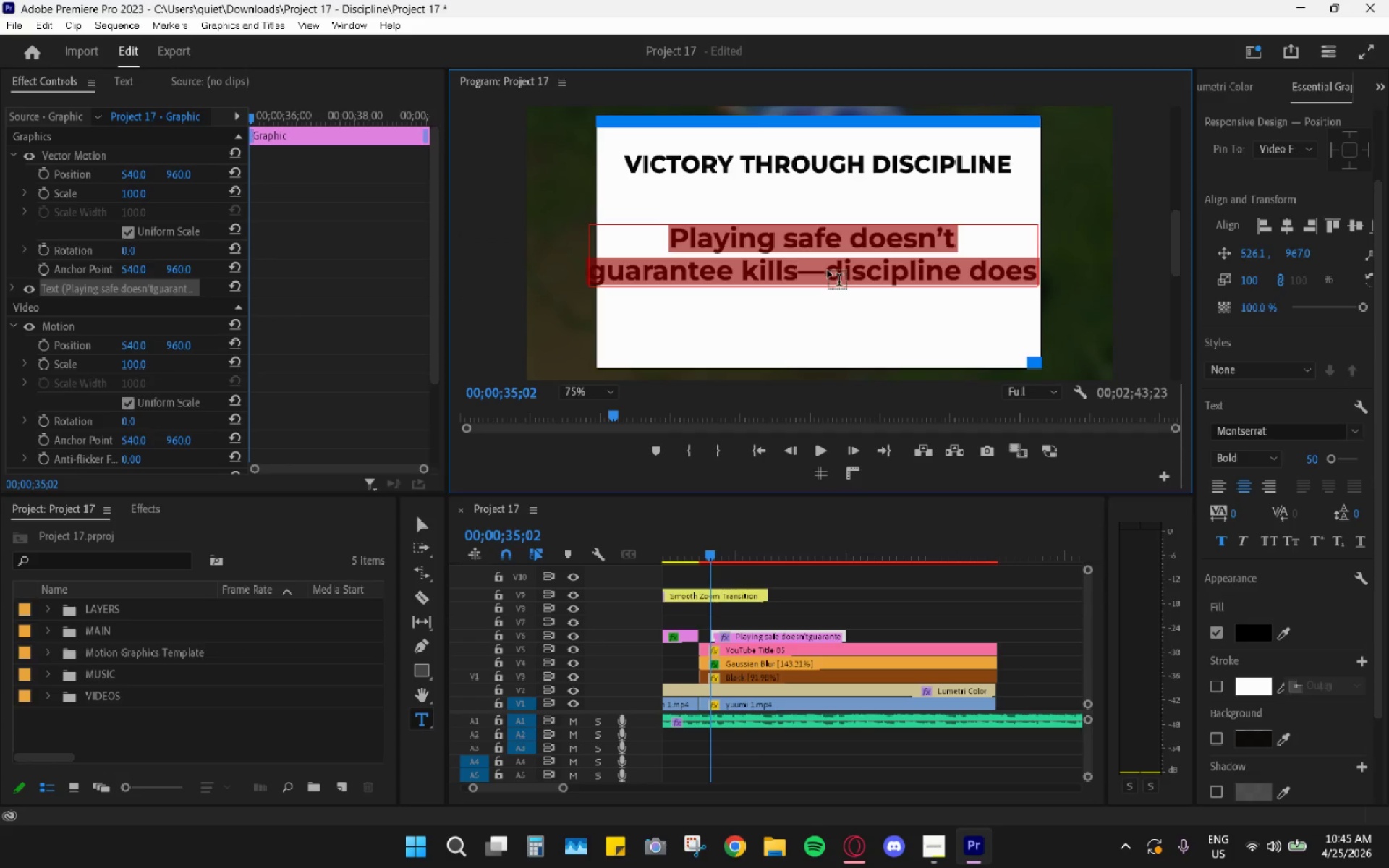 
triple_click([823, 273])
 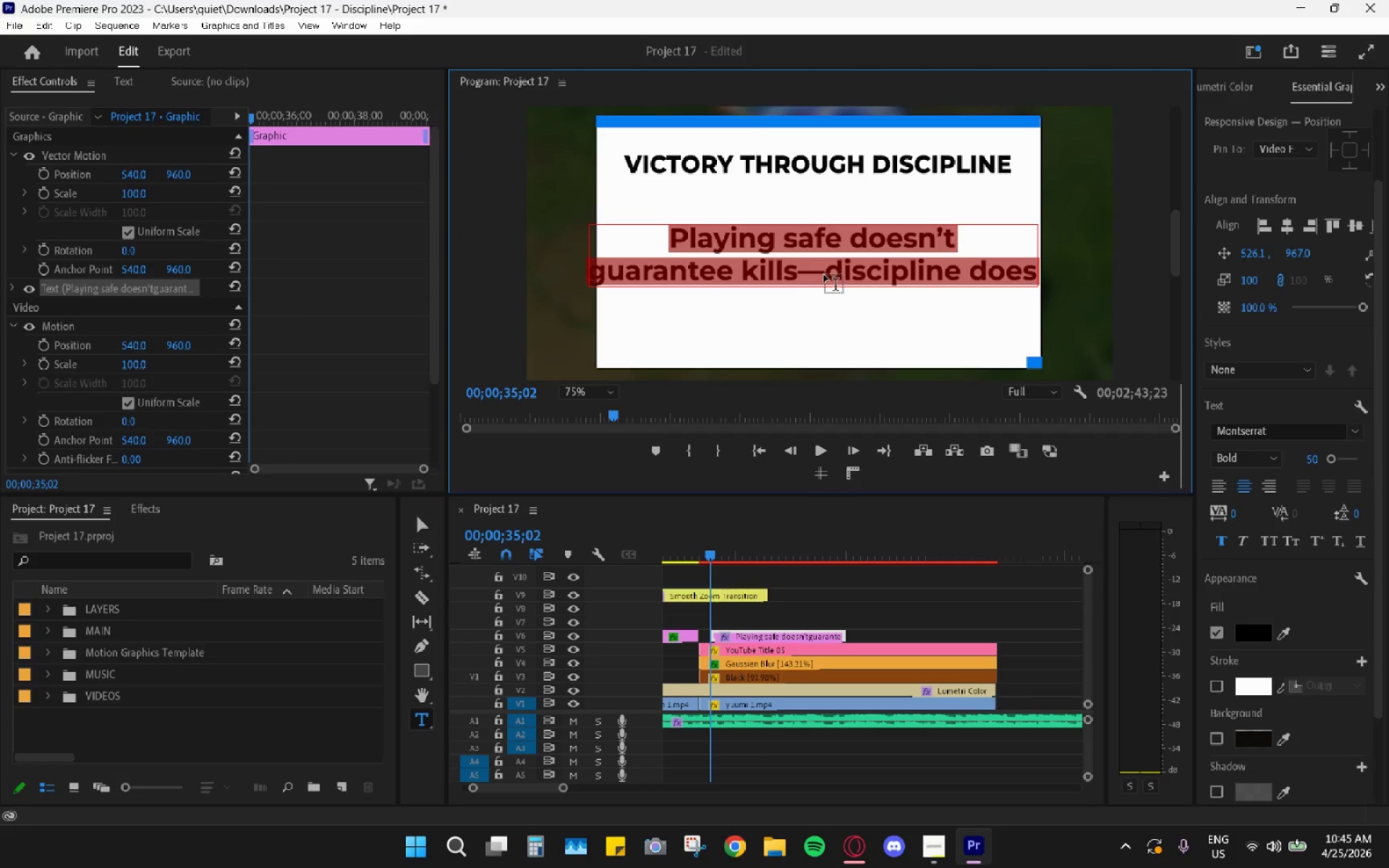 
triple_click([828, 278])
 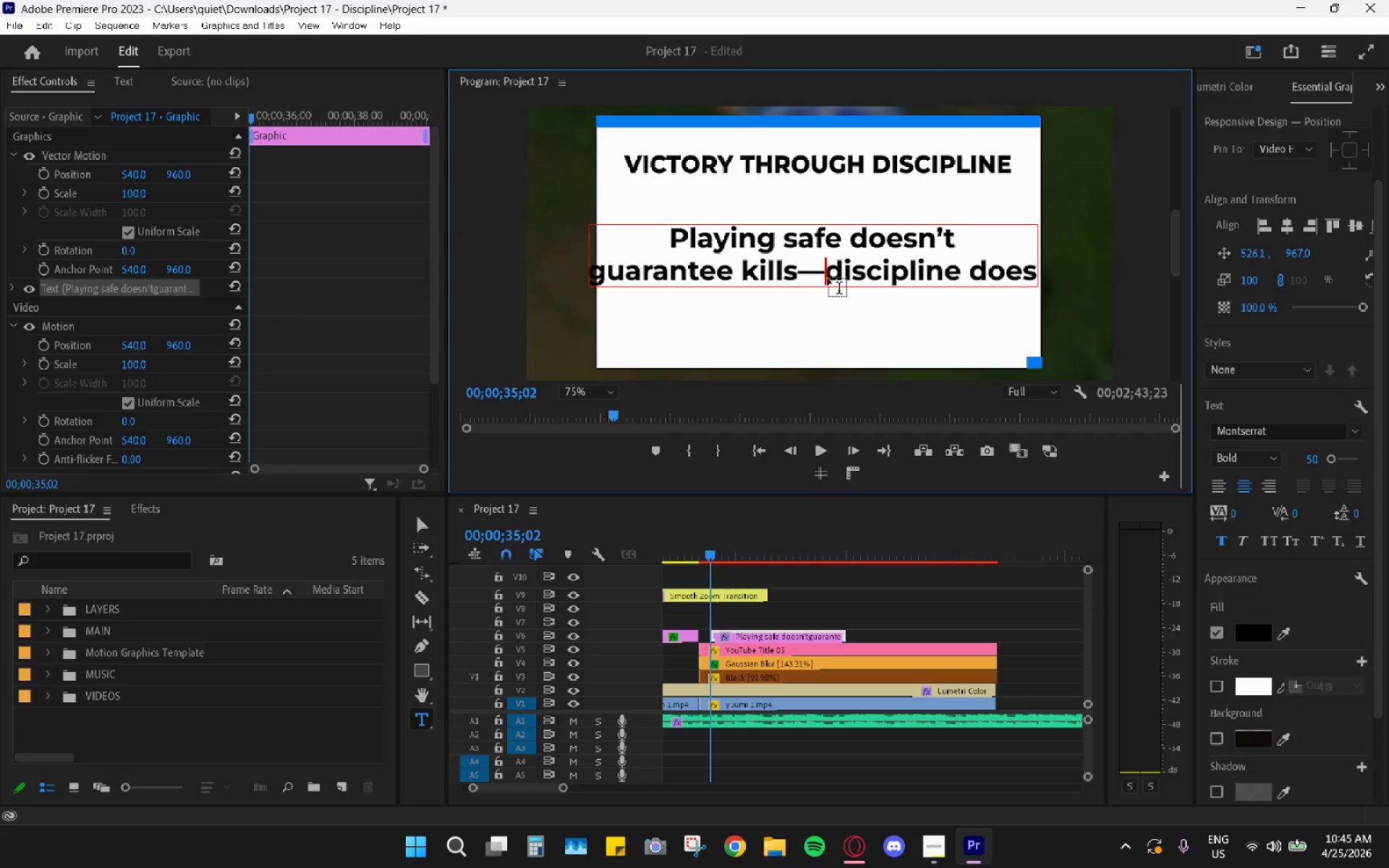 
key(Enter)
 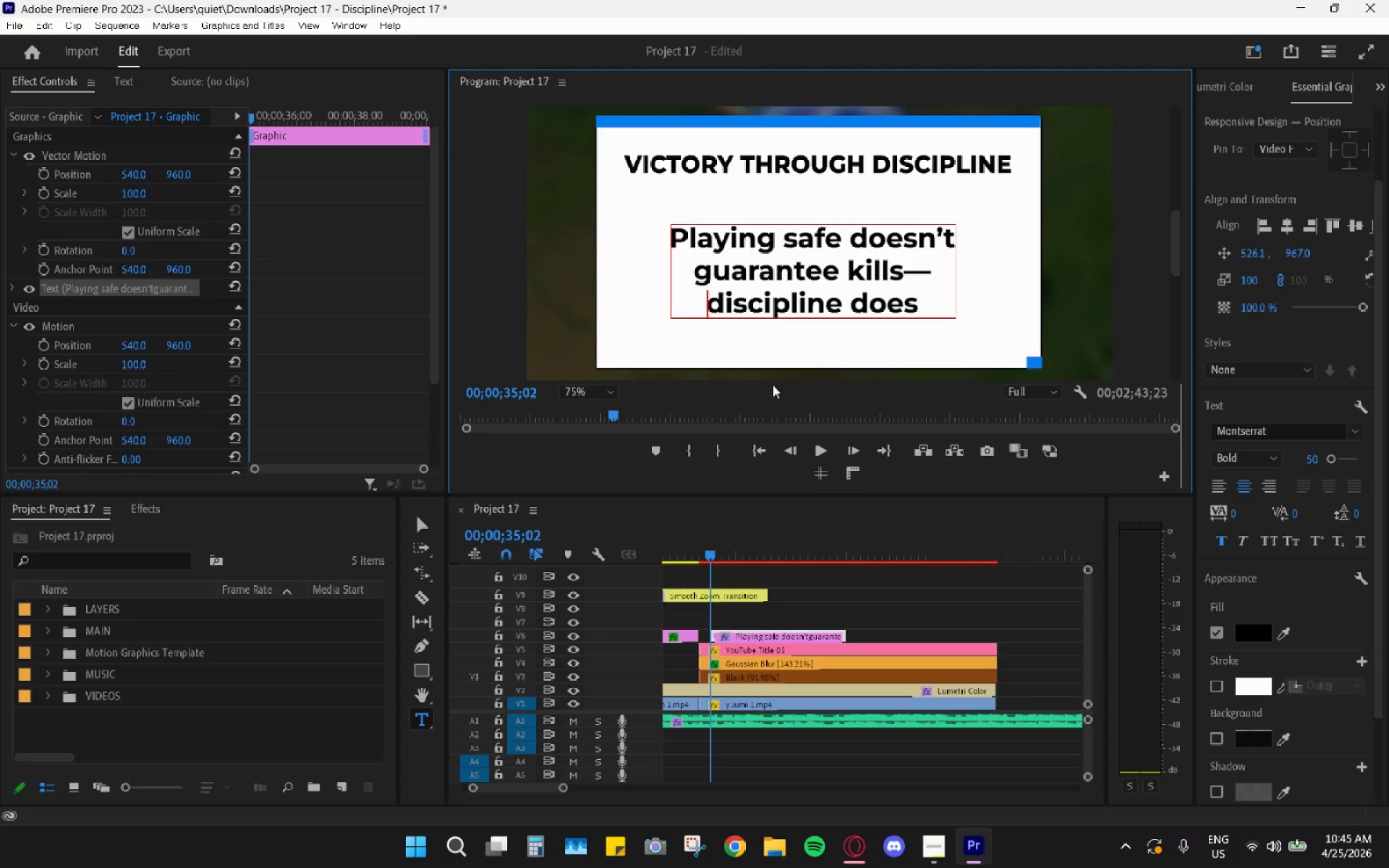 
wait(5.14)
 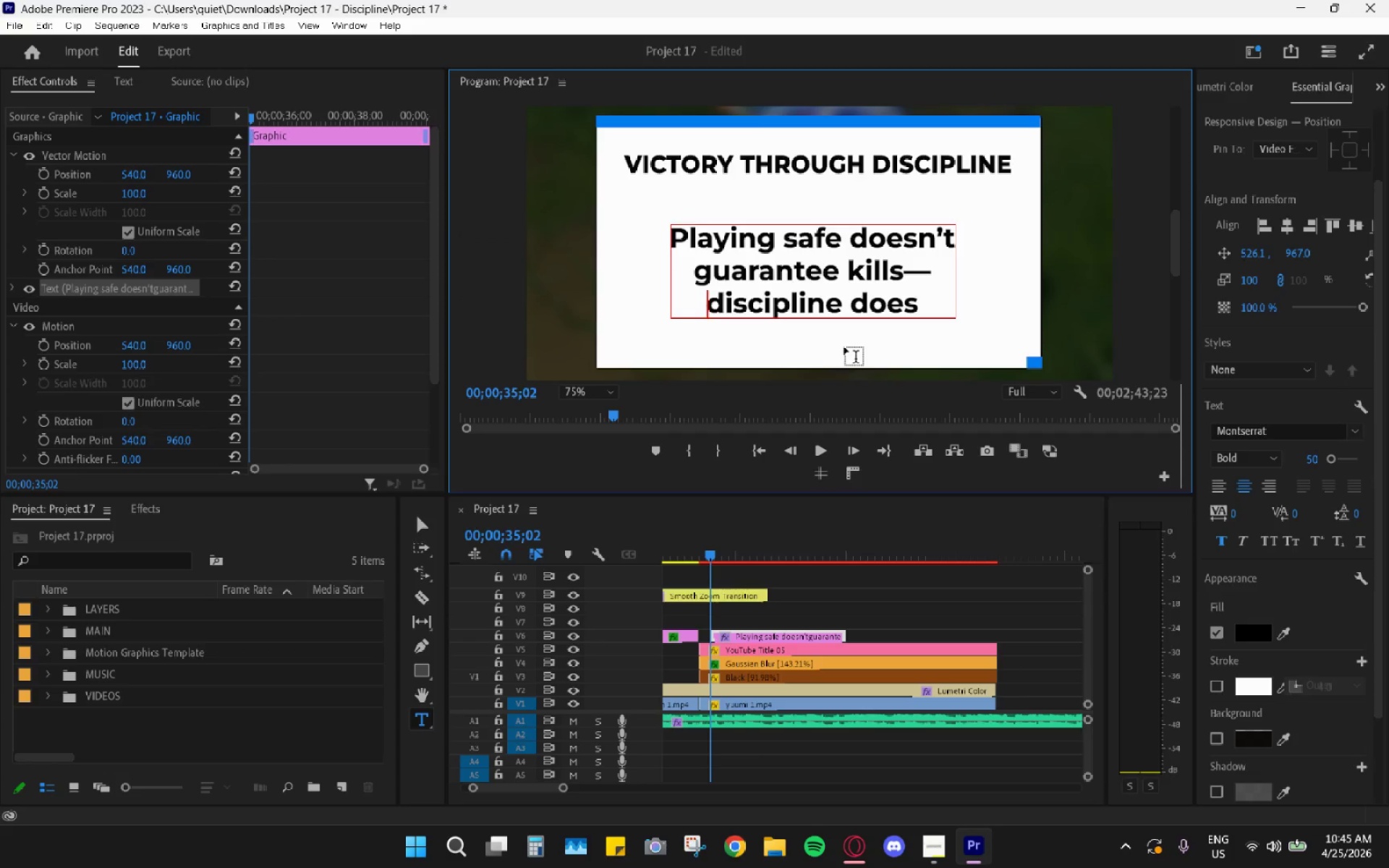 
key(Control+Z)
 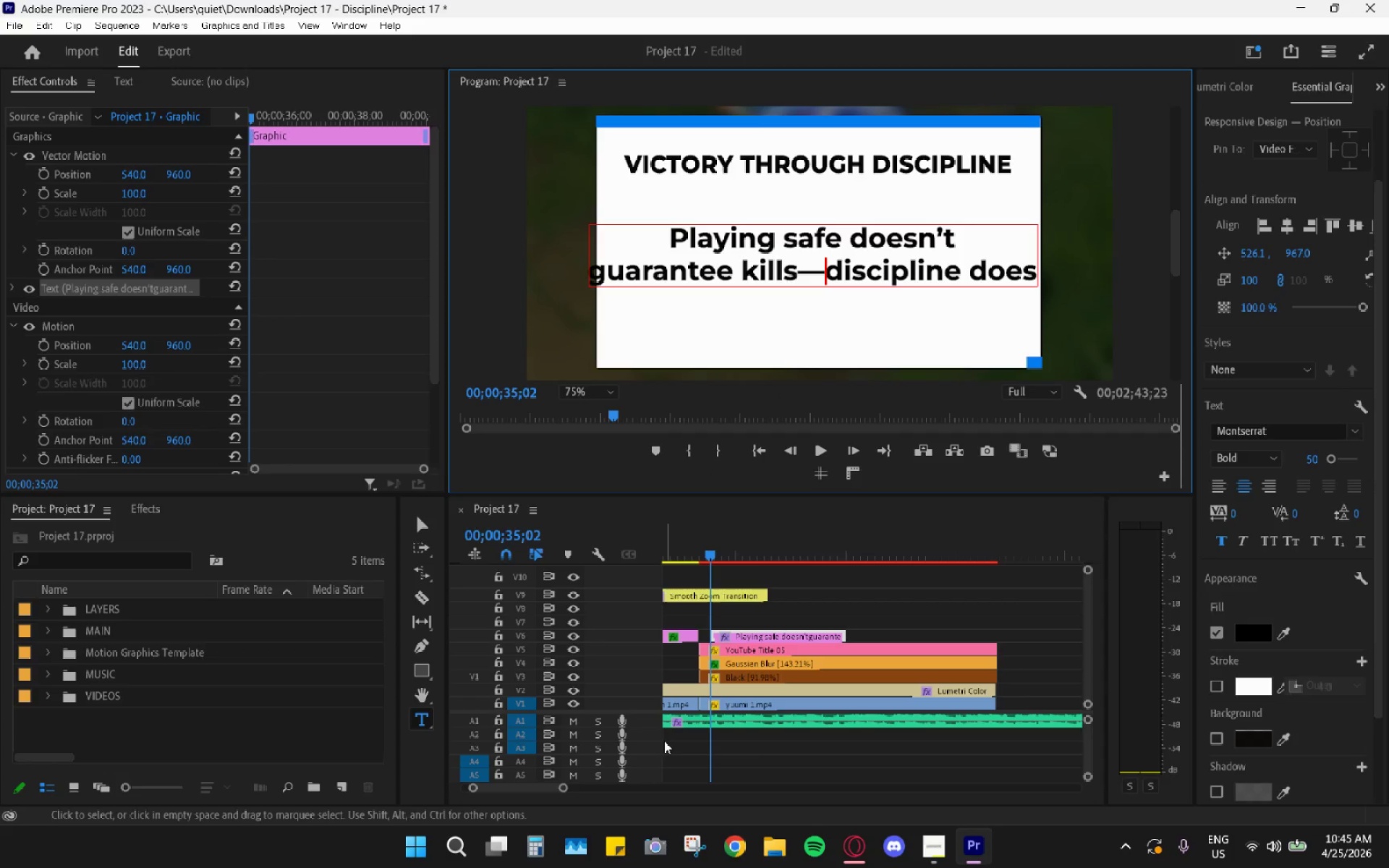 
key(Control+Z)
 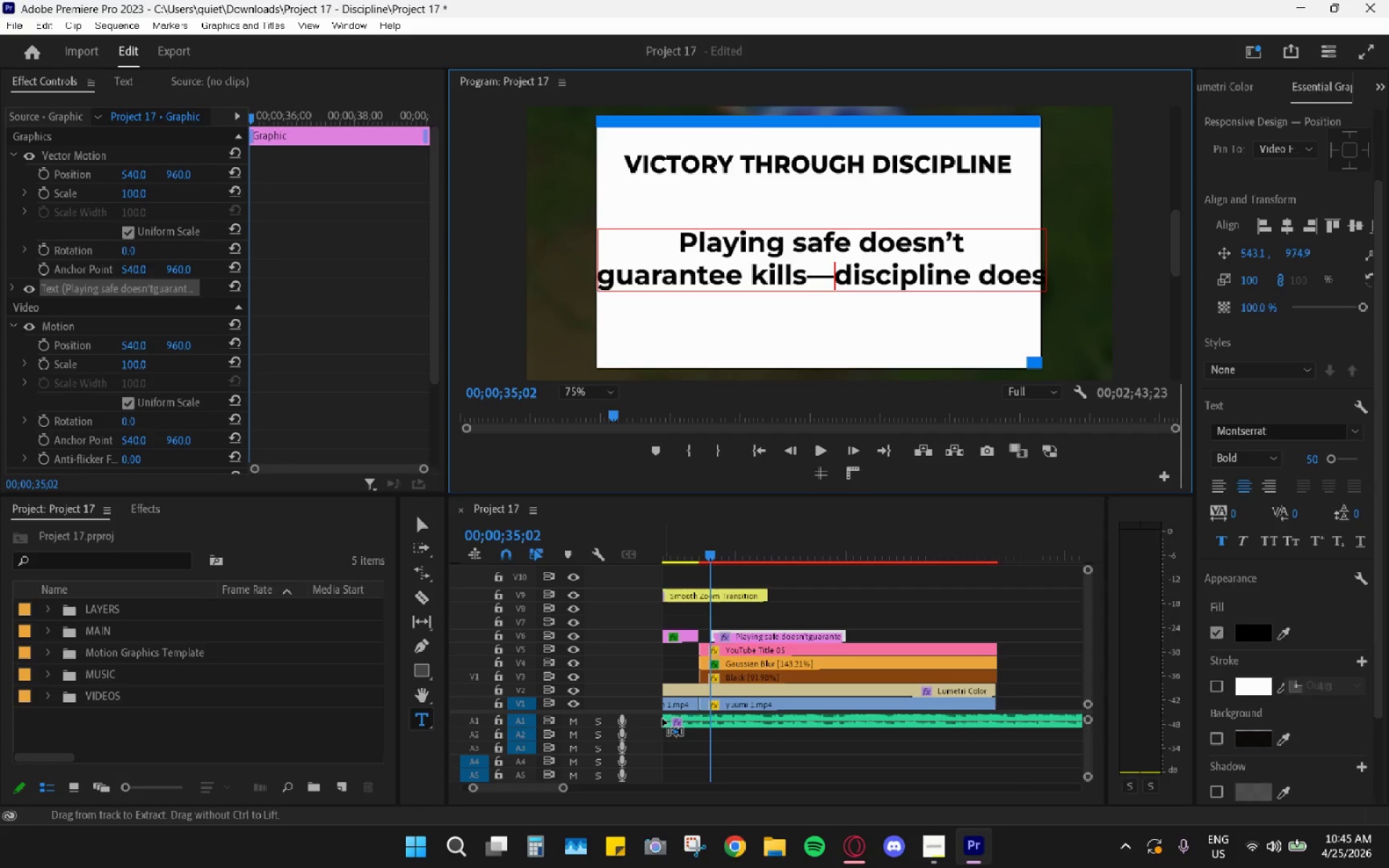 
key(Control+Z)
 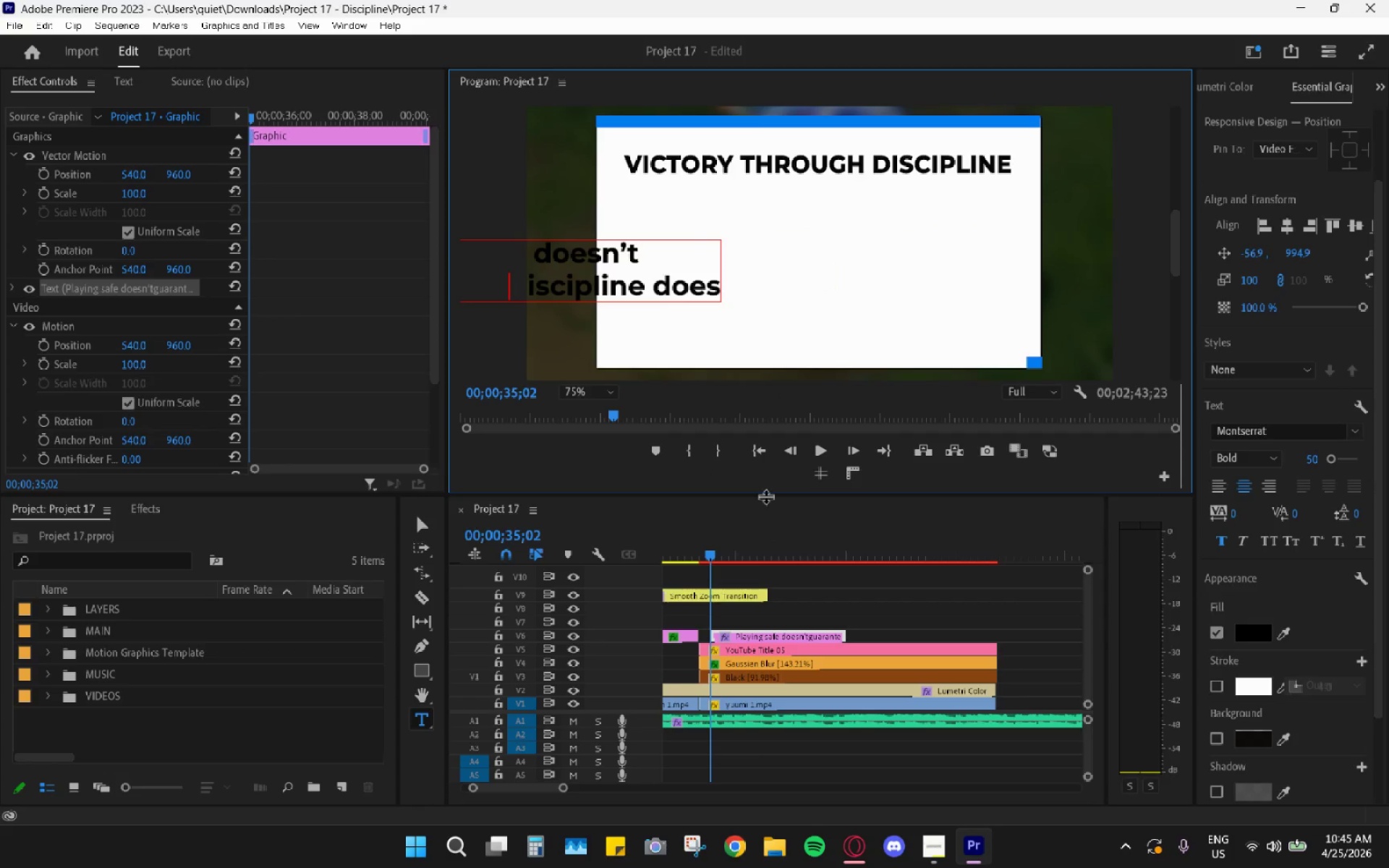 
key(Control+Z)
 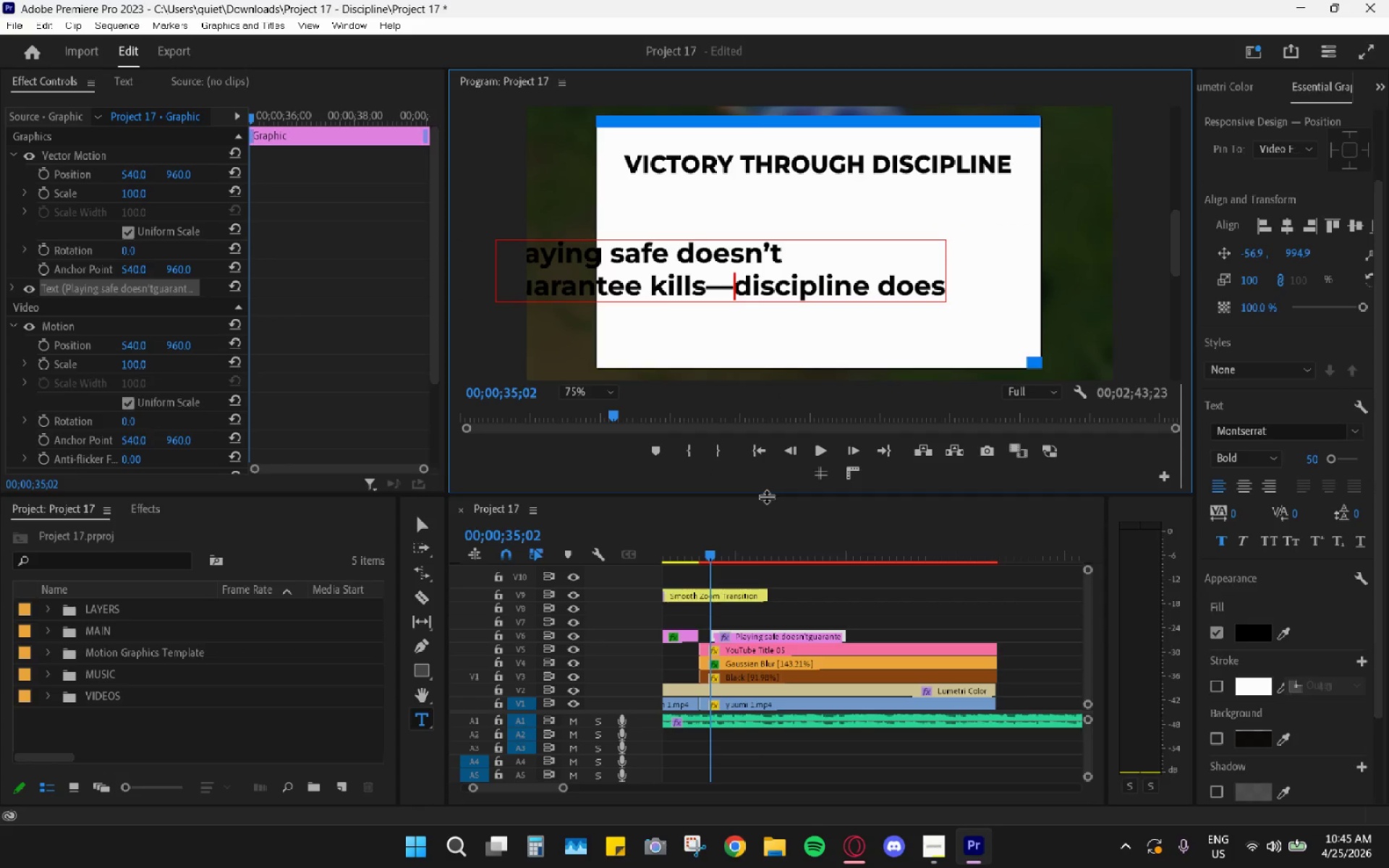 
key(Control+Z)
 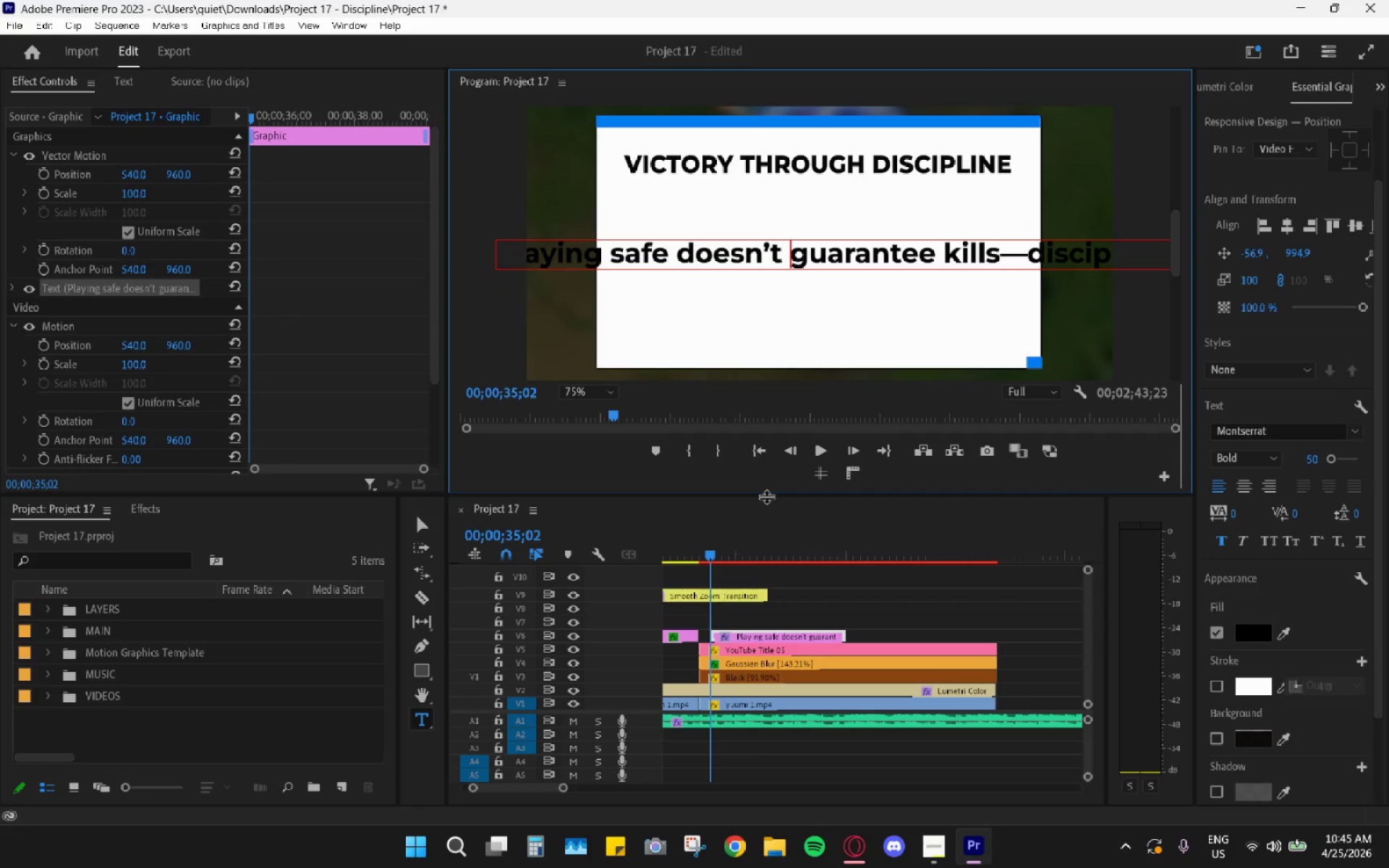 
key(Control+Z)
 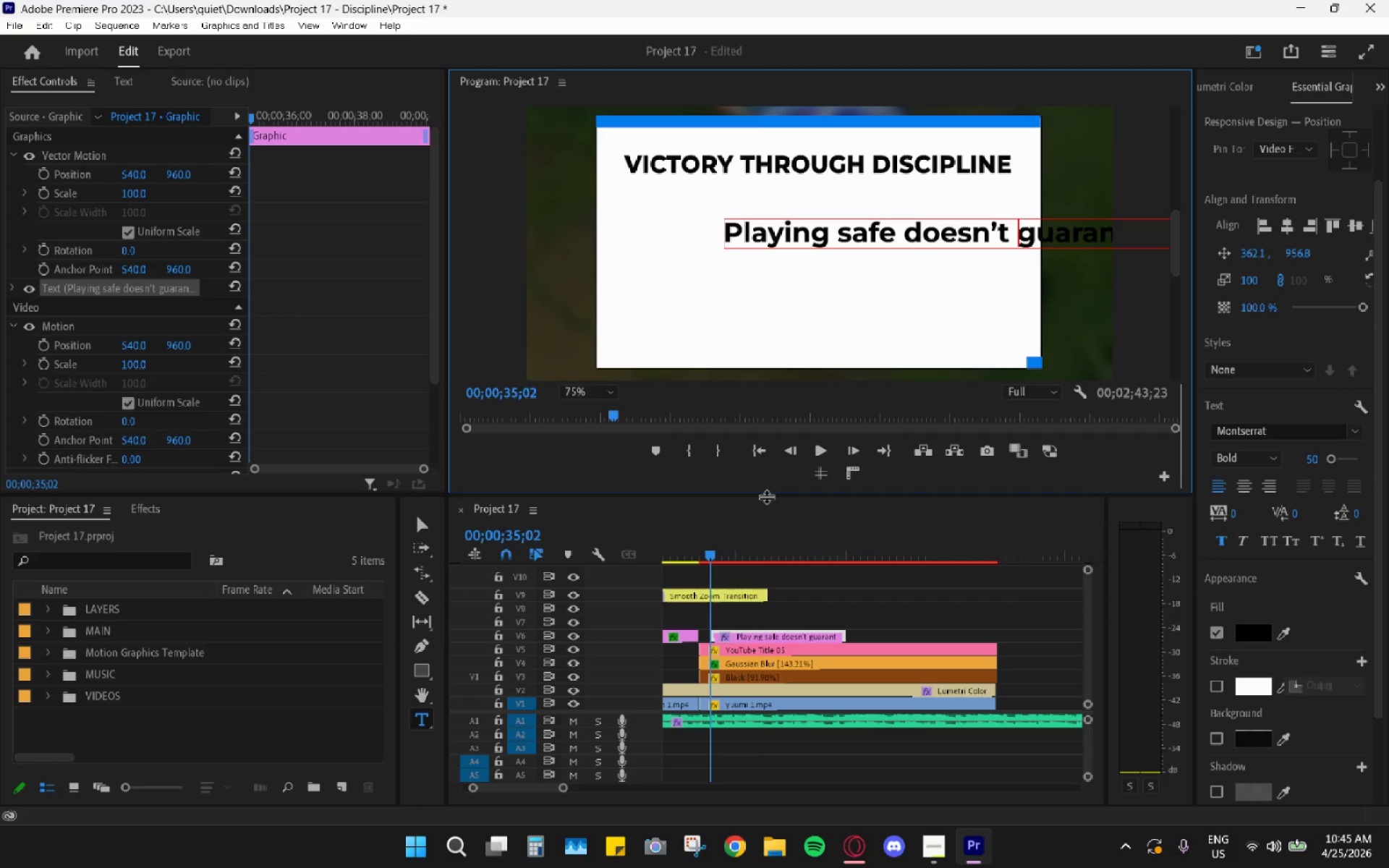 
key(Control+Z)
 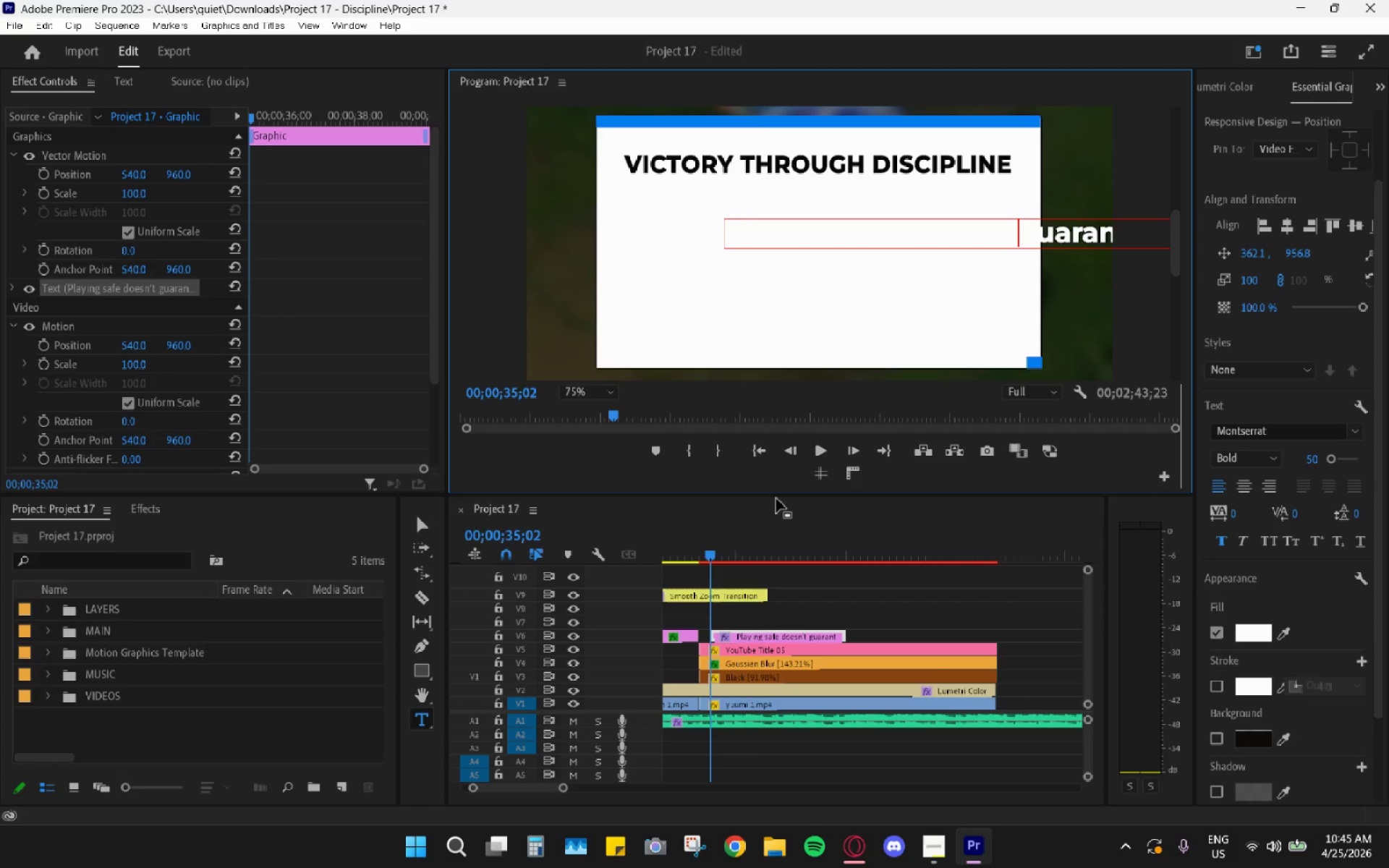 
key(Control+Shift+Z)
 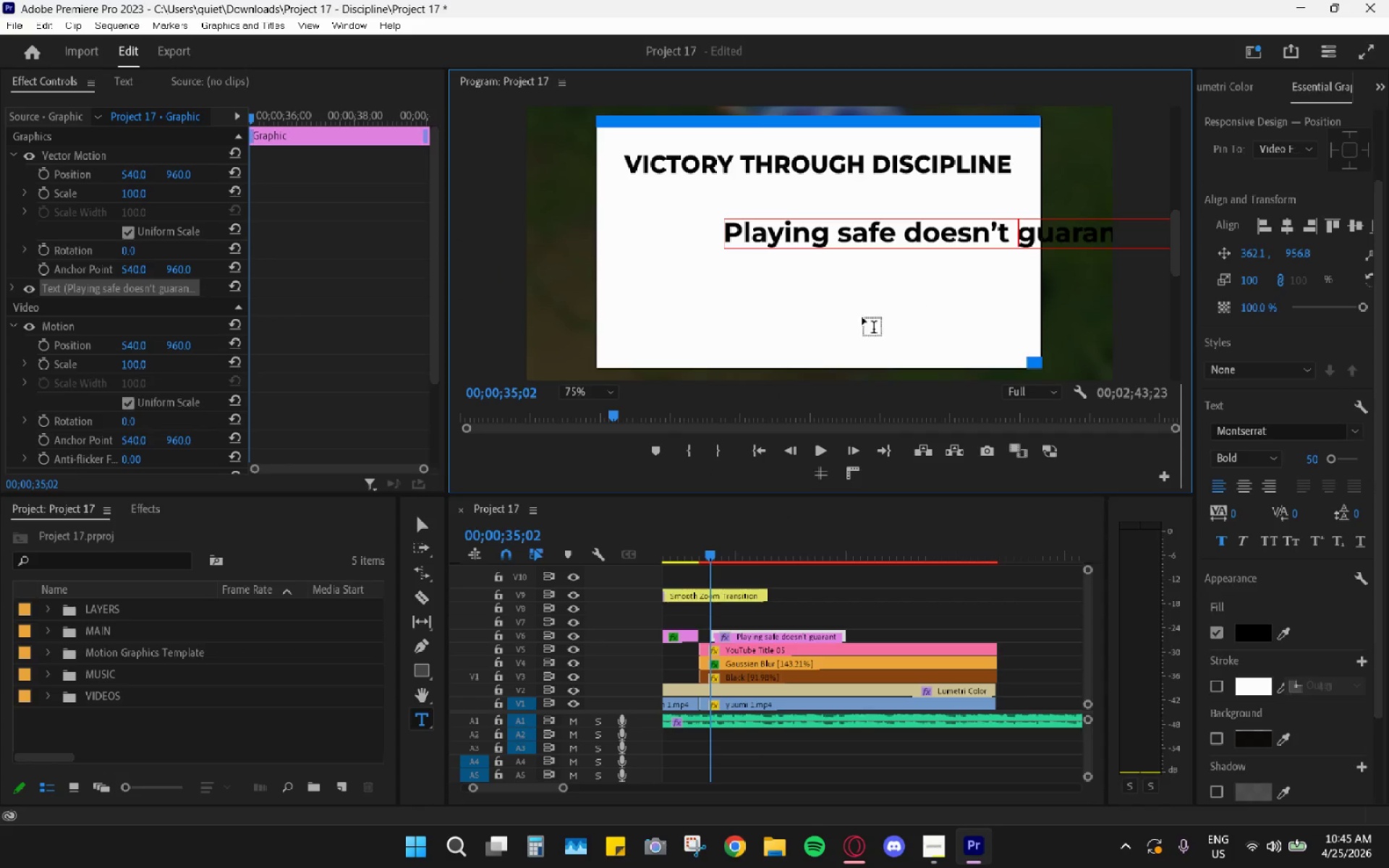 
key(Control+Shift+Z)
 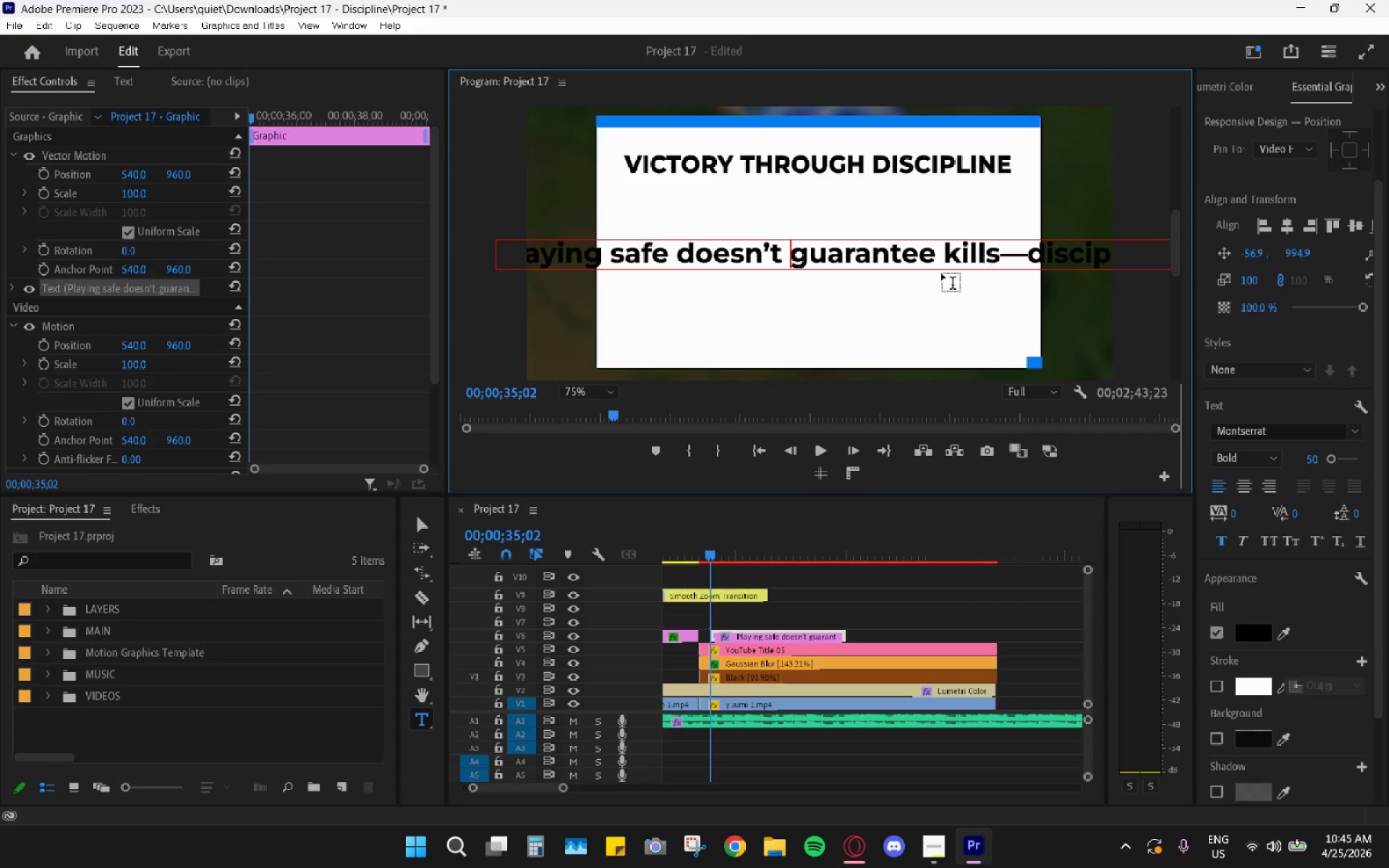 
left_click([944, 263])
 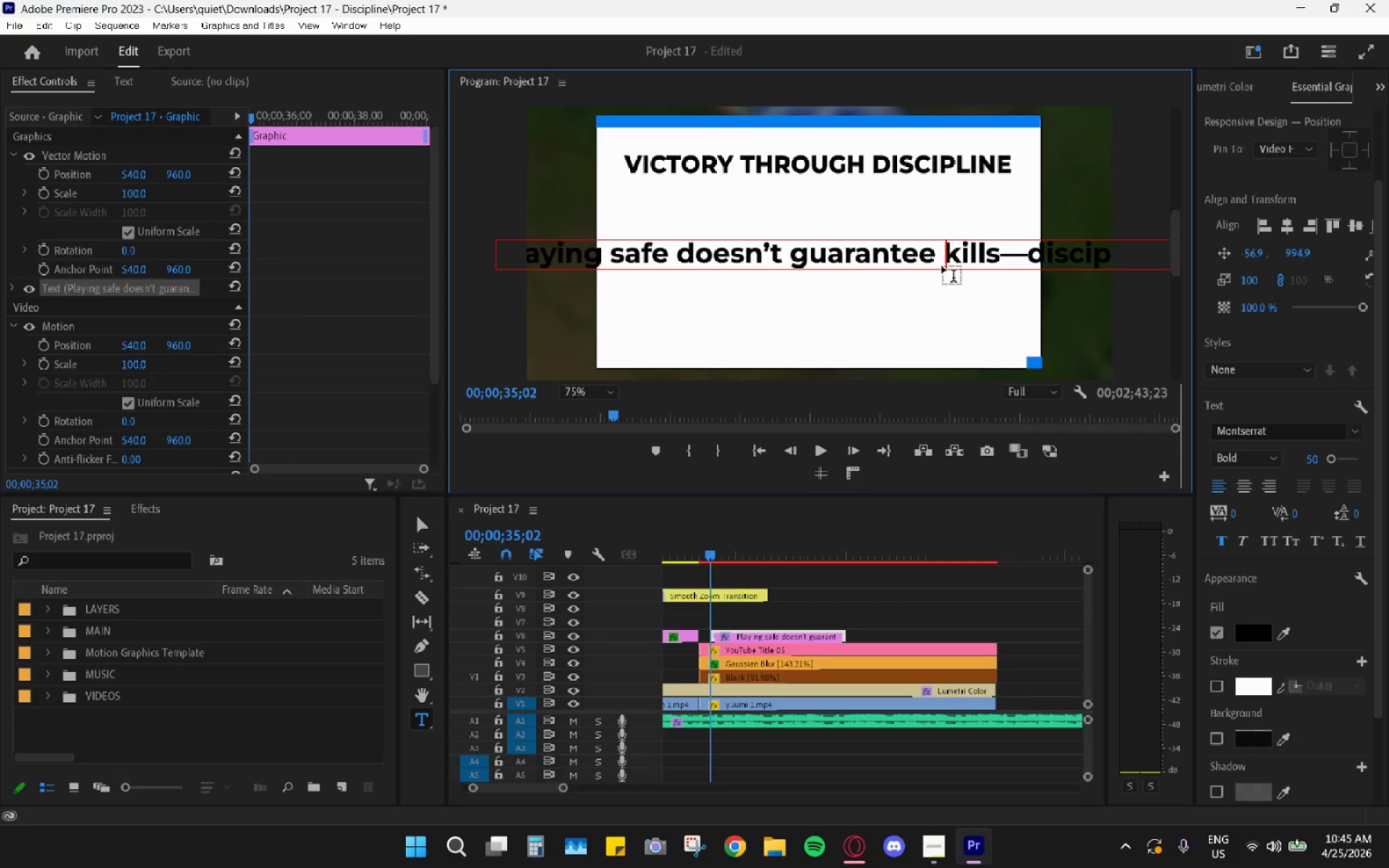 
key(Backspace)
 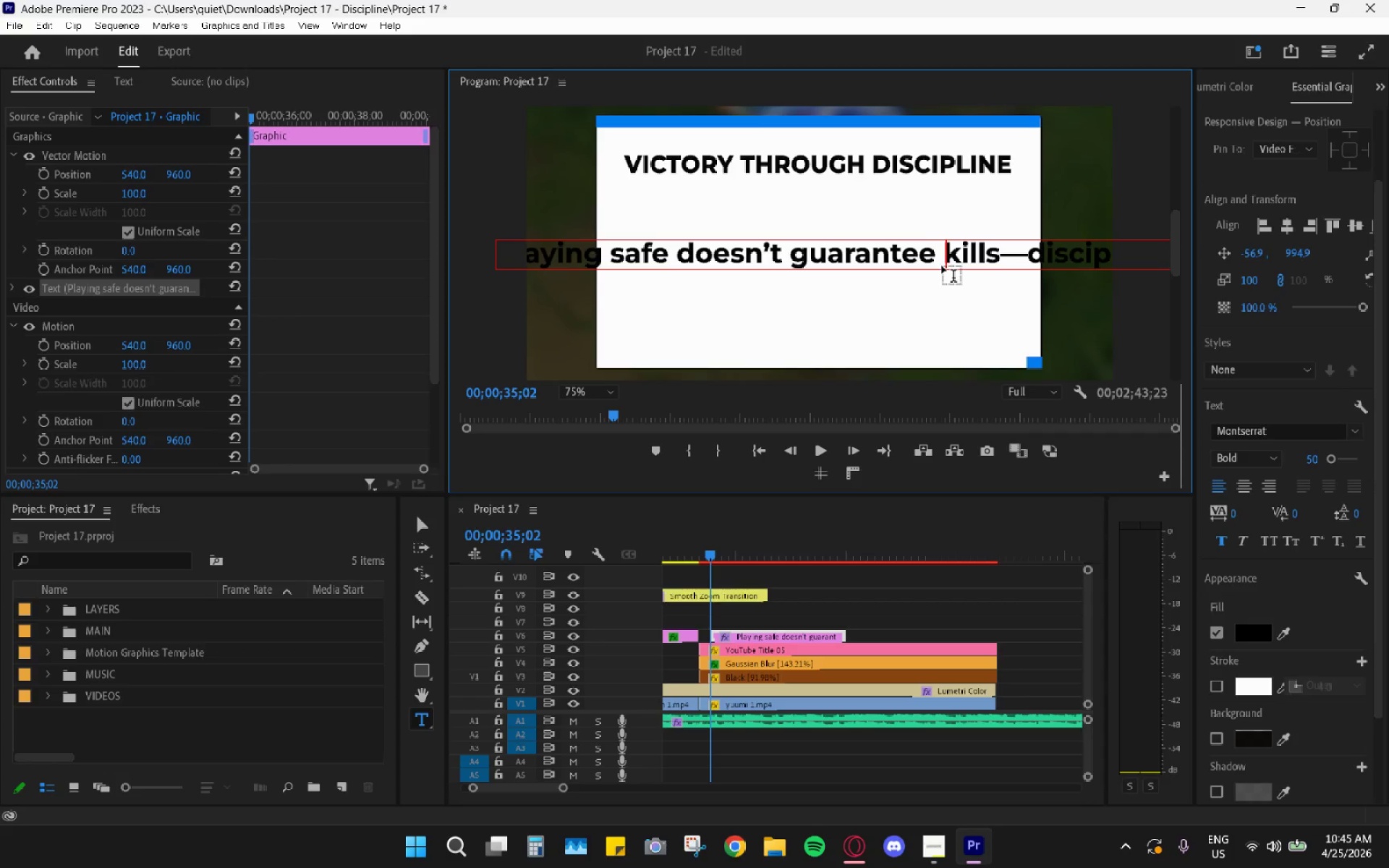 
key(Enter)
 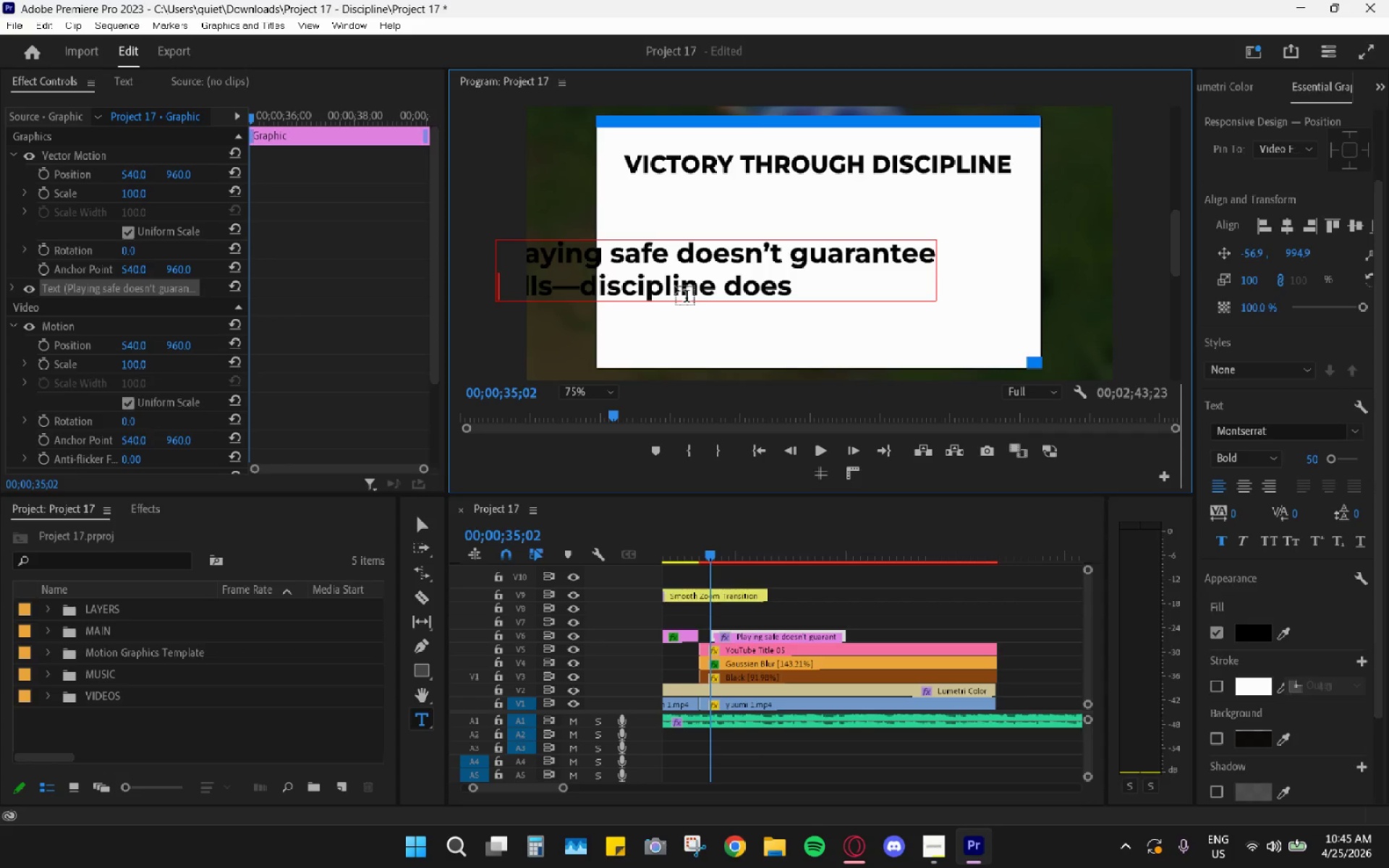 
wait(6.47)
 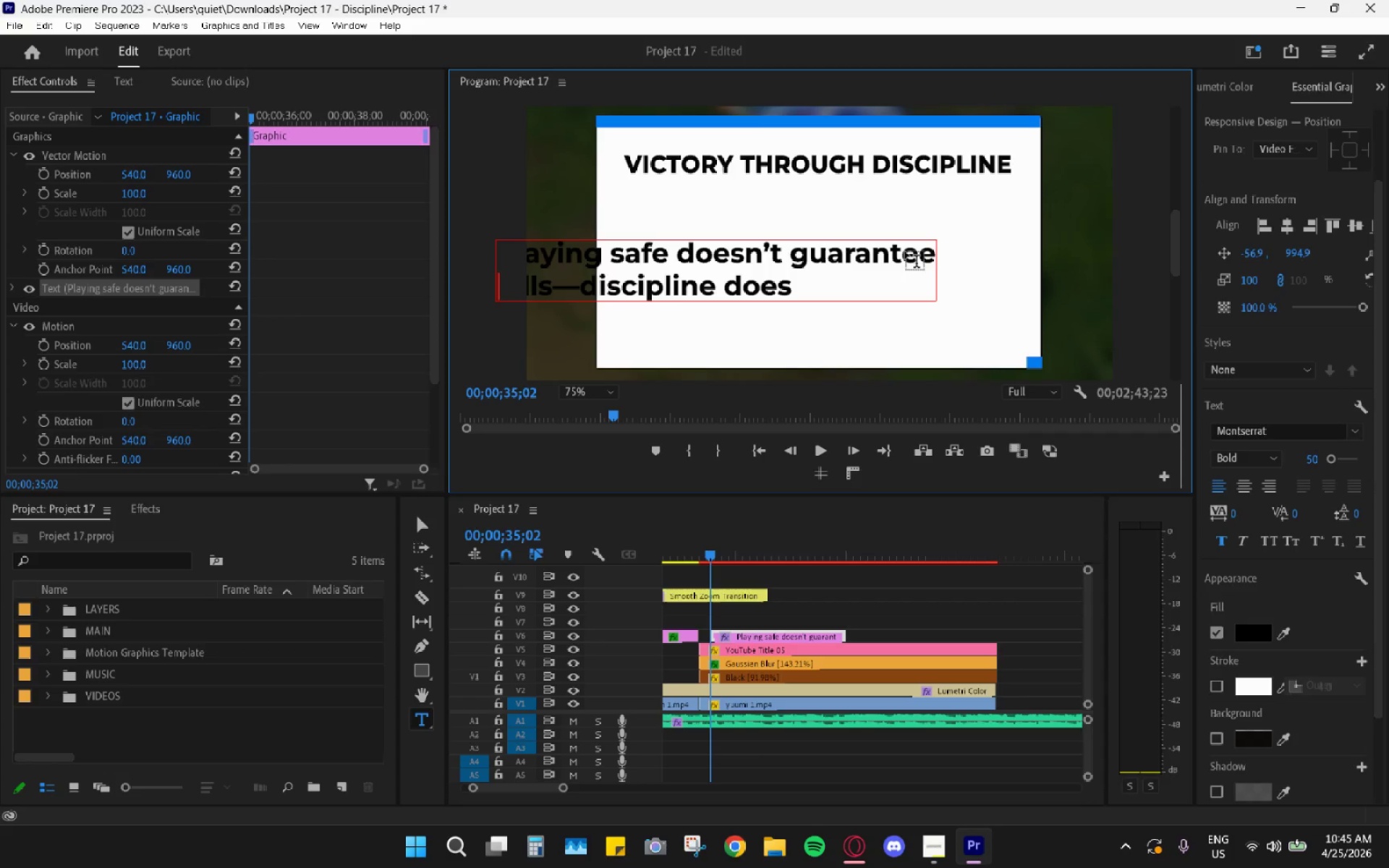 
key(Control+Shift+ShiftLeft)
 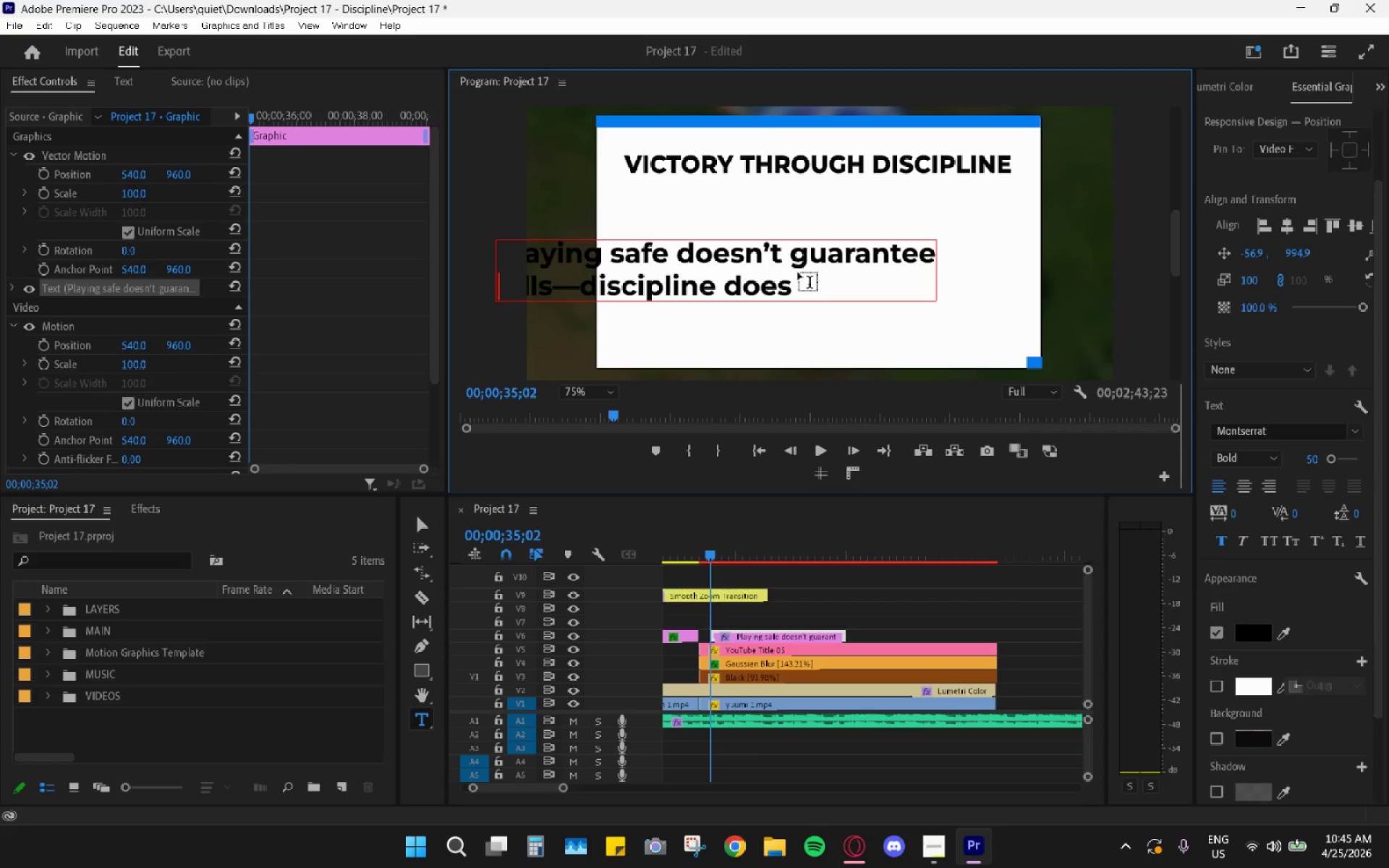 
key(Control+Z)
 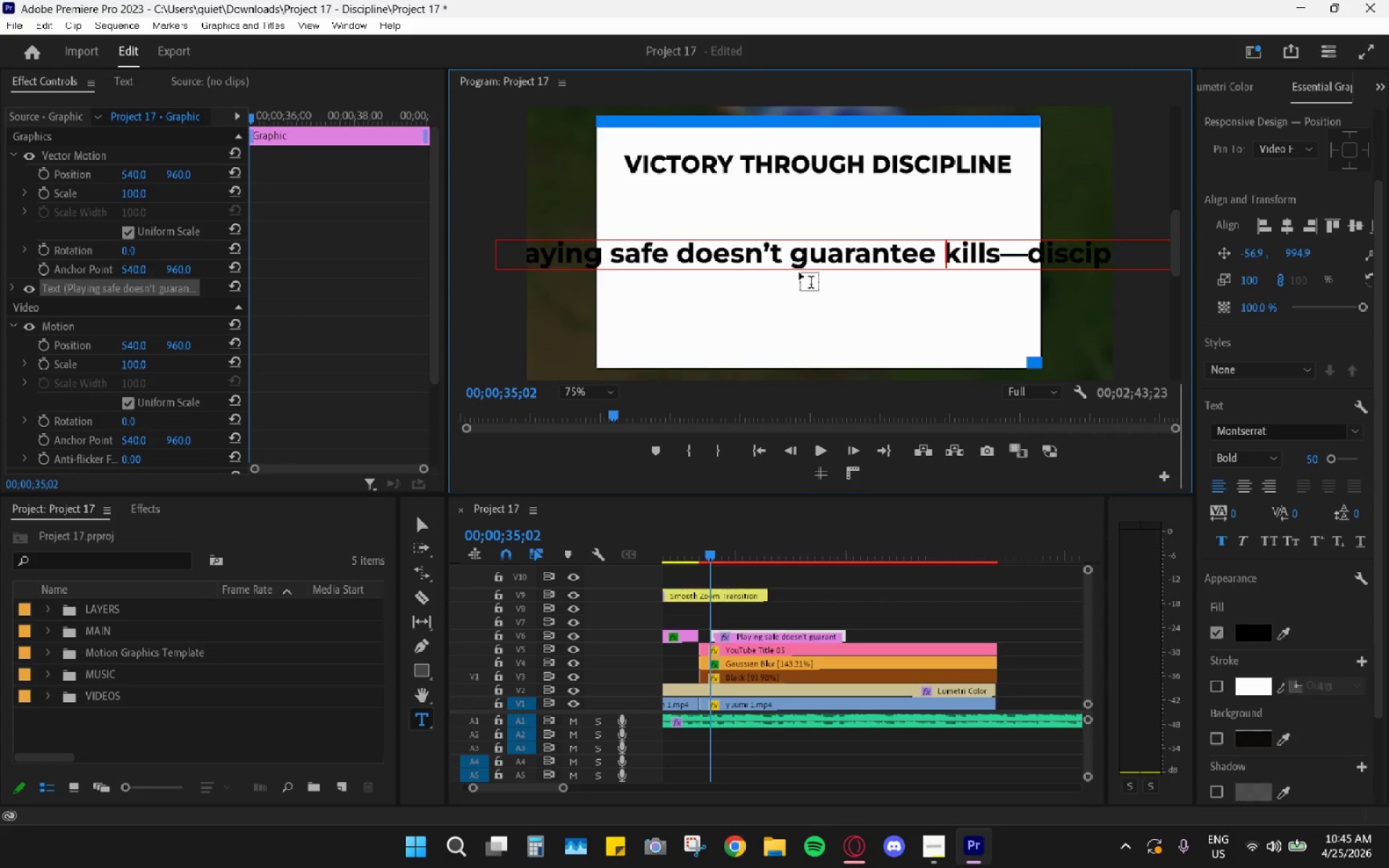 
key(Control+Z)
 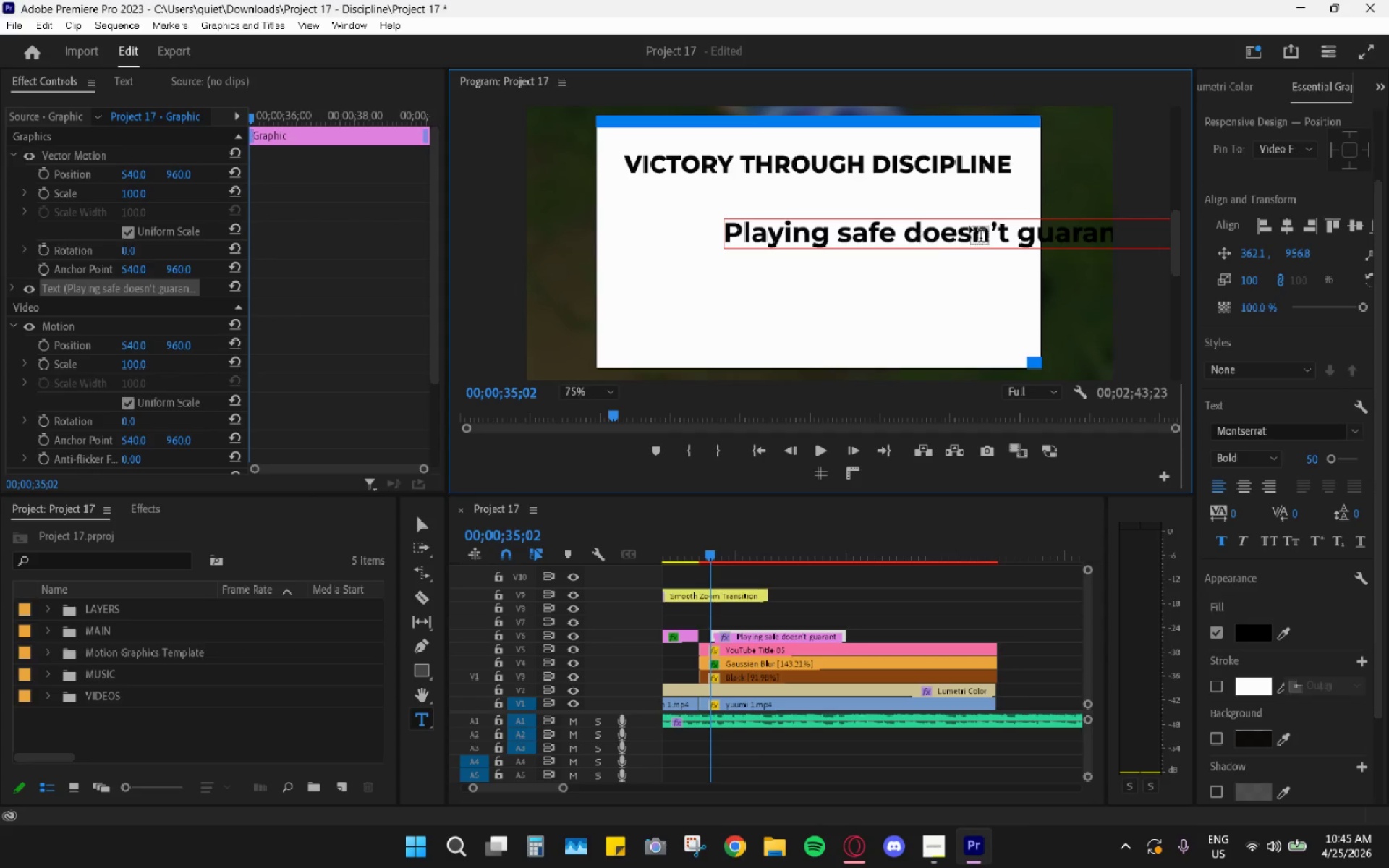 
left_click([1007, 226])
 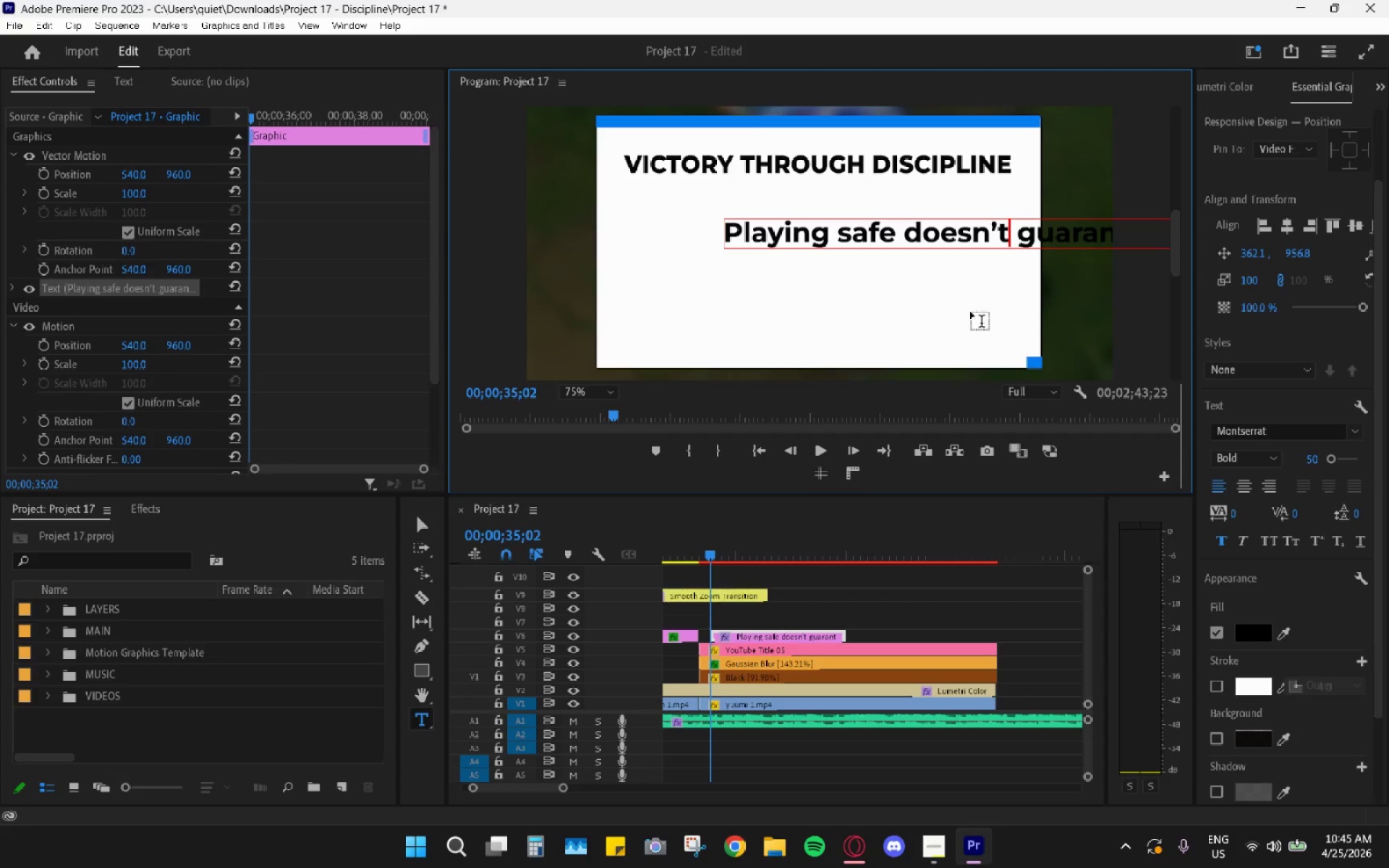 
type( always)
 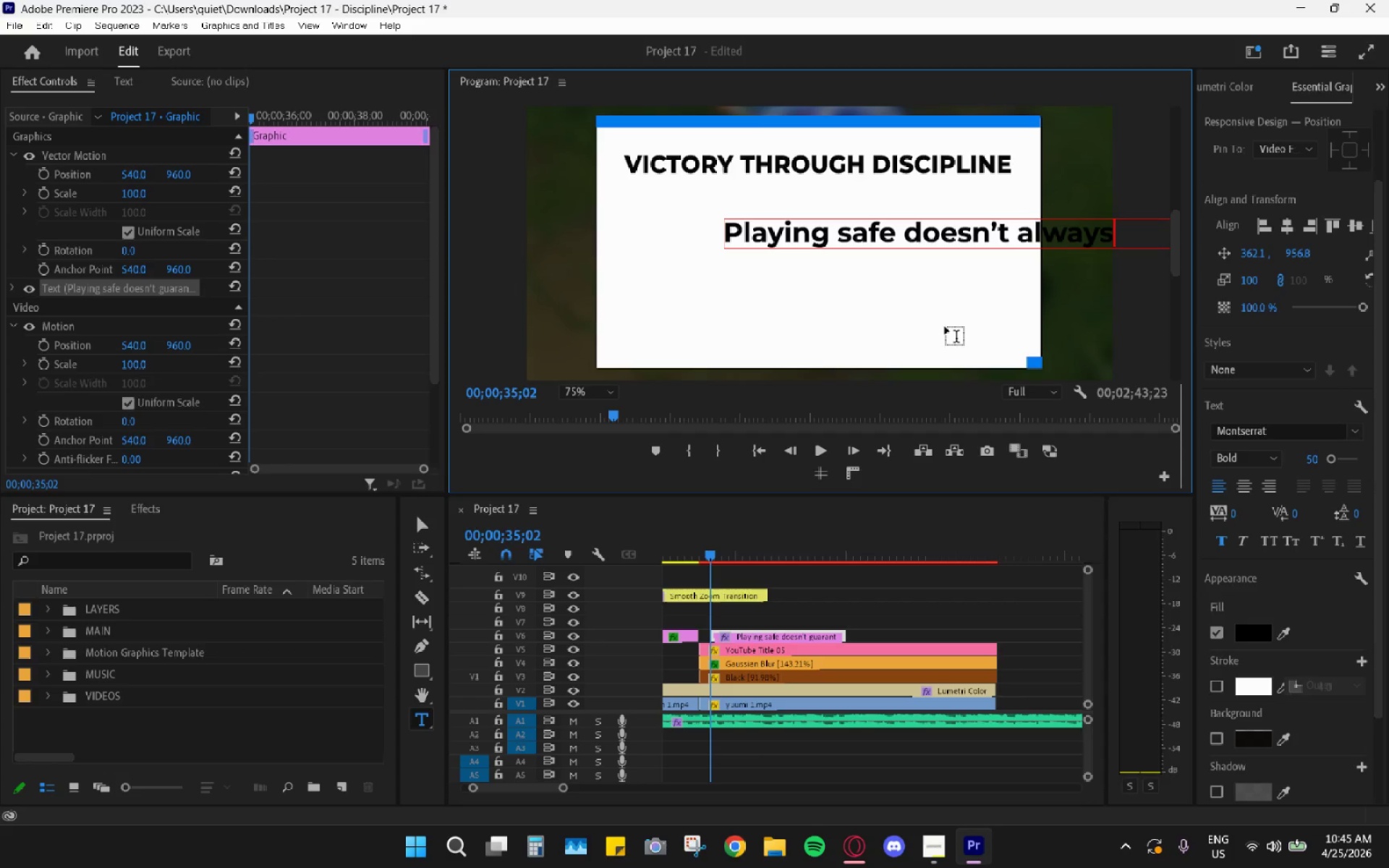 
key(Enter)
 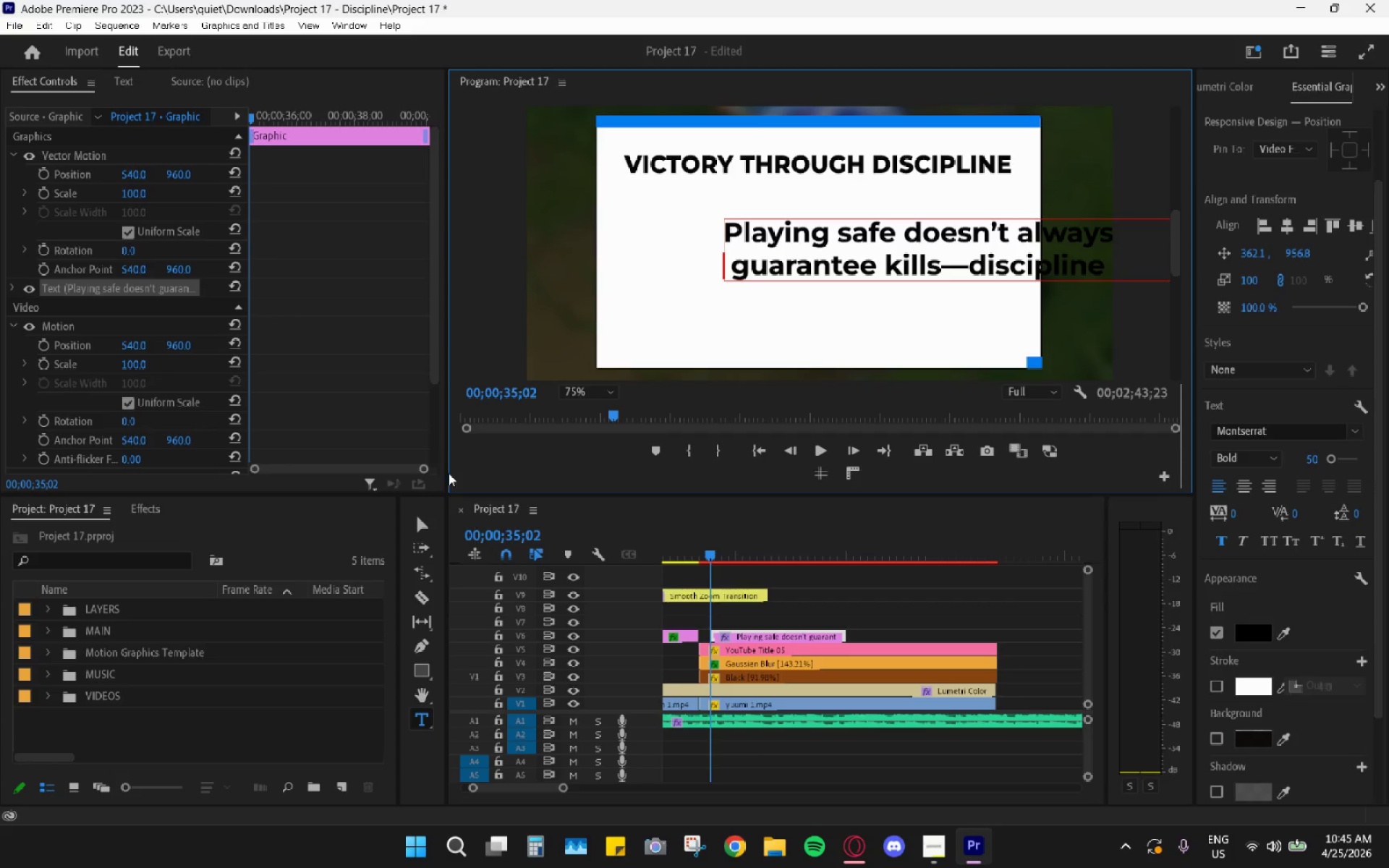 
left_click([429, 515])
 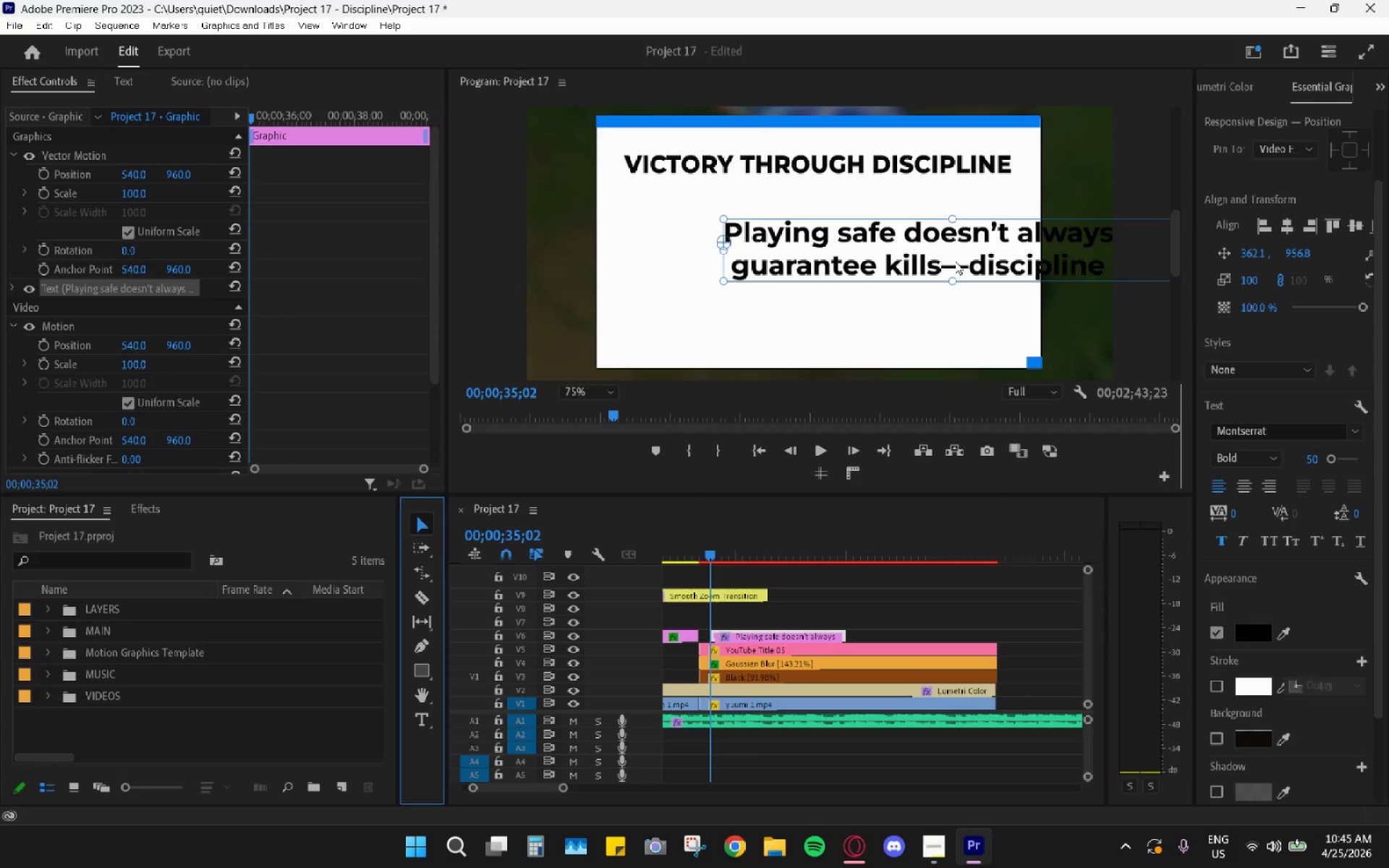 
left_click_drag(start_coordinate=[961, 258], to_coordinate=[807, 272])
 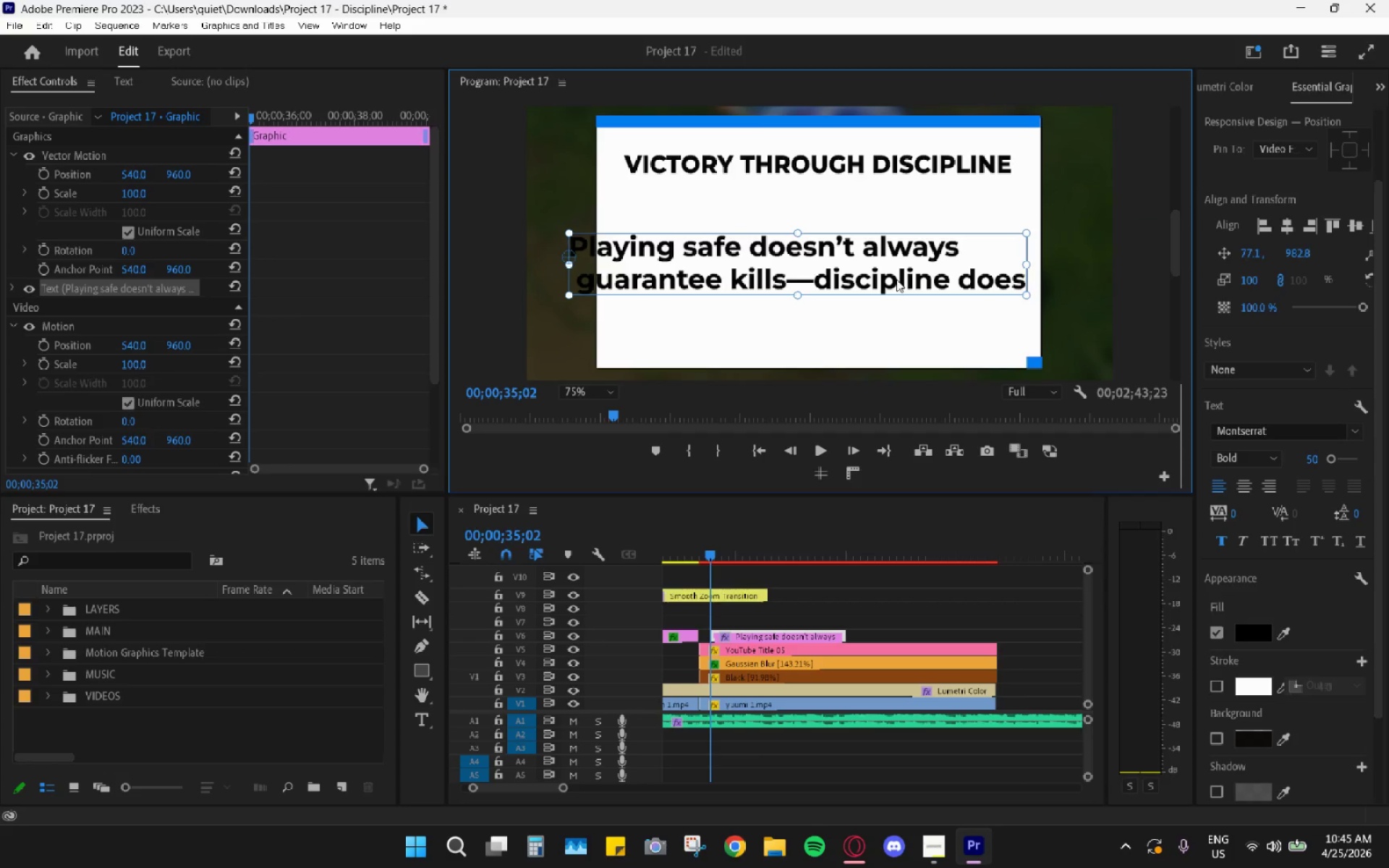 
left_click_drag(start_coordinate=[896, 279], to_coordinate=[946, 277])
 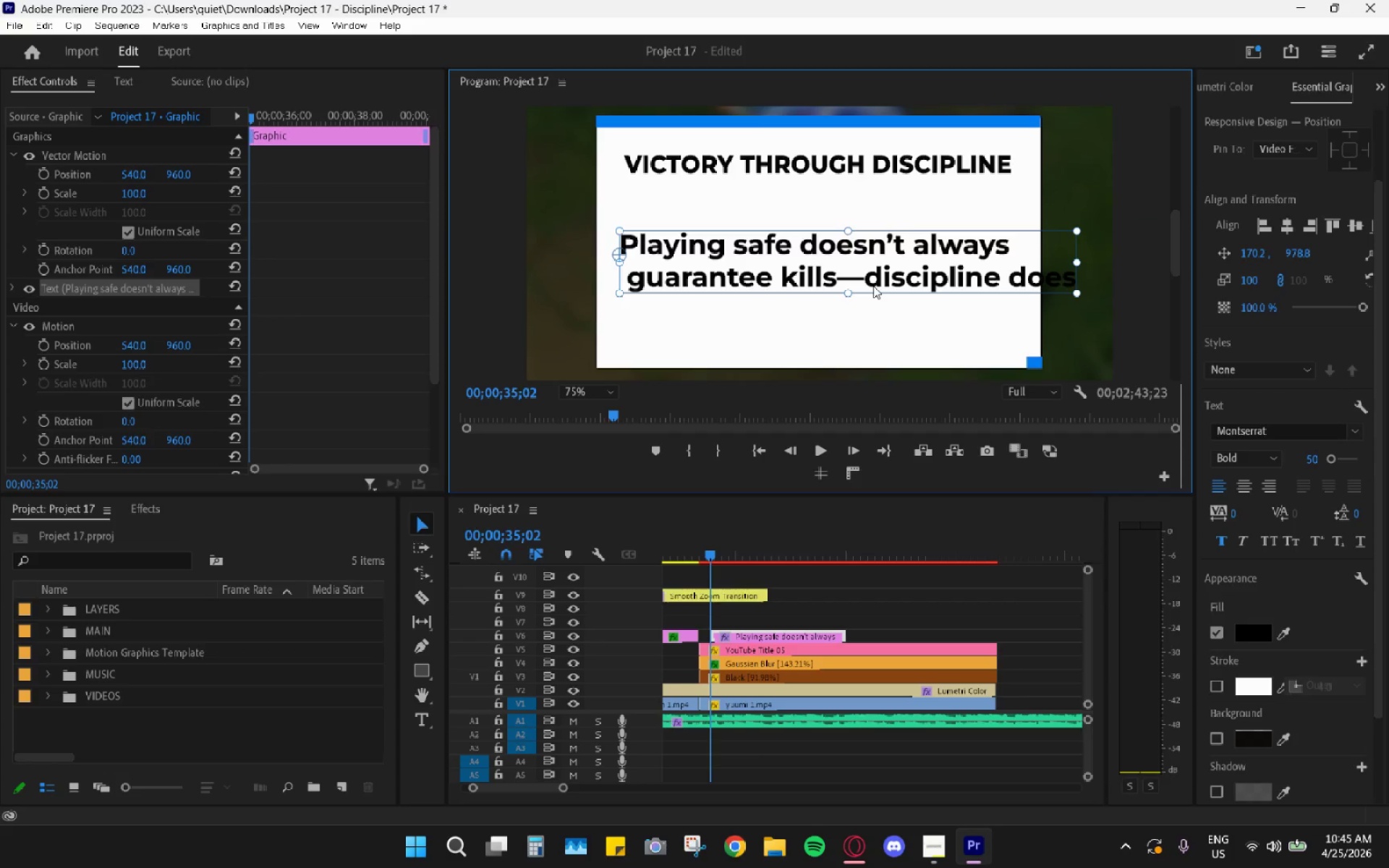 
double_click([859, 277])
 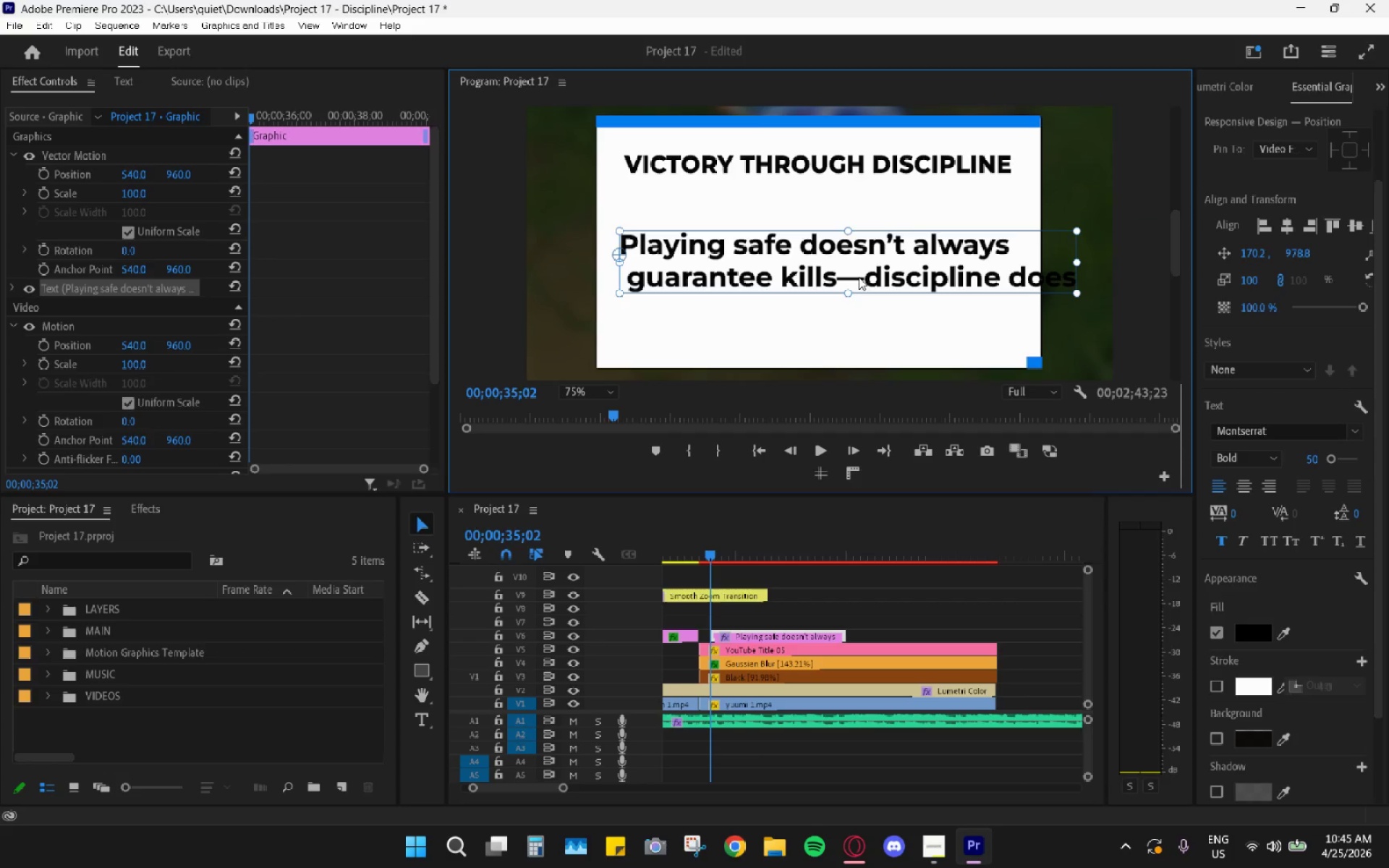 
triple_click([859, 277])
 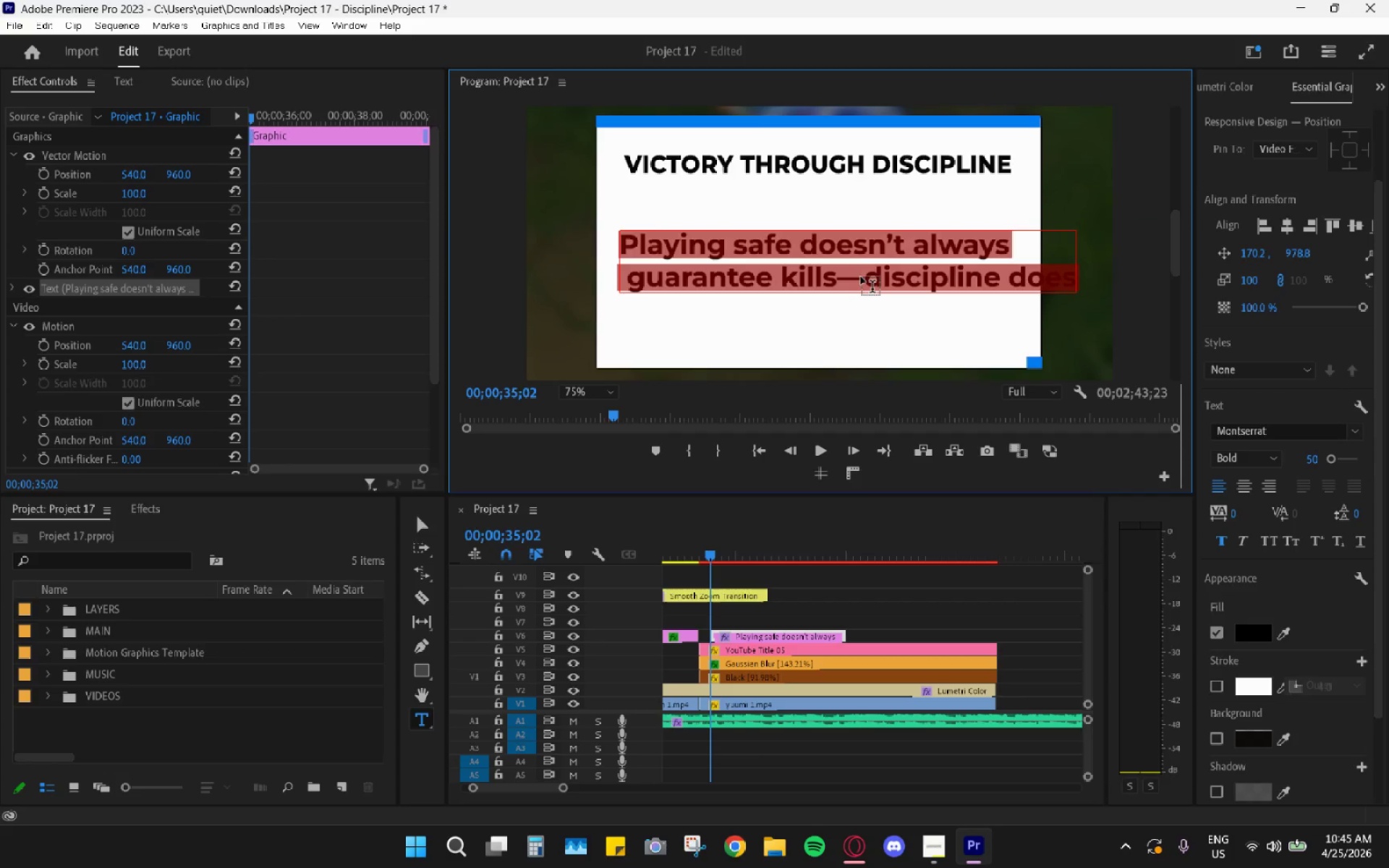 
triple_click([863, 278])
 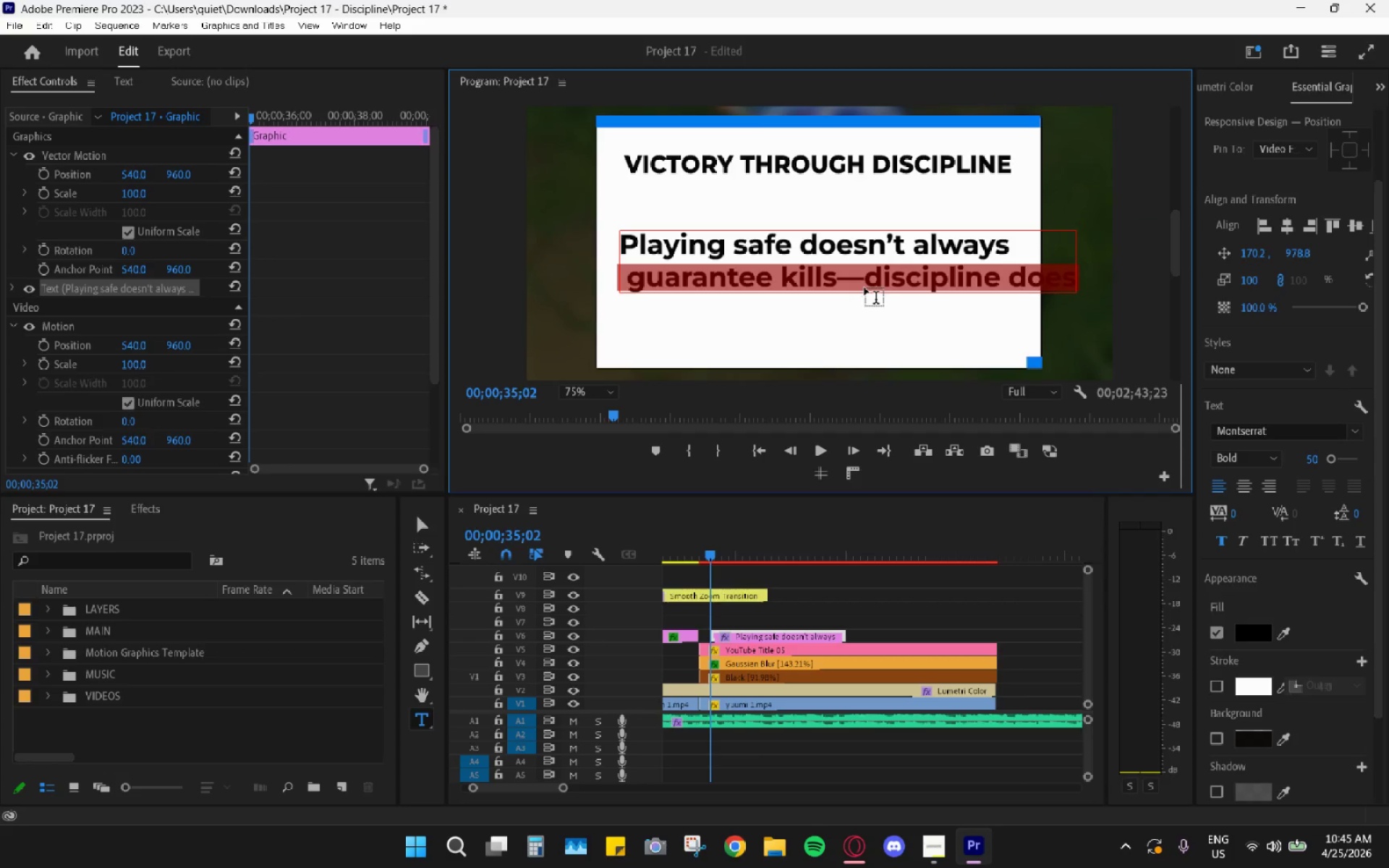 
triple_click([865, 288])
 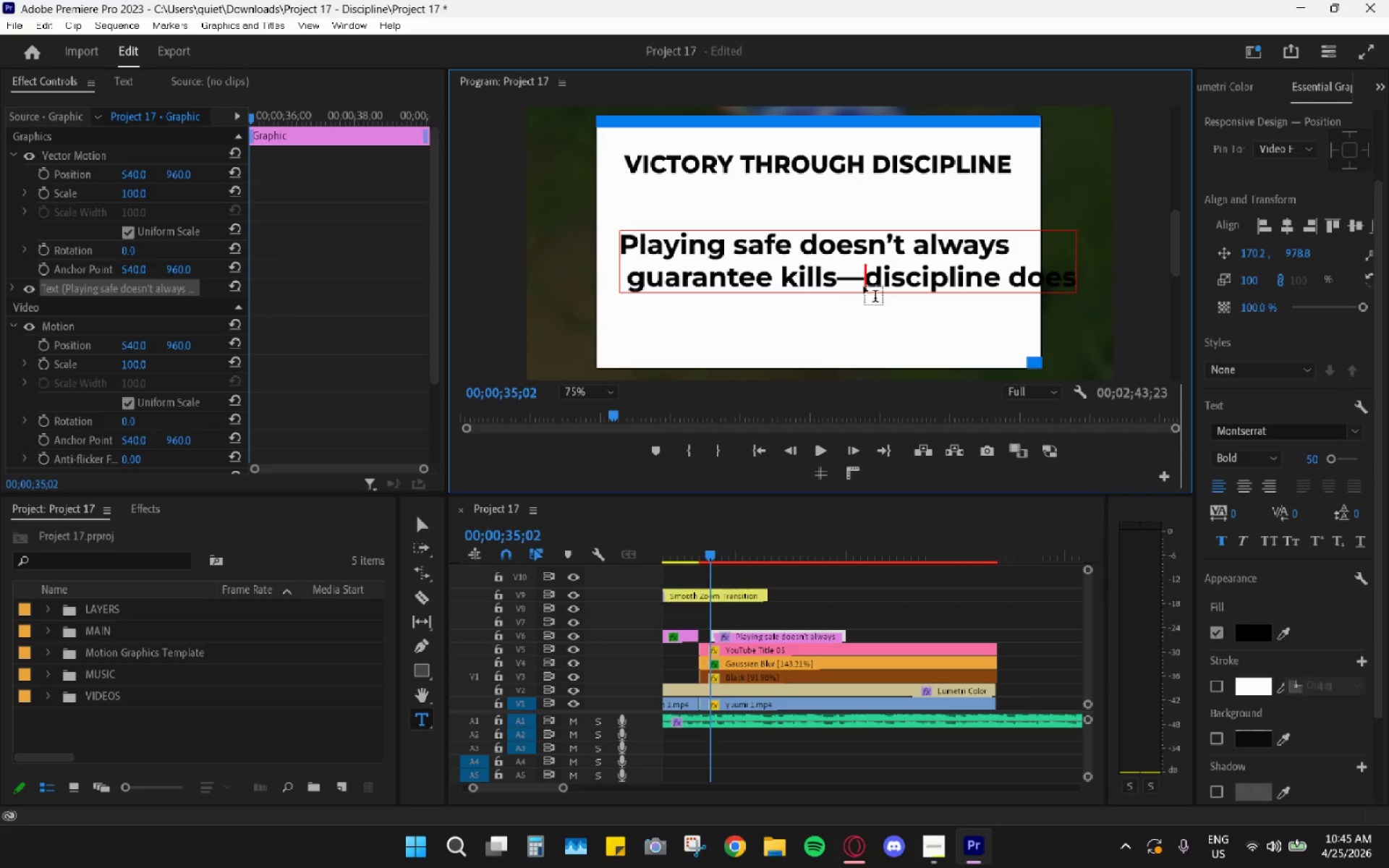 
key(Backspace)
type( but )
 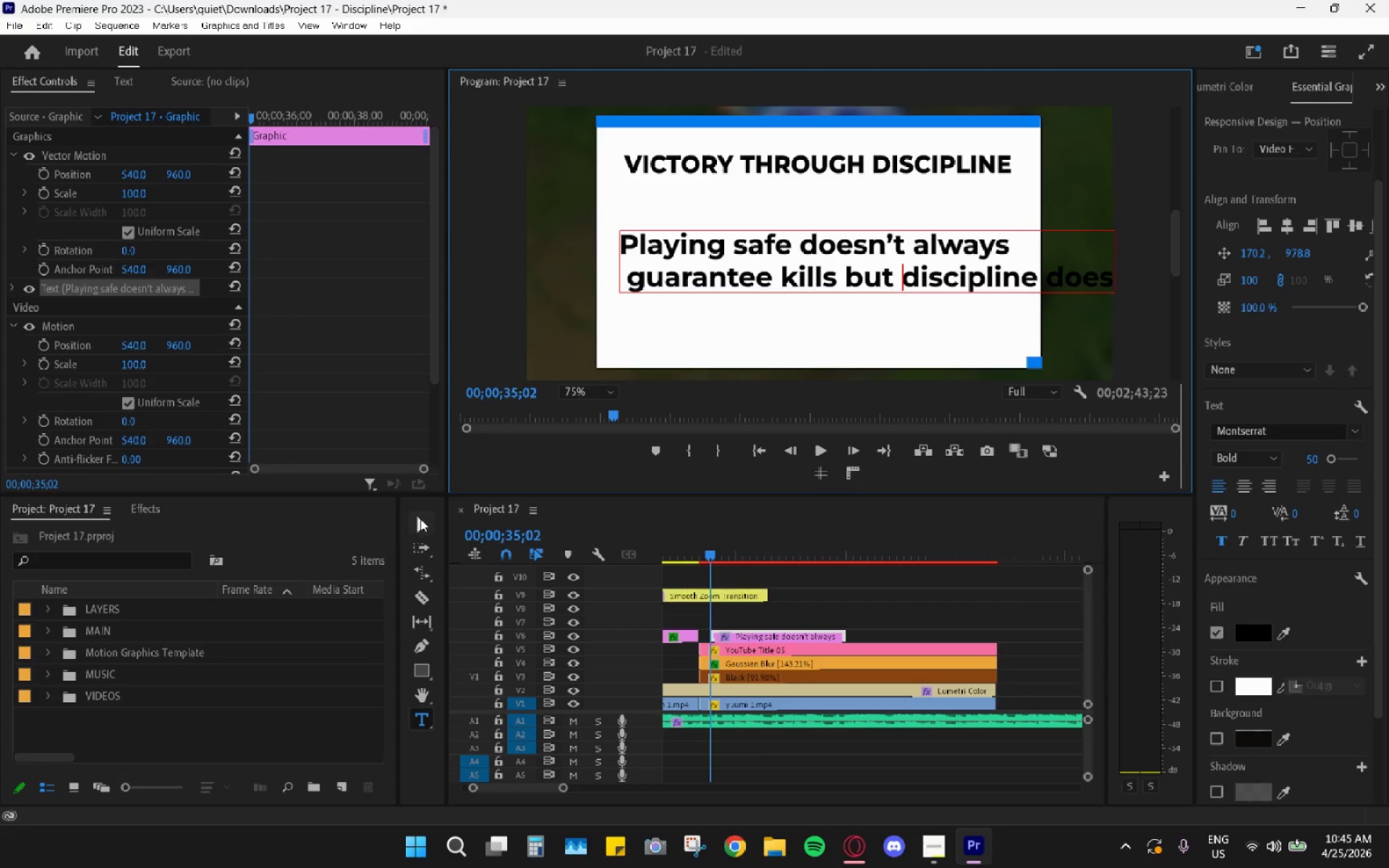 
left_click([1044, 286])
 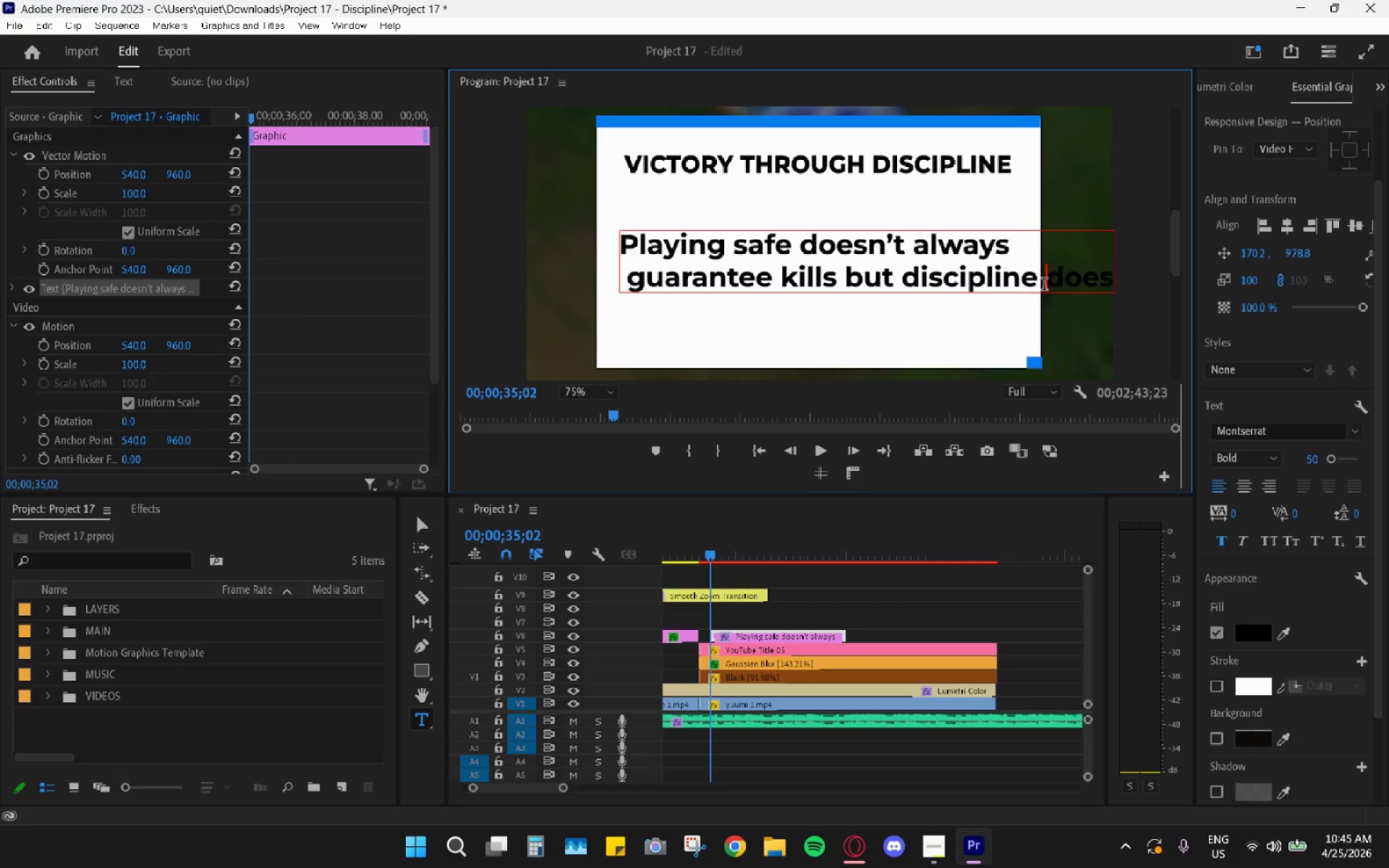 
type(and consistency)
 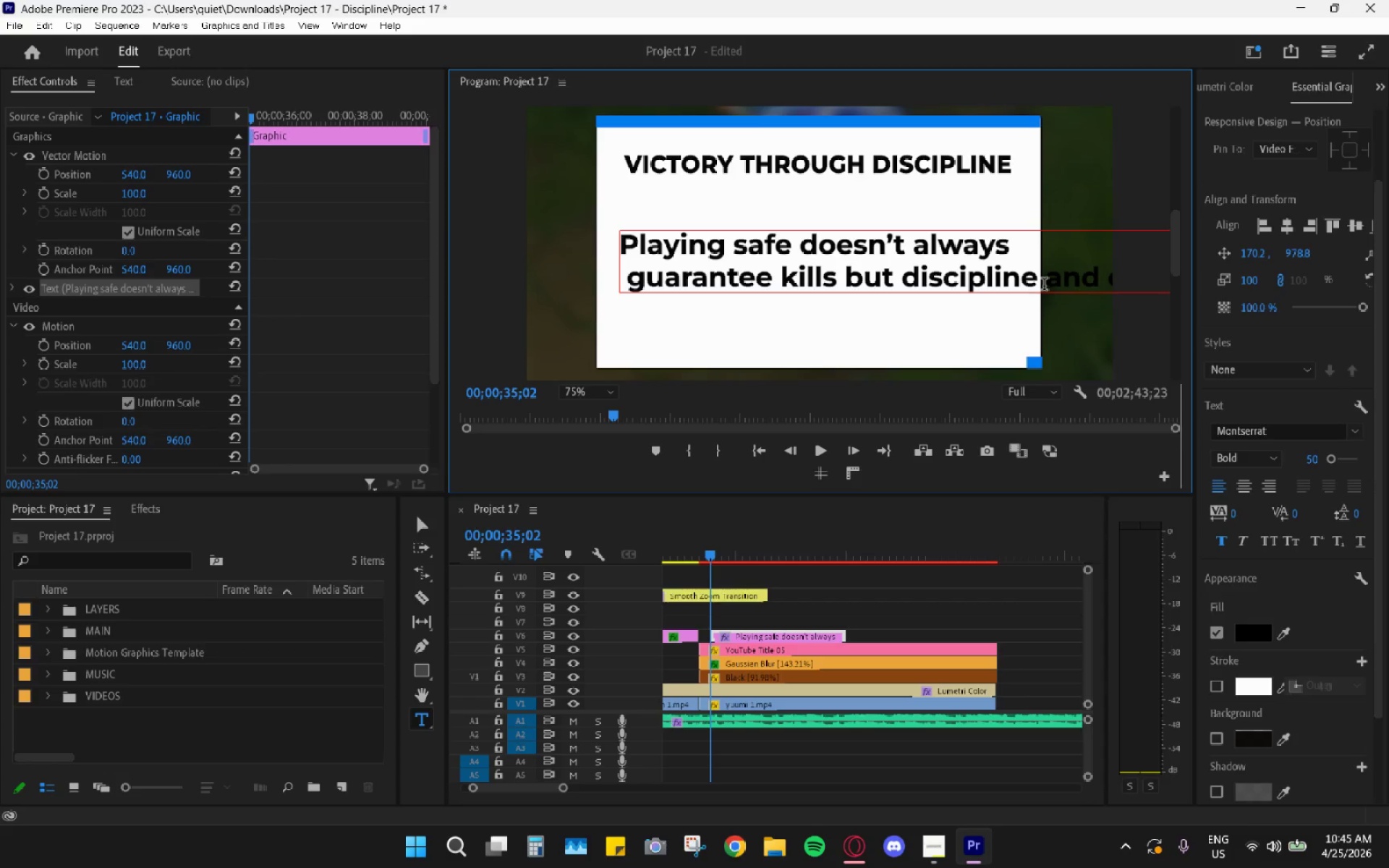 
key(Enter)
 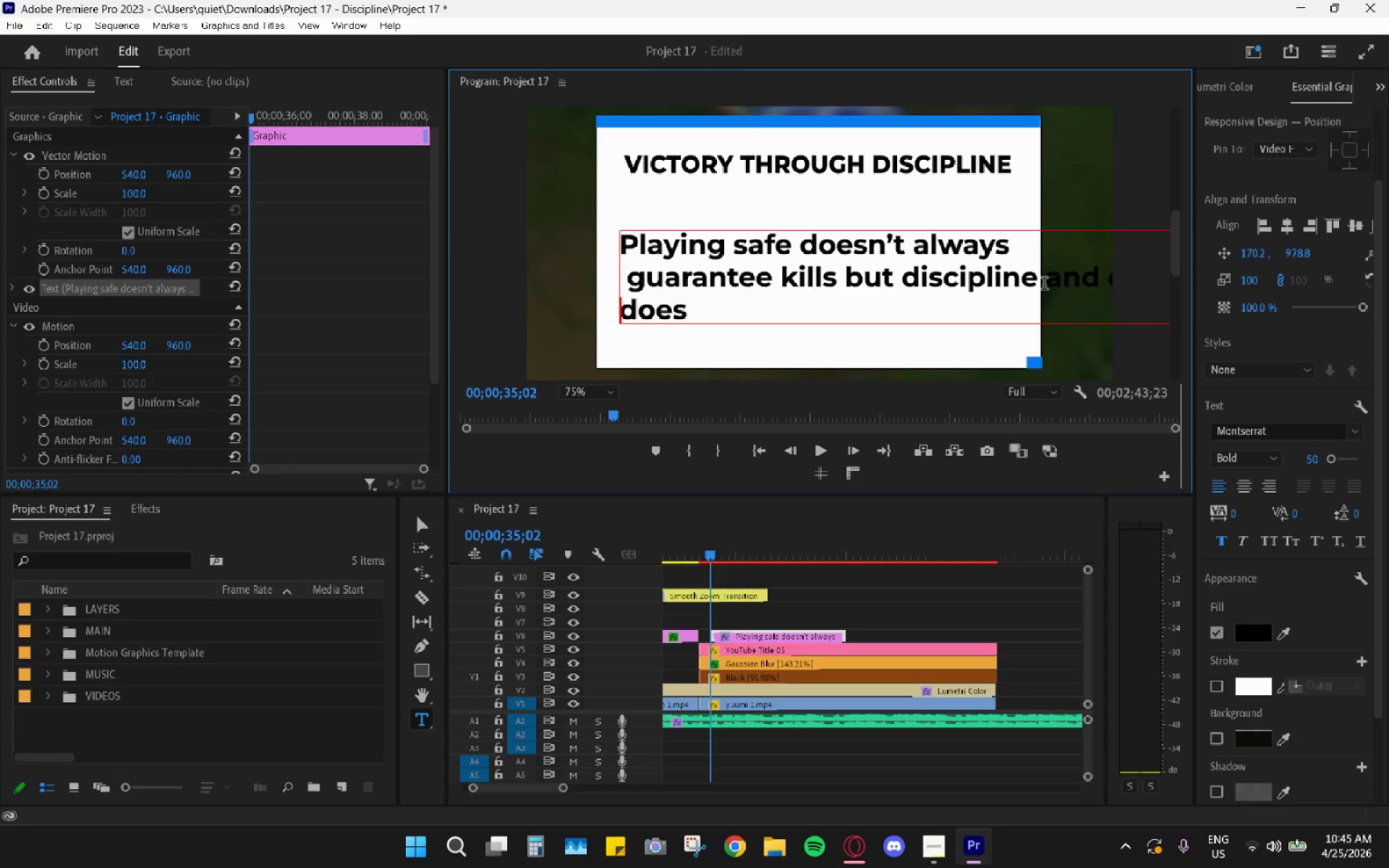 
key(Control+ControlLeft)
 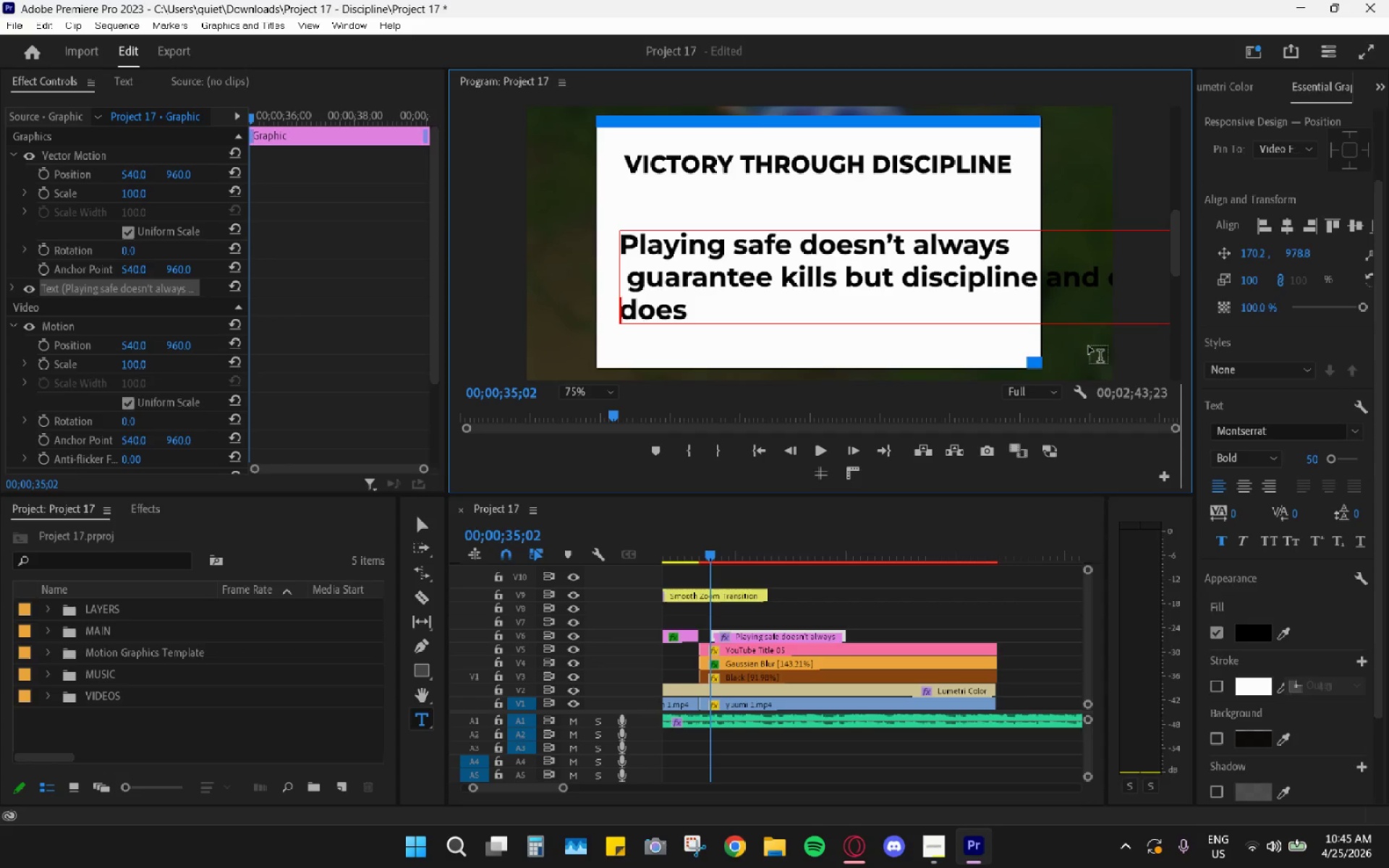 
key(Control+Z)
 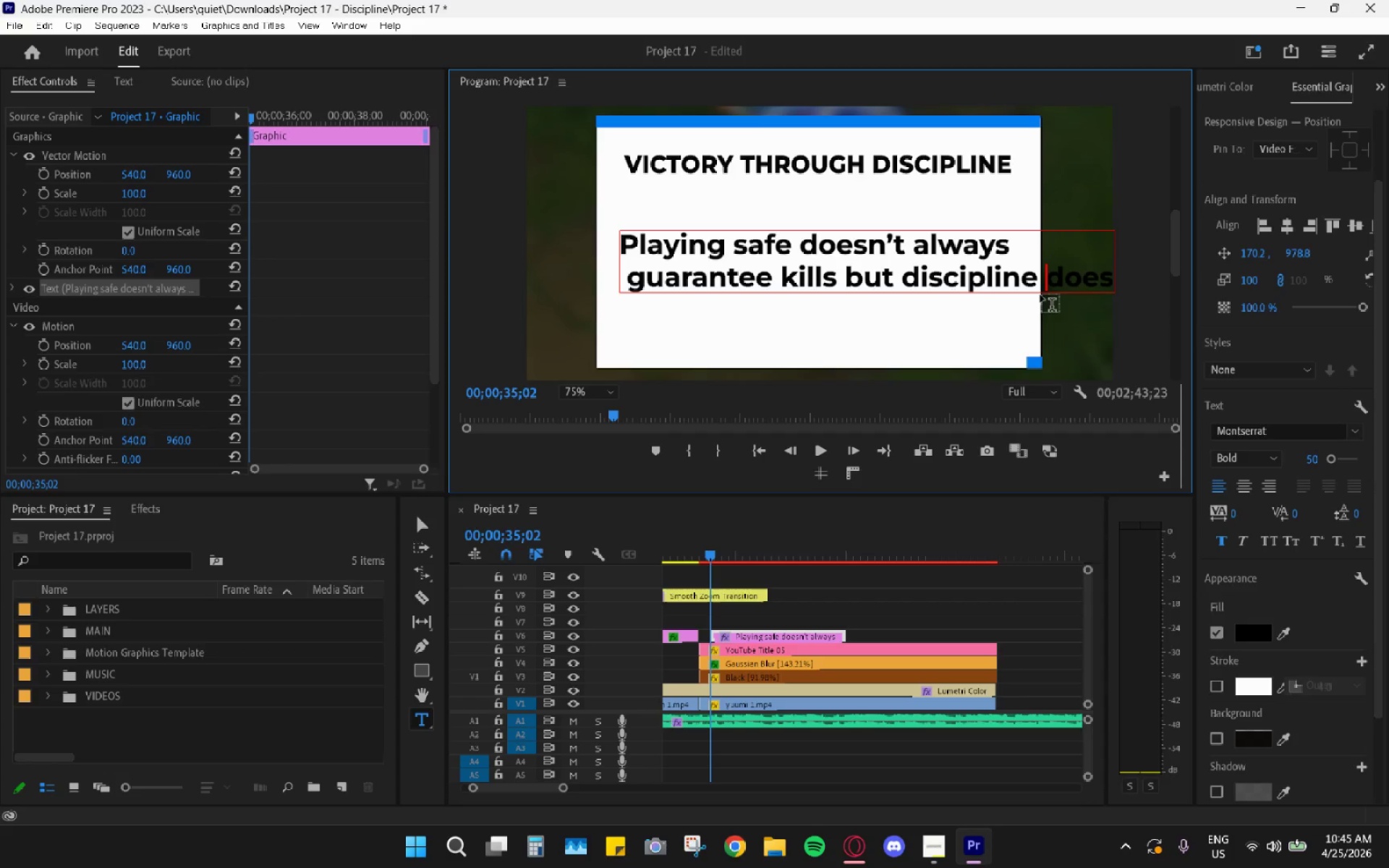 
key(Backspace)
 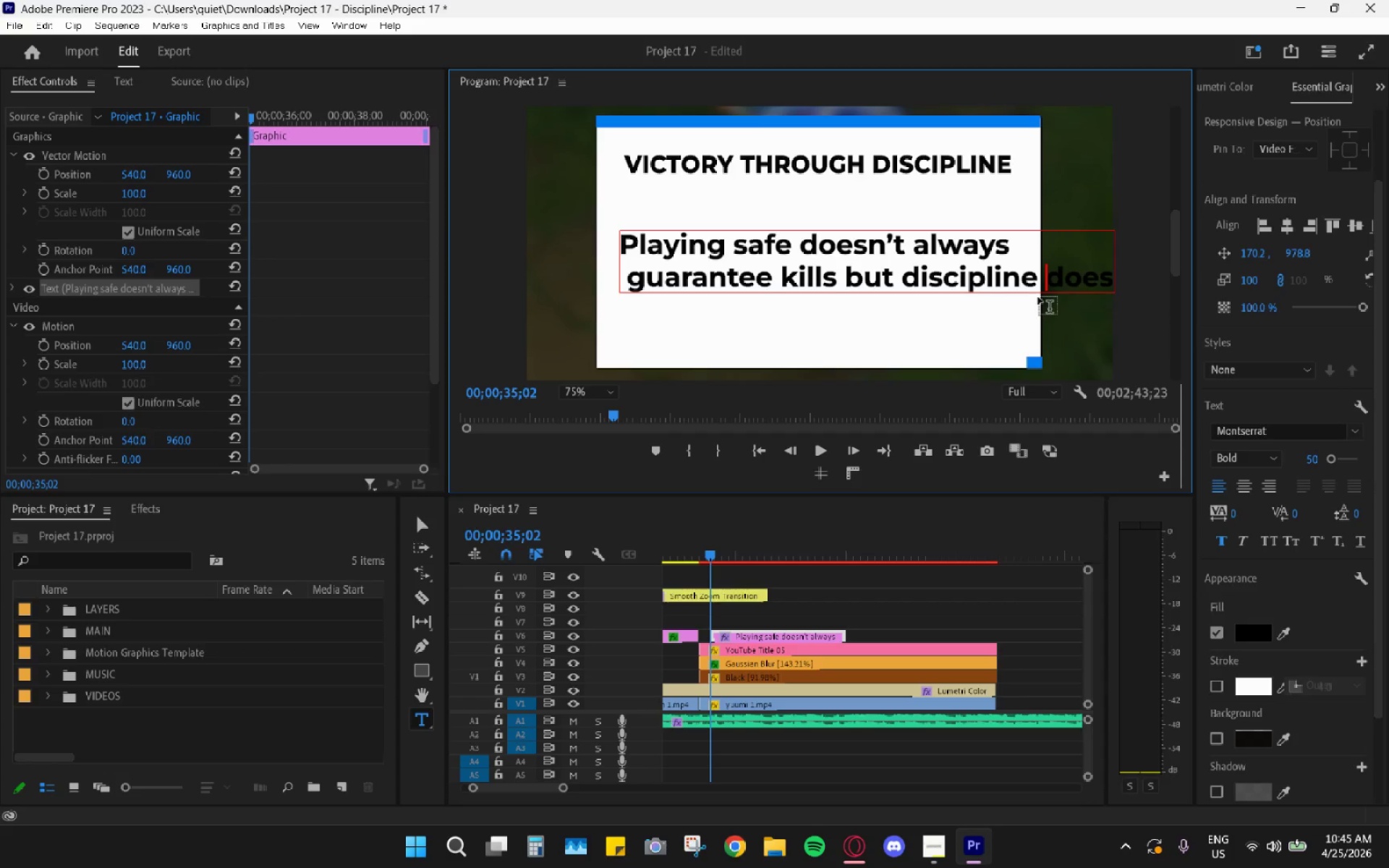 
key(Enter)
 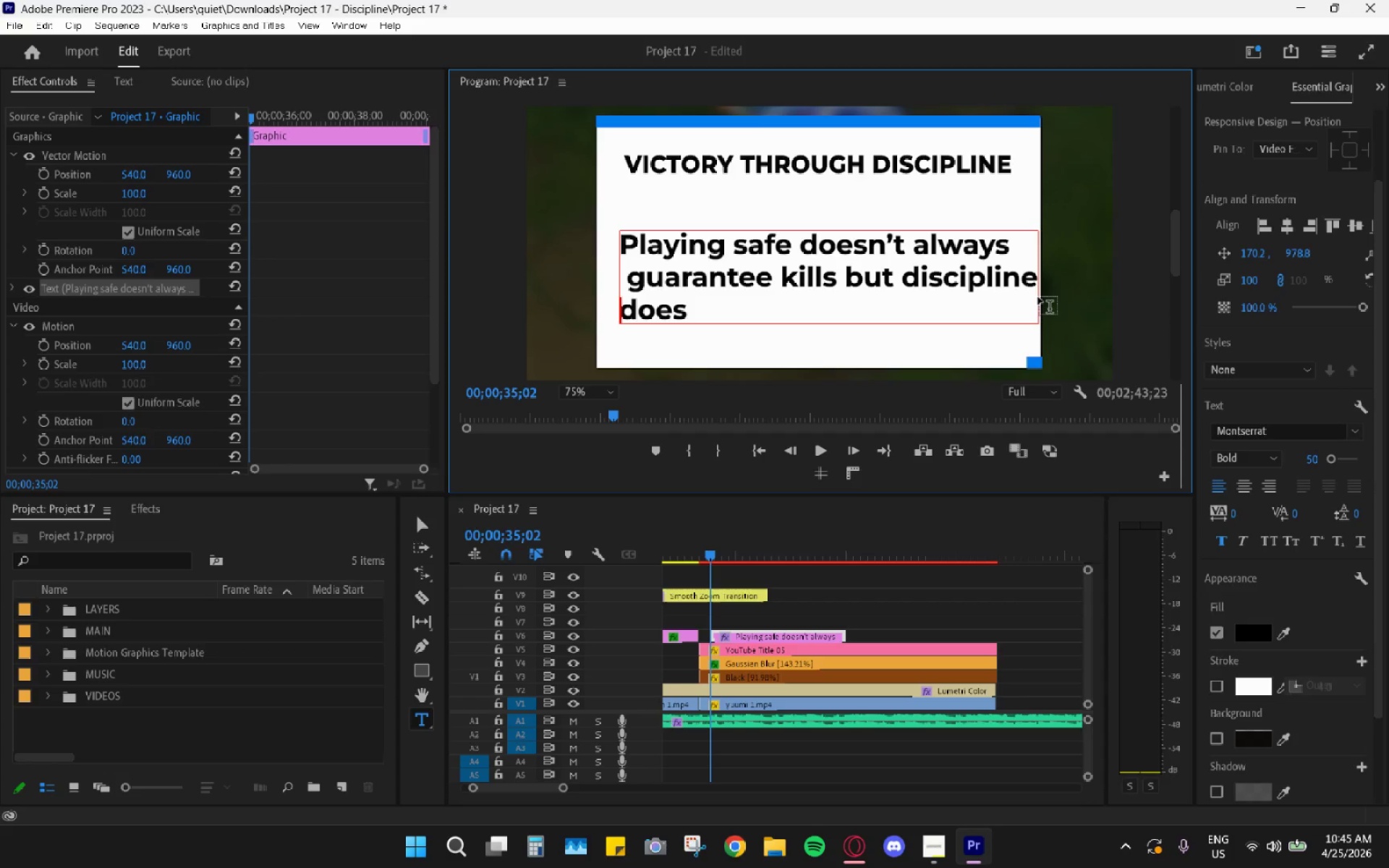 
type(and consistency )
 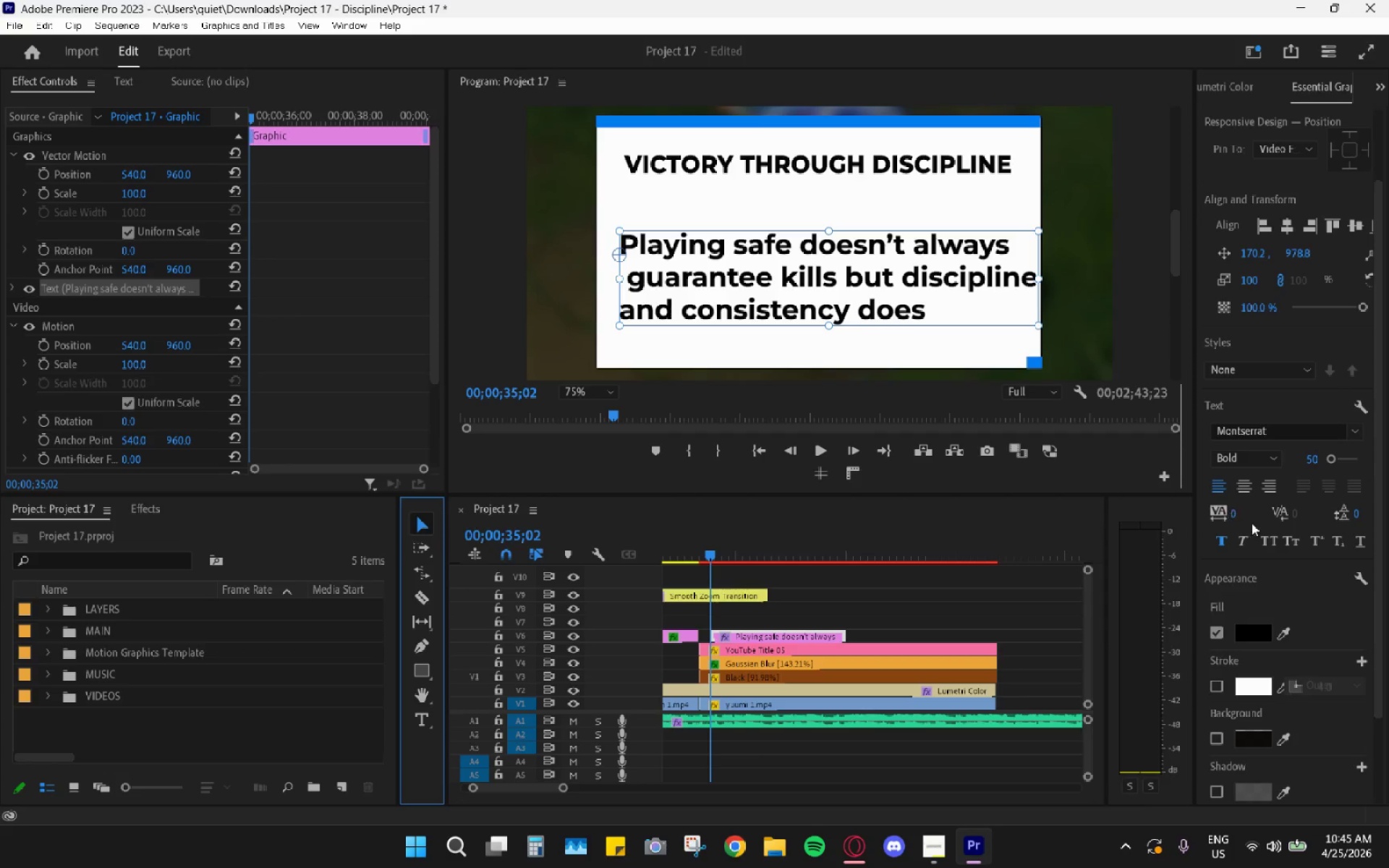 
left_click([1250, 491])
 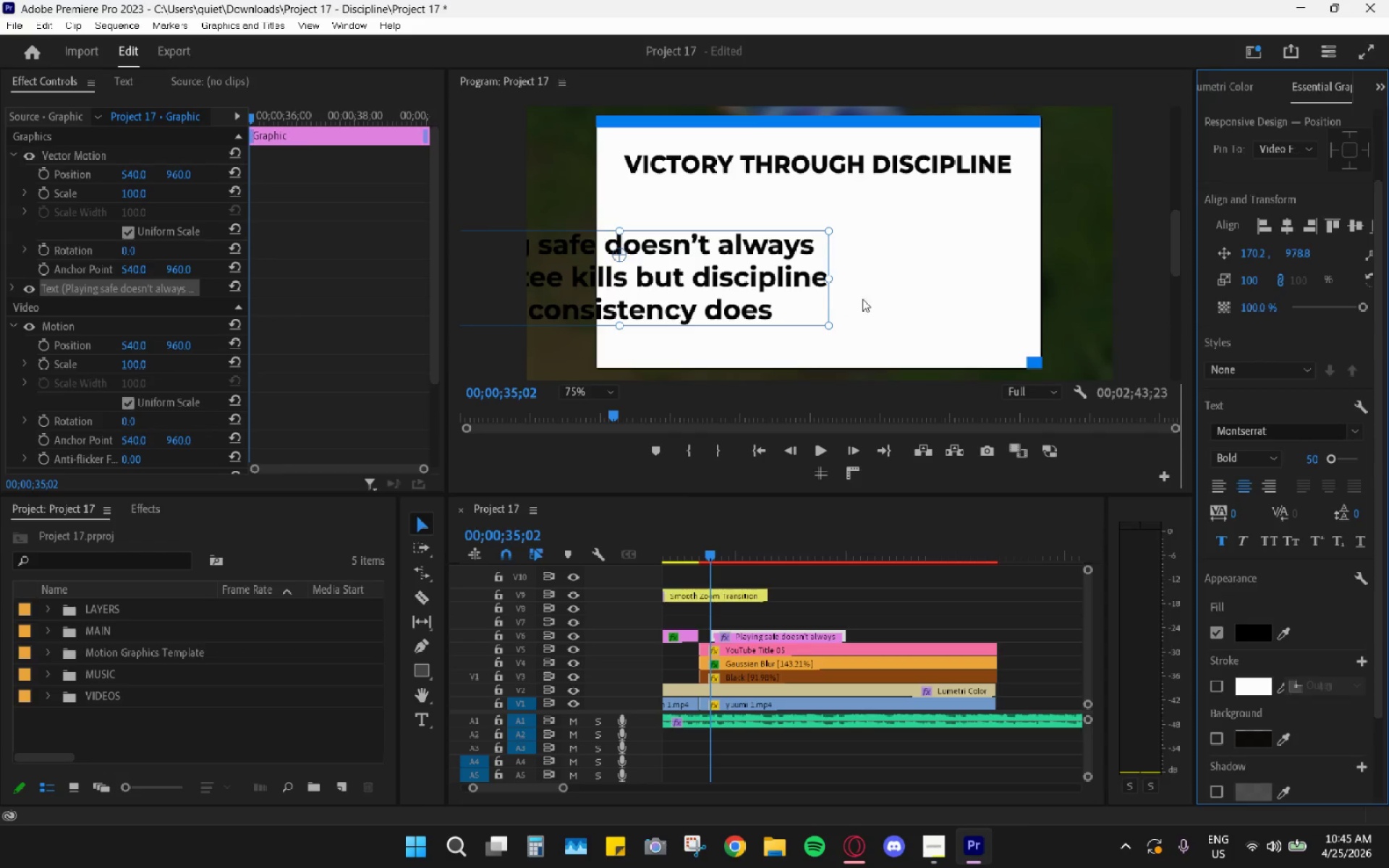 
left_click_drag(start_coordinate=[765, 302], to_coordinate=[959, 309])
 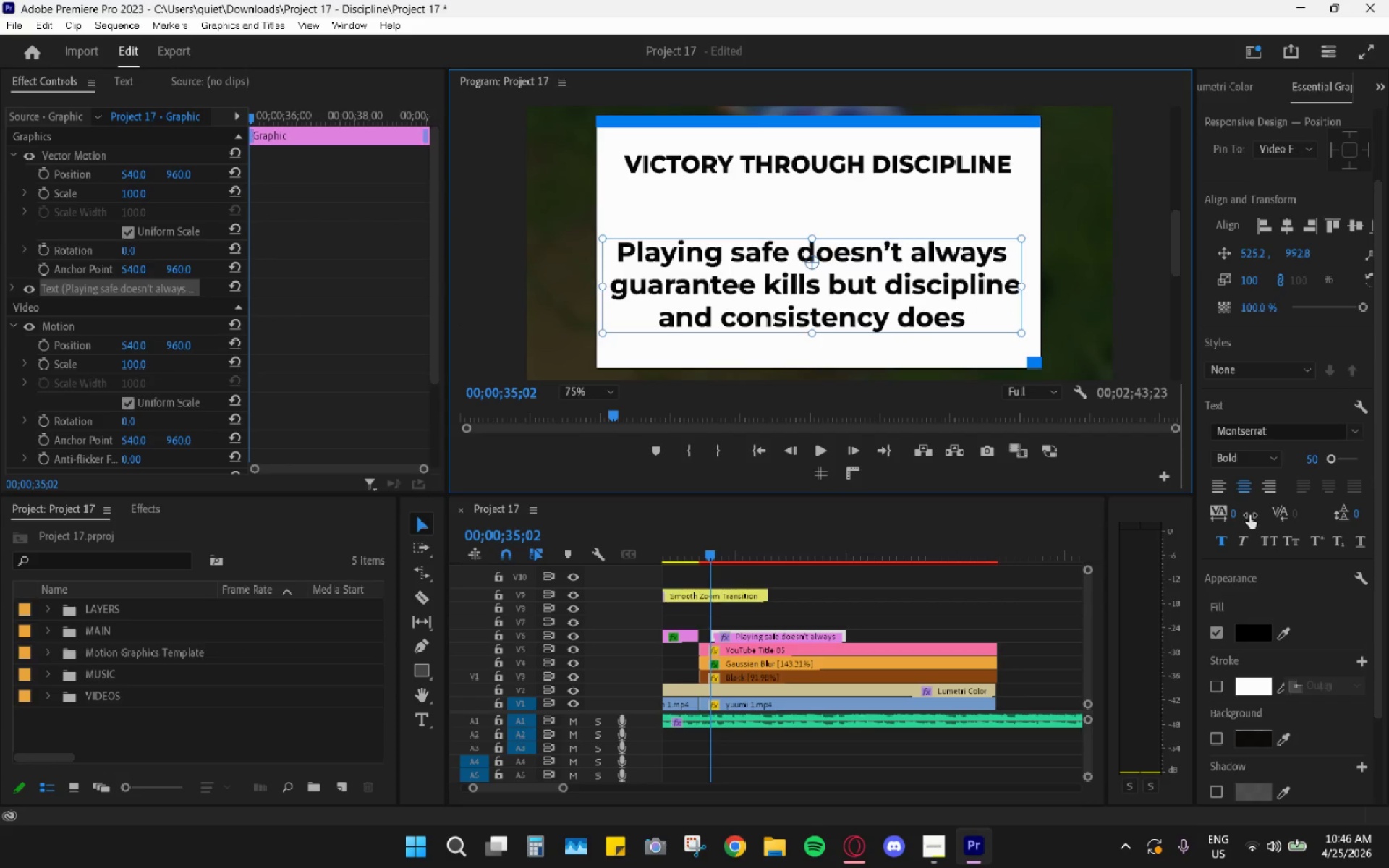 
wait(8.17)
 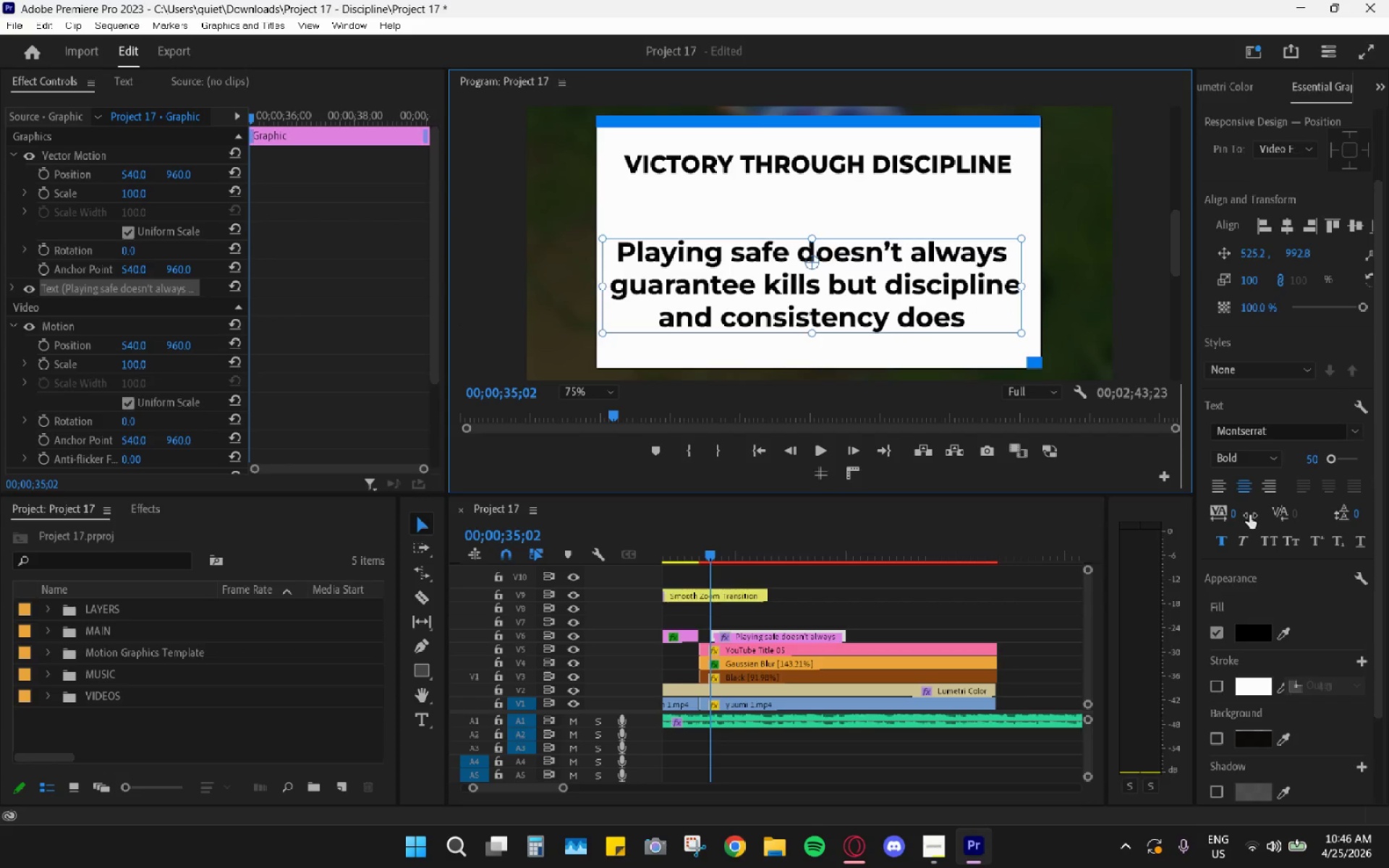 
left_click([1246, 454])
 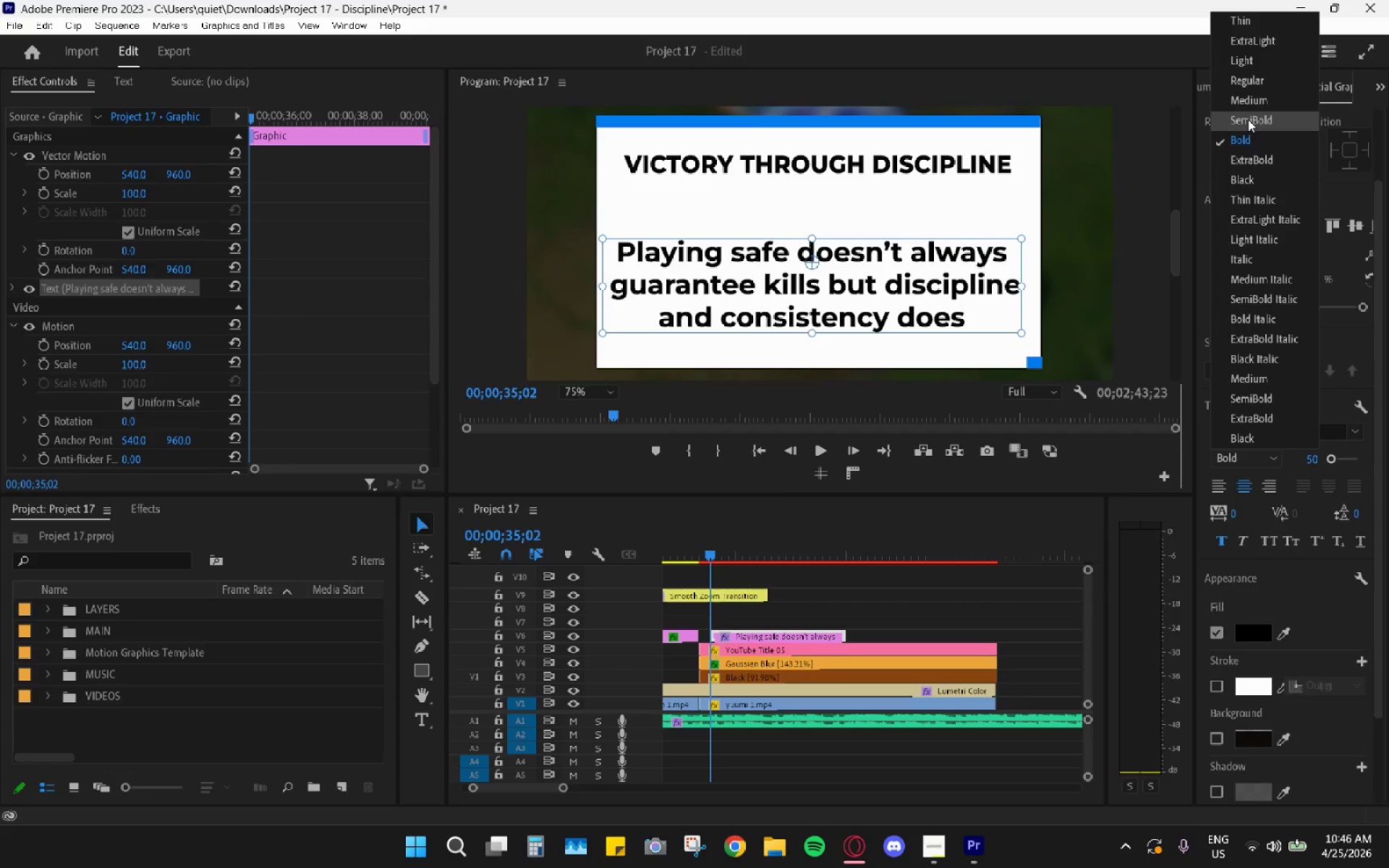 
left_click([1257, 95])
 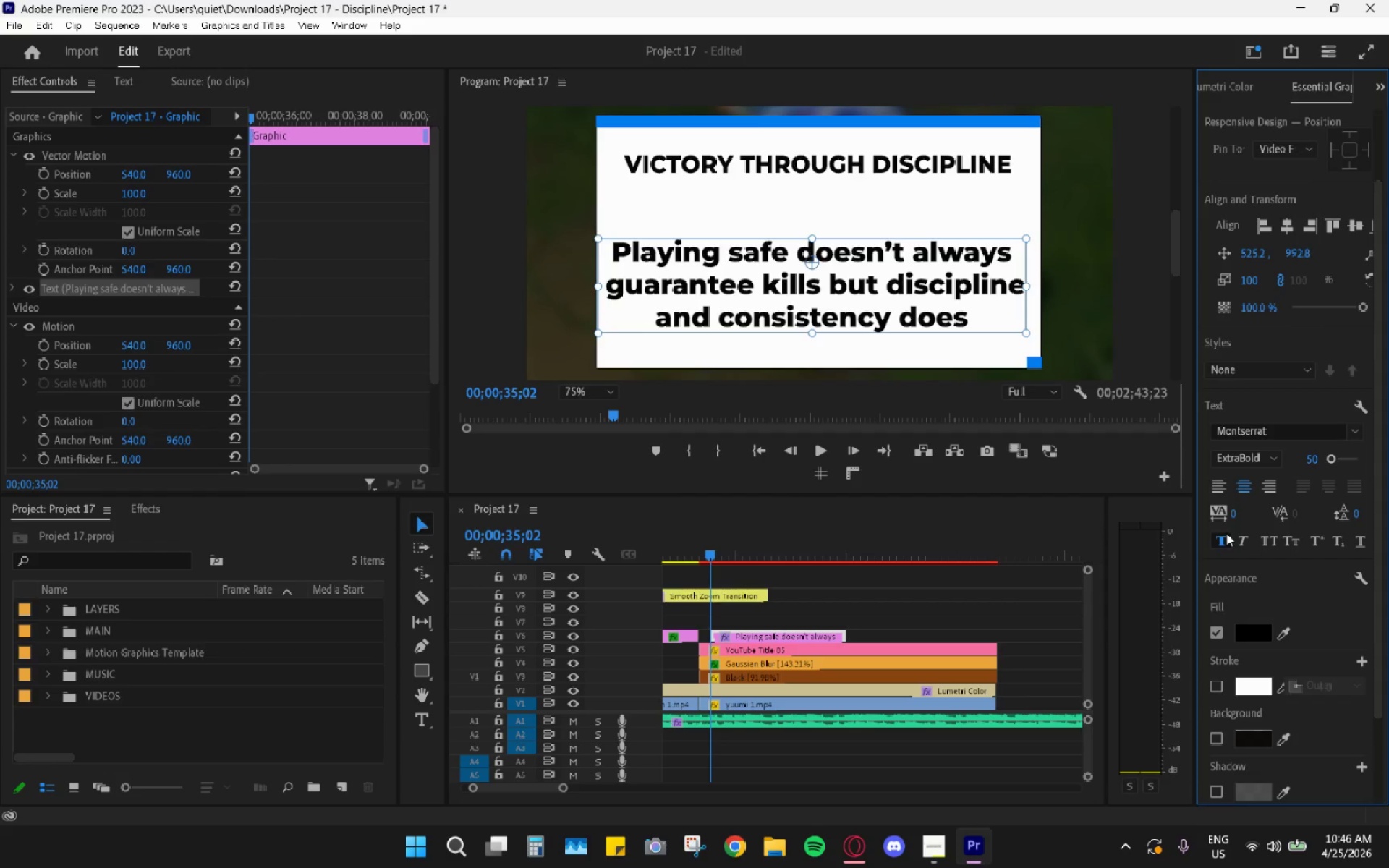 
left_click([1254, 464])
 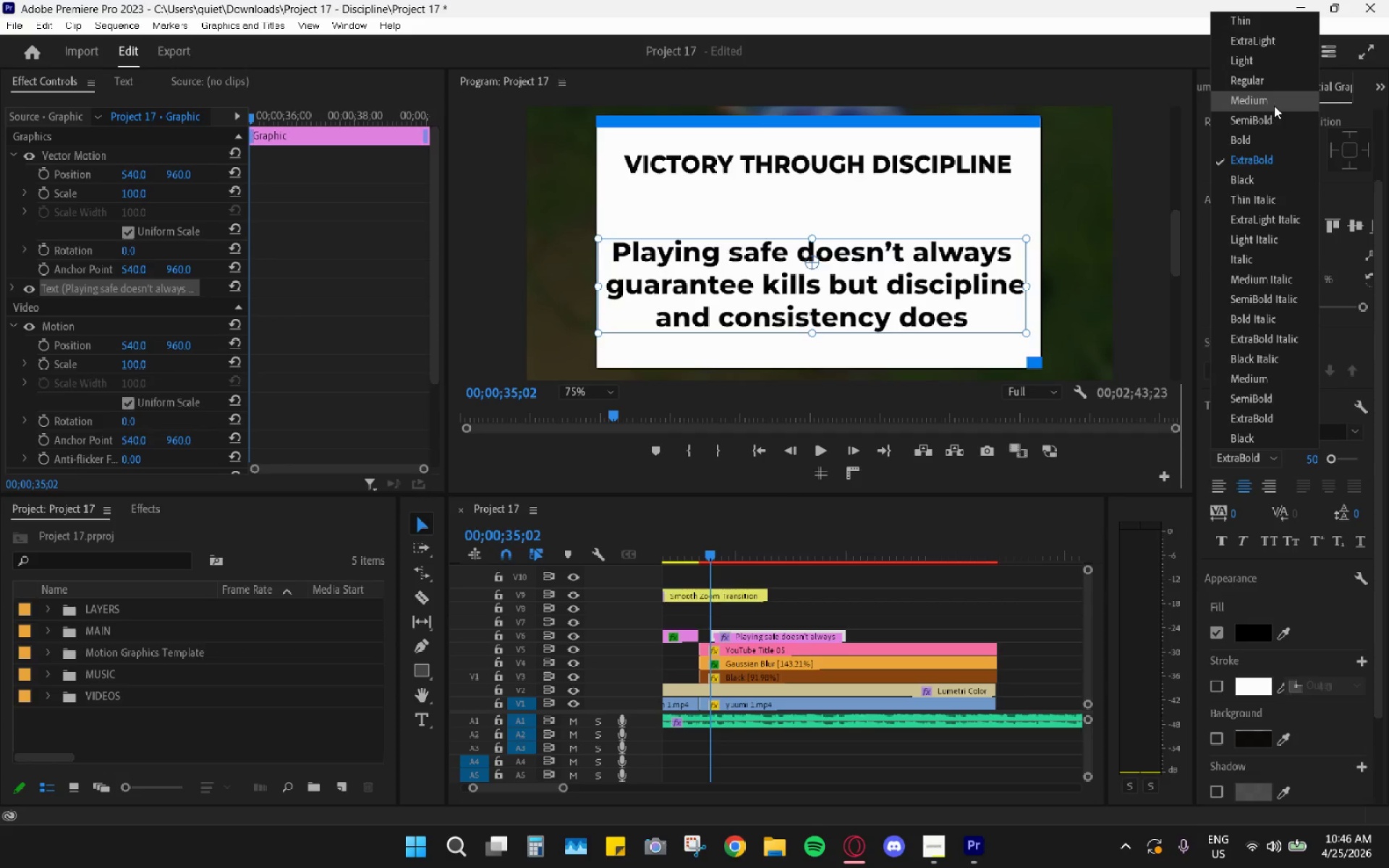 
left_click([1274, 106])
 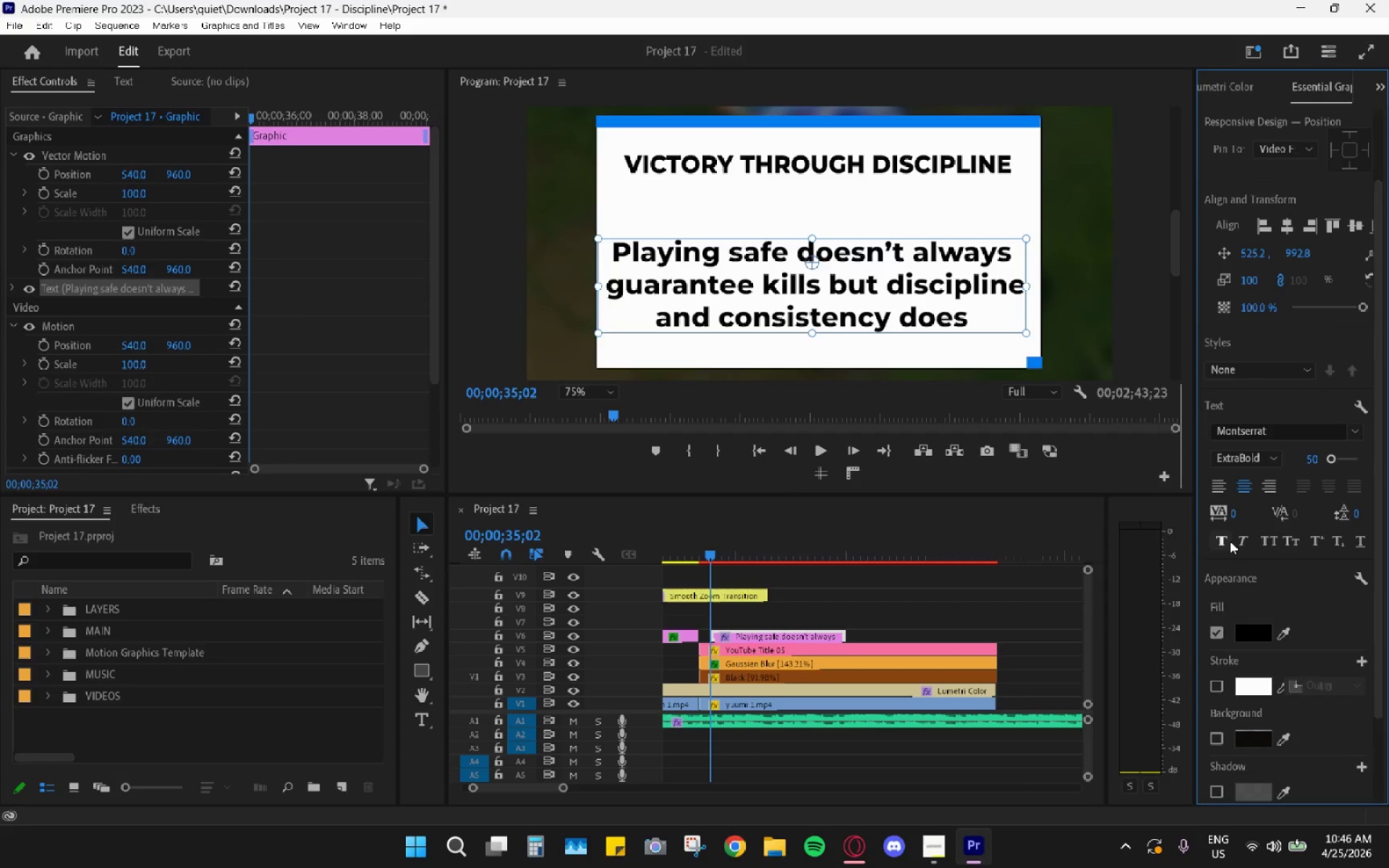 
left_click([1252, 461])
 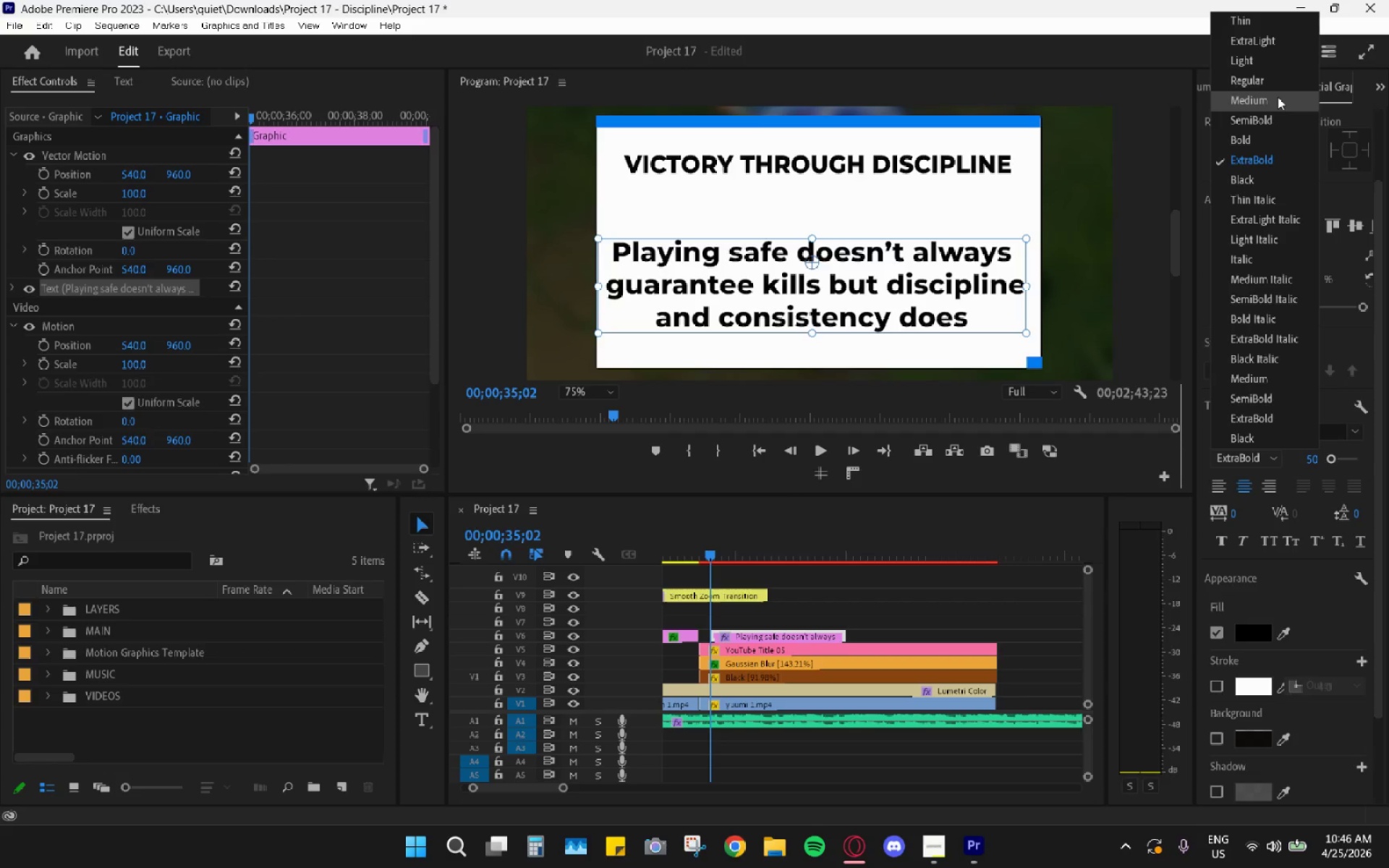 
left_click_drag(start_coordinate=[1275, 90], to_coordinate=[1275, 85])
 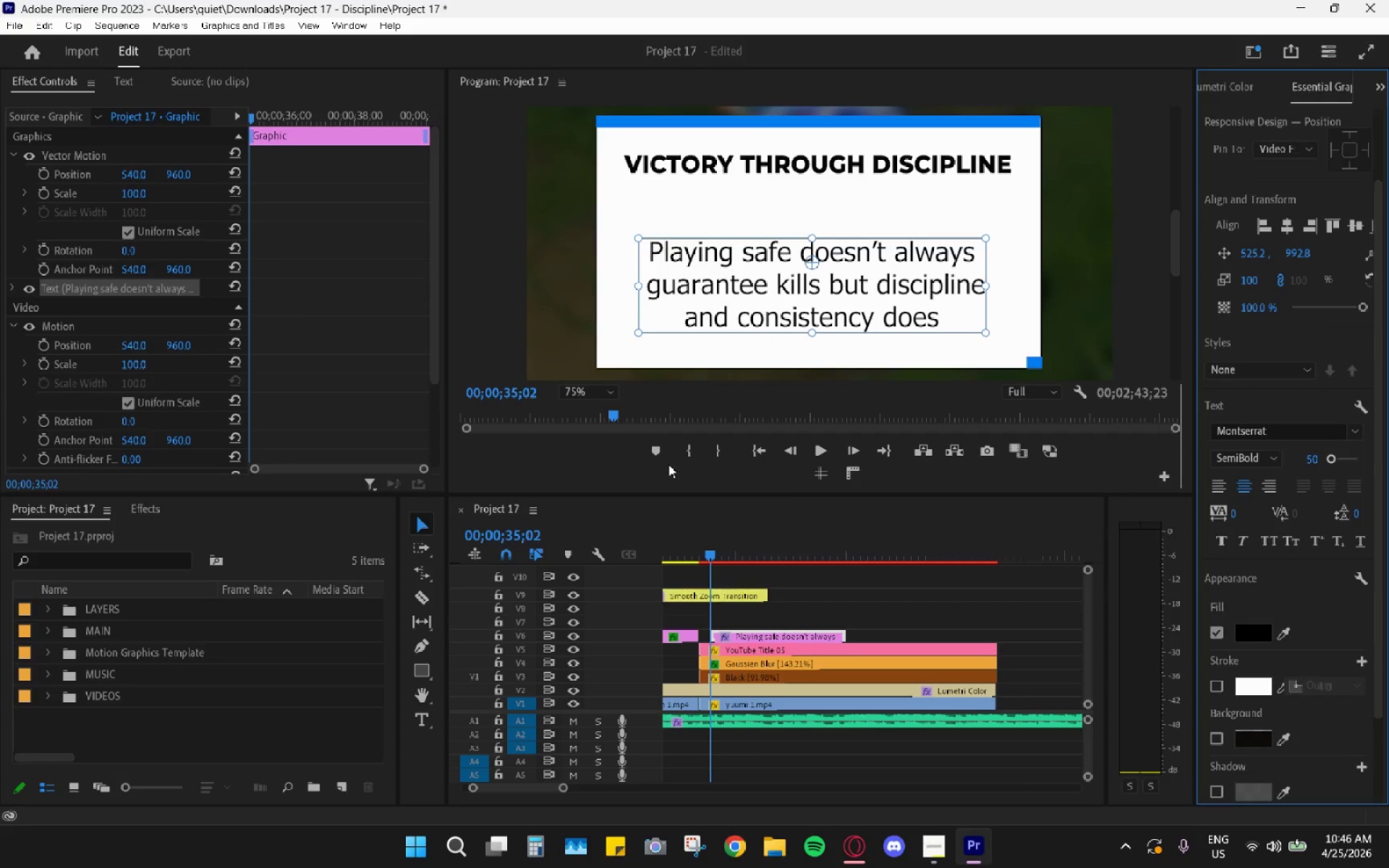 
left_click([574, 398])
 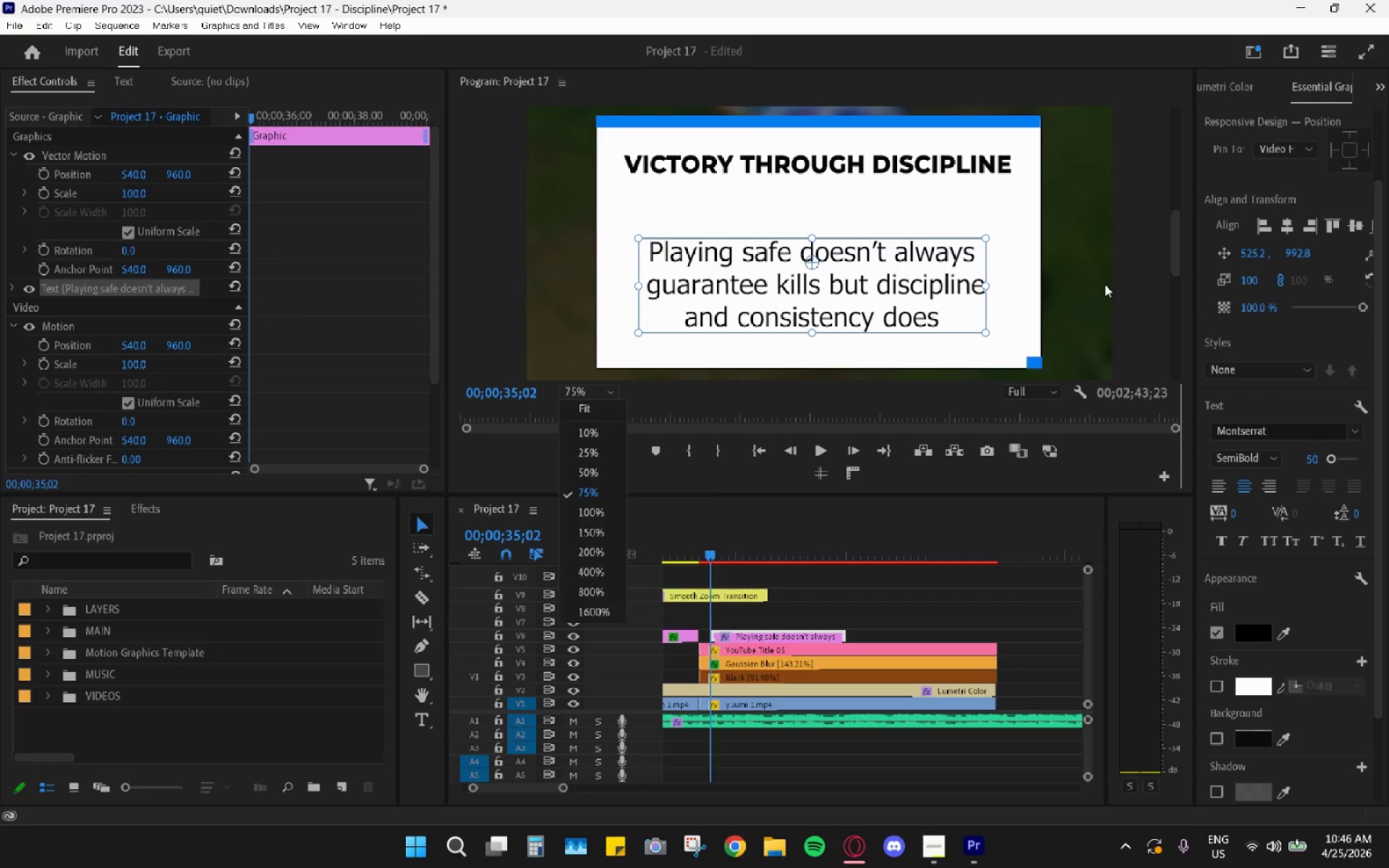 
left_click_drag(start_coordinate=[1172, 263], to_coordinate=[1172, 268])
 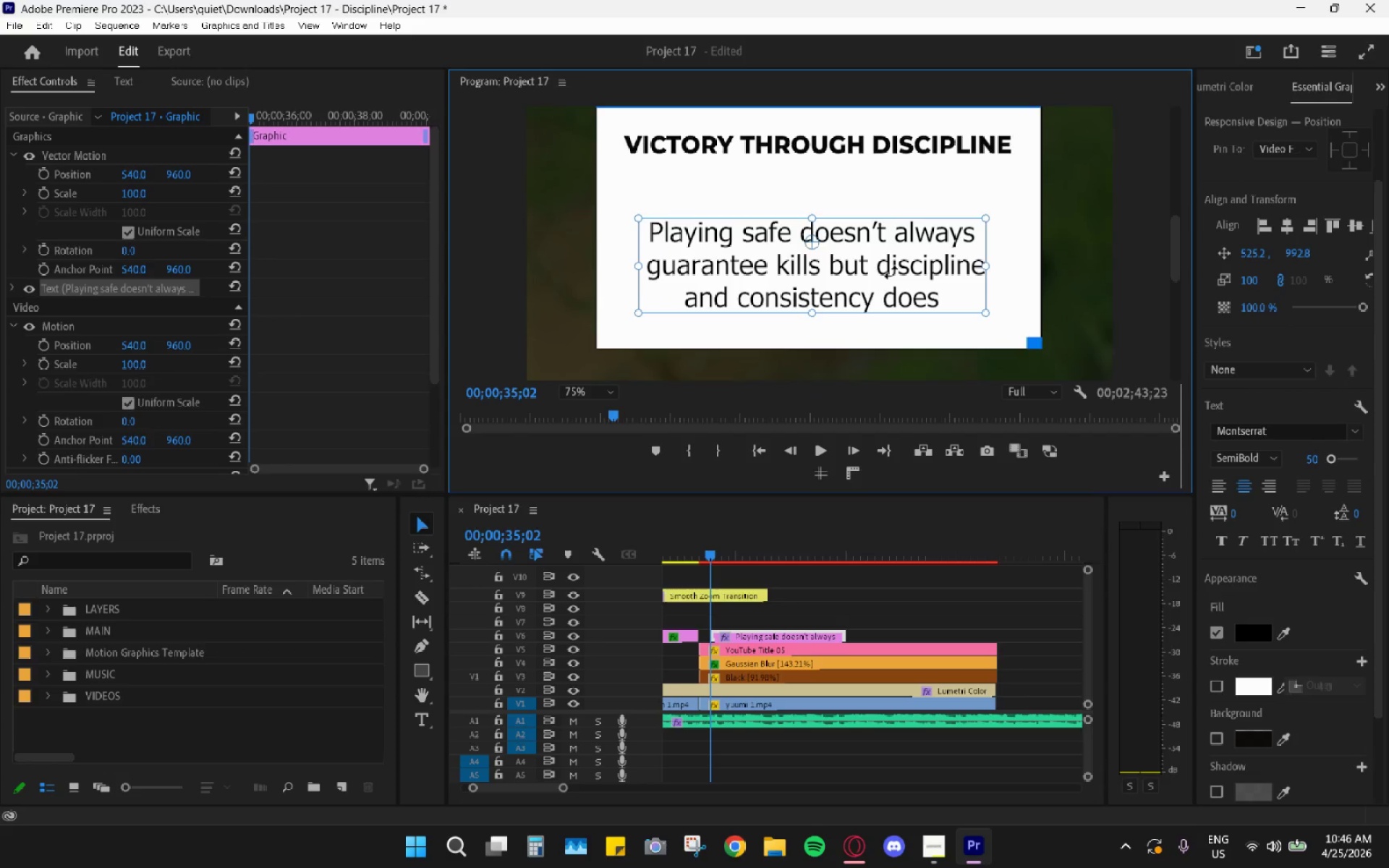 
left_click_drag(start_coordinate=[891, 271], to_coordinate=[893, 260])
 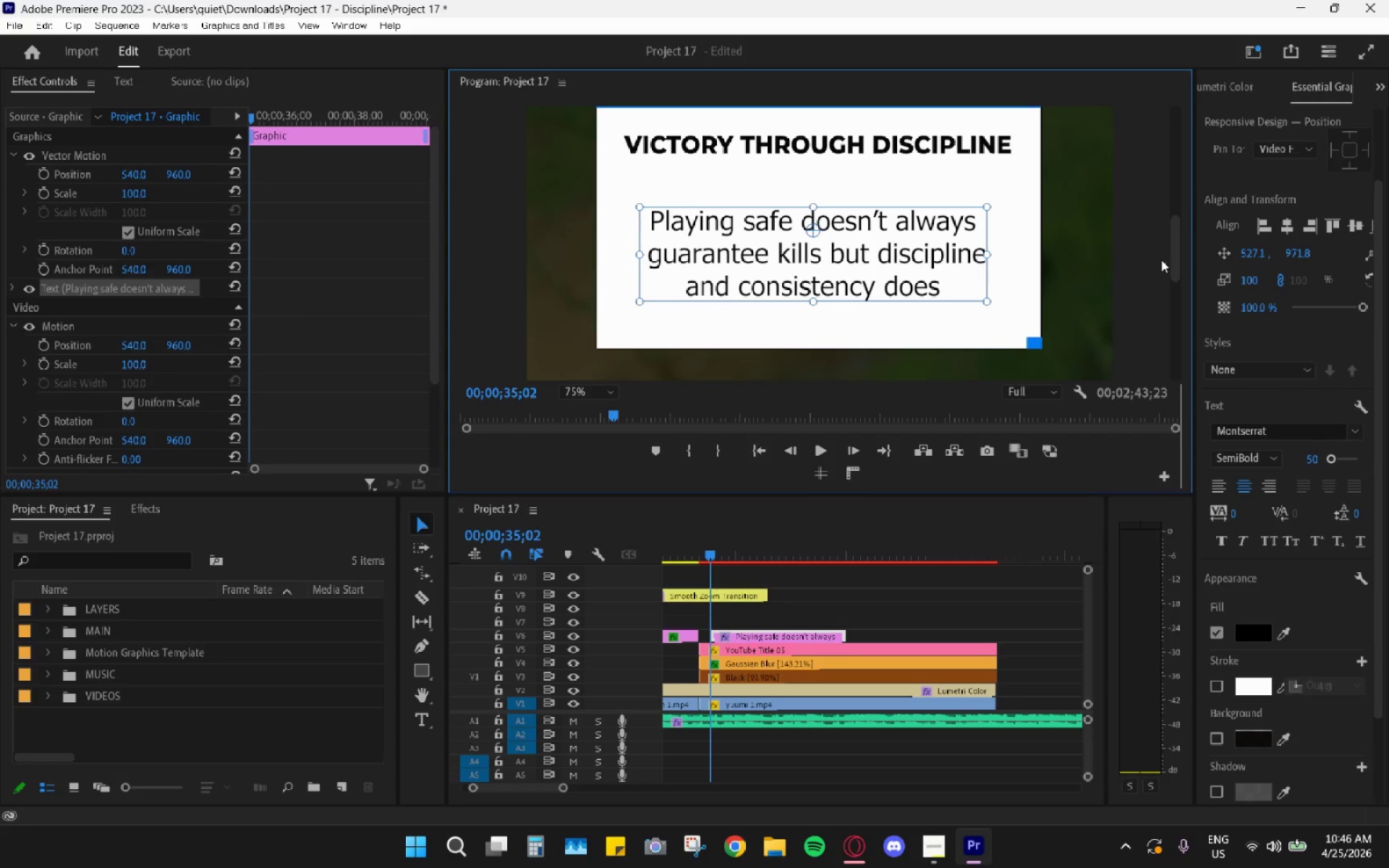 
left_click([1162, 255])
 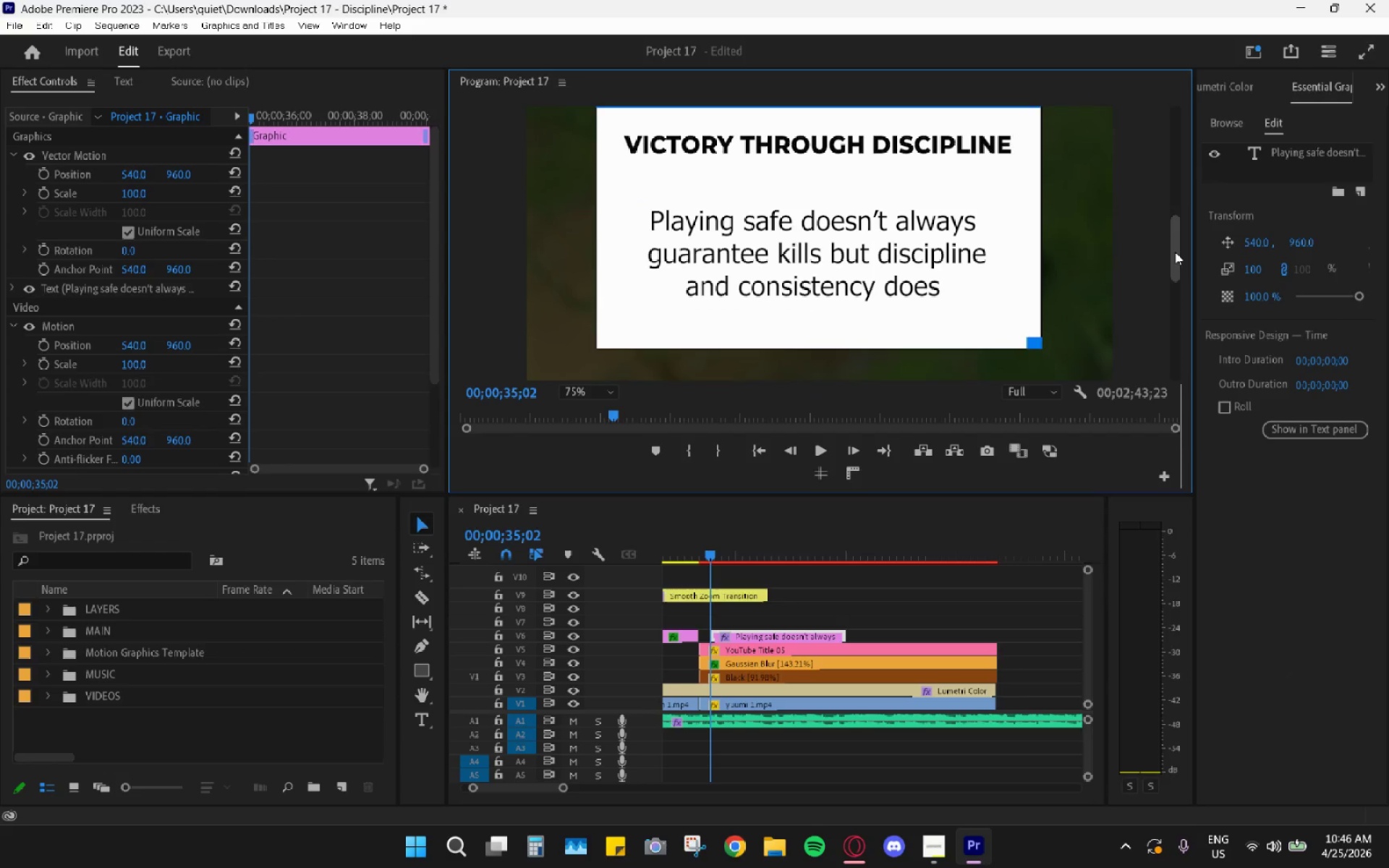 
left_click_drag(start_coordinate=[1176, 252], to_coordinate=[1177, 247])
 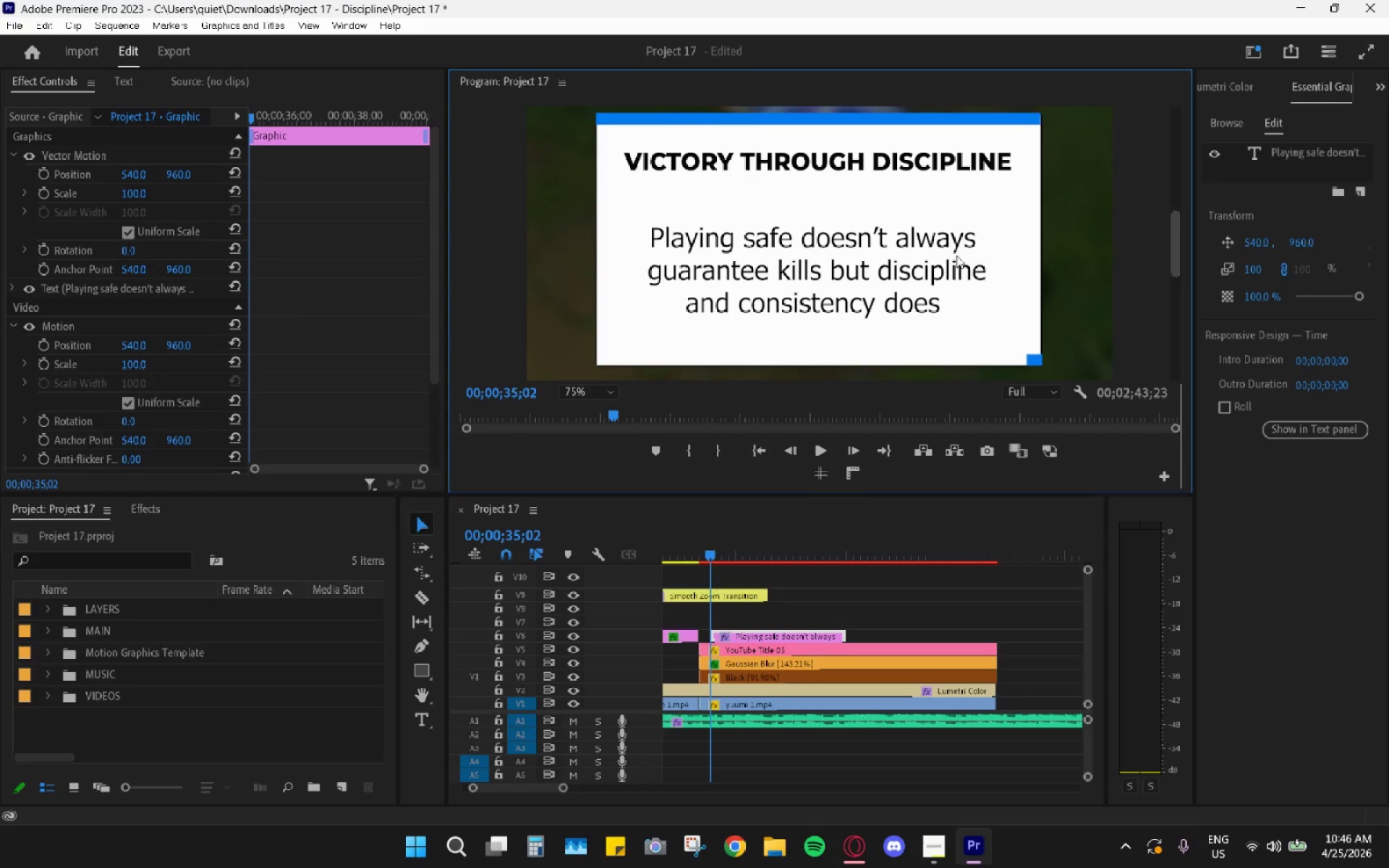 
left_click([936, 255])
 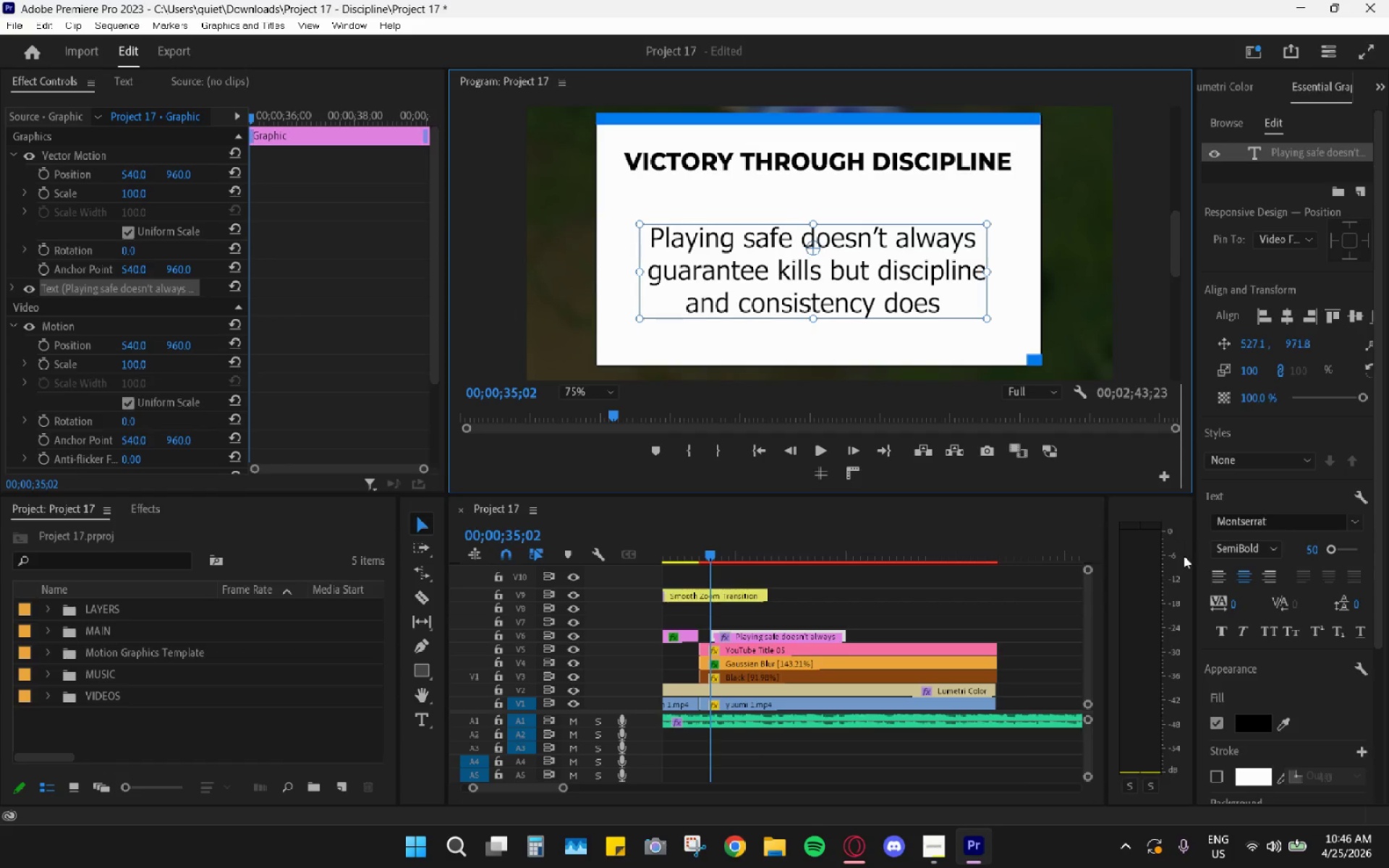 
left_click([1217, 634])
 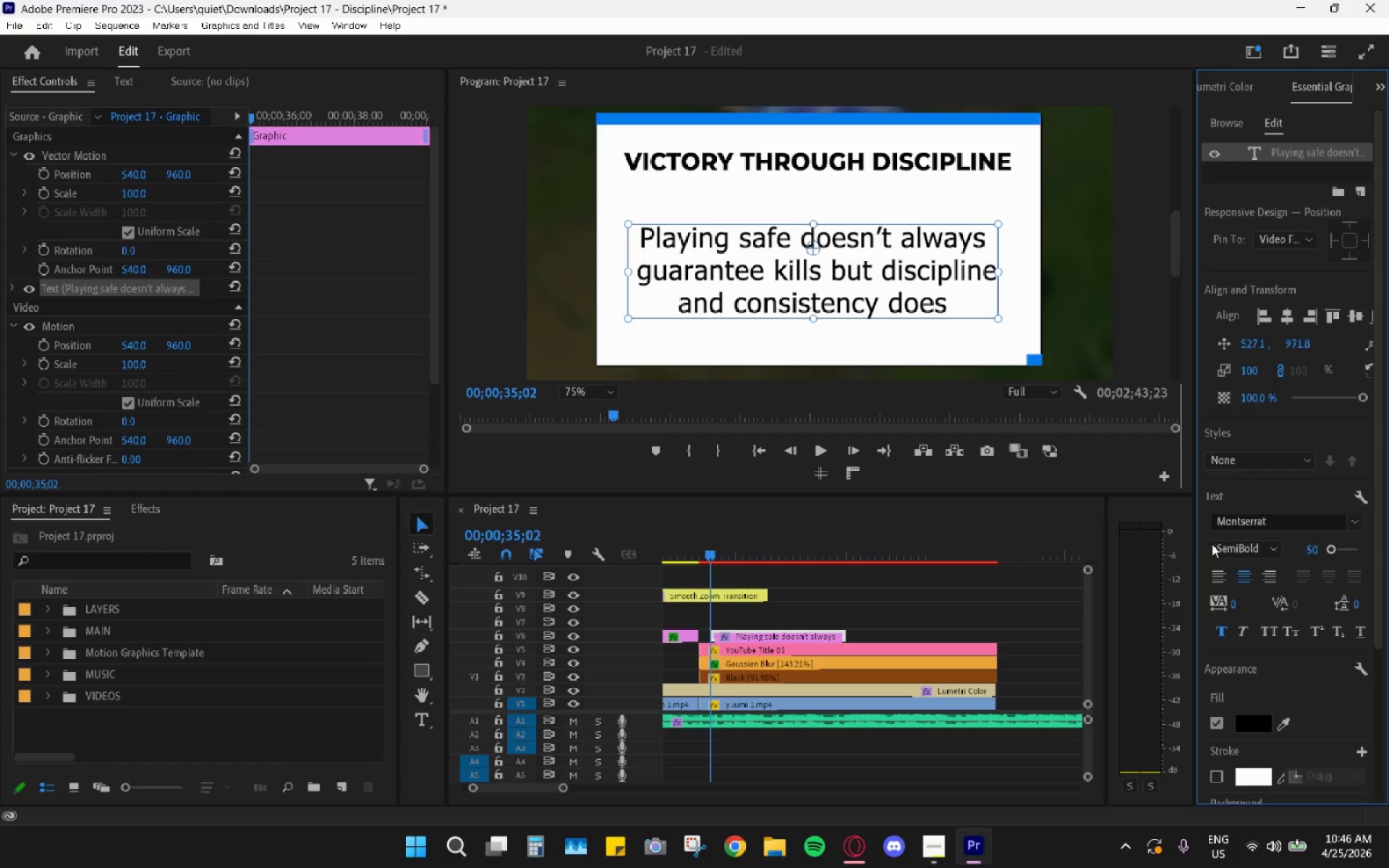 
left_click([1223, 547])
 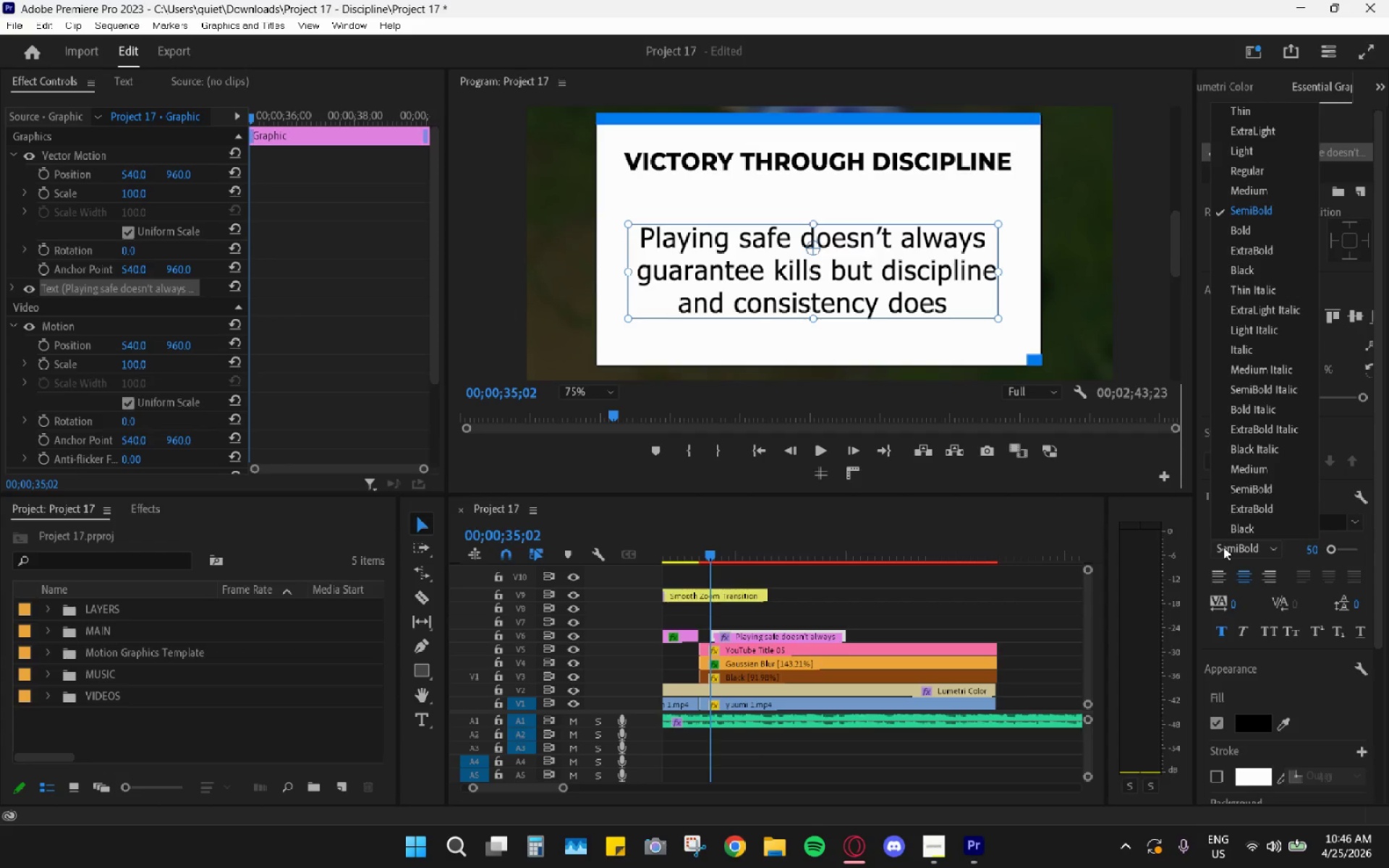 
left_click([1223, 547])
 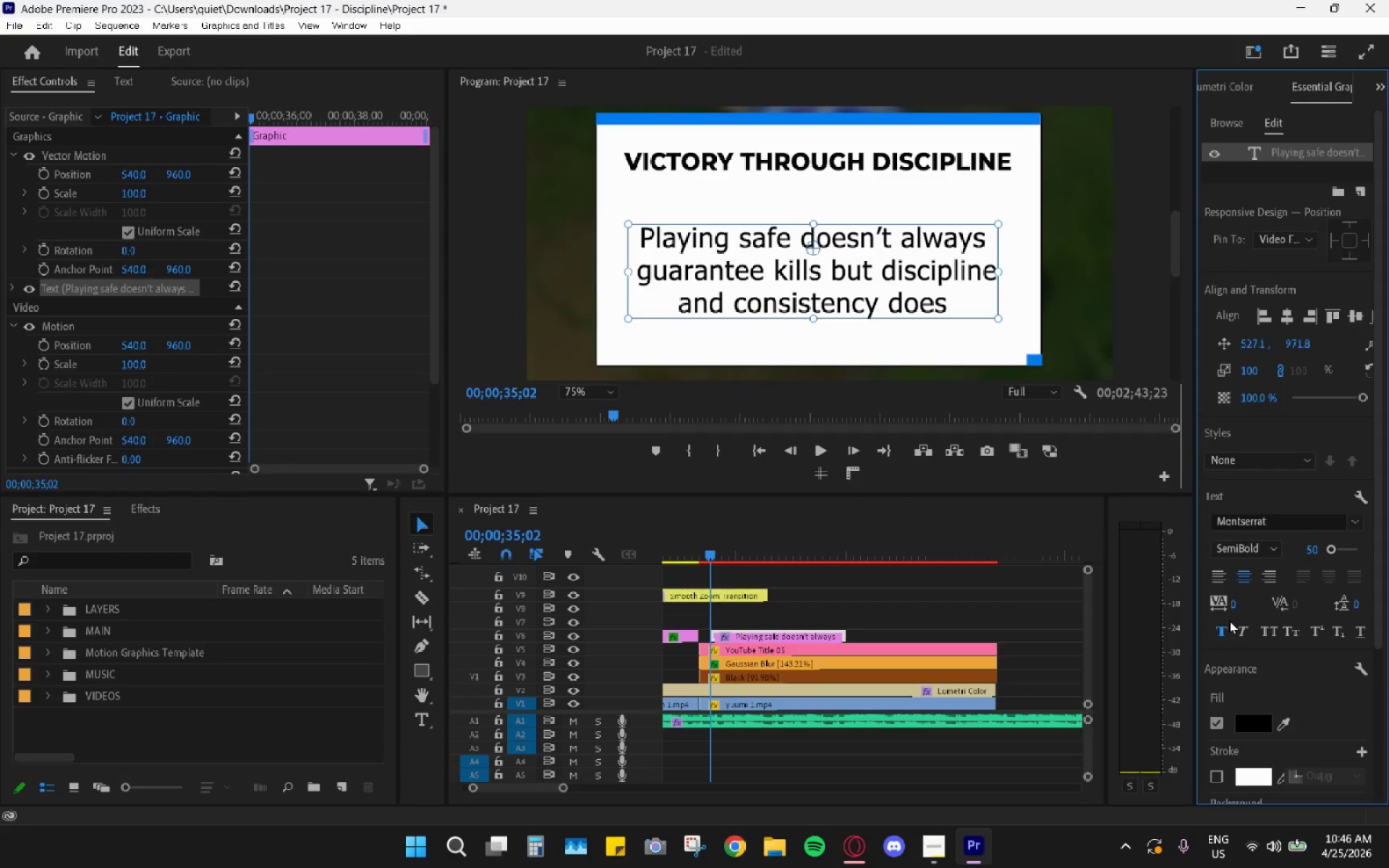 
left_click([1220, 634])
 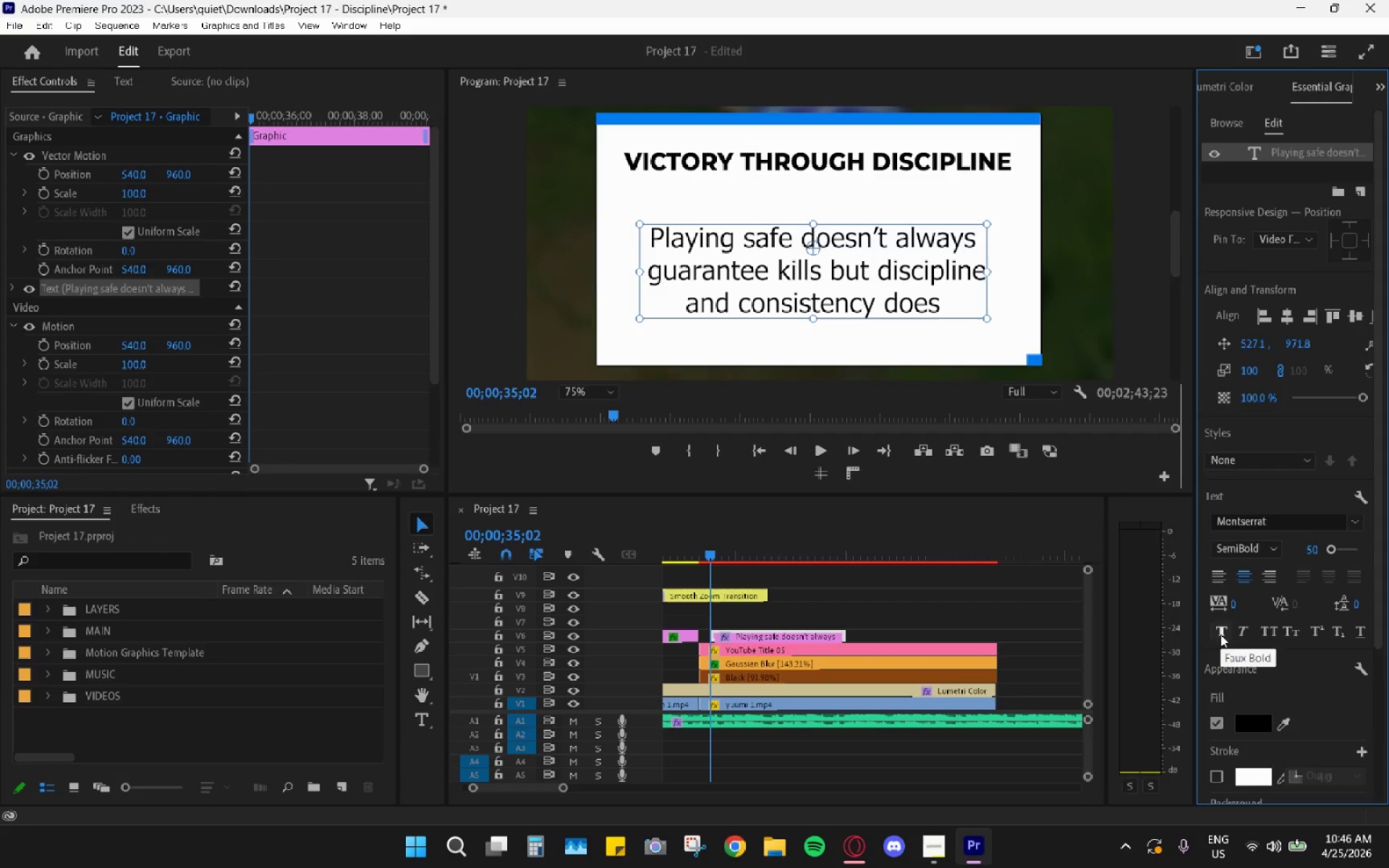 
left_click([1220, 634])
 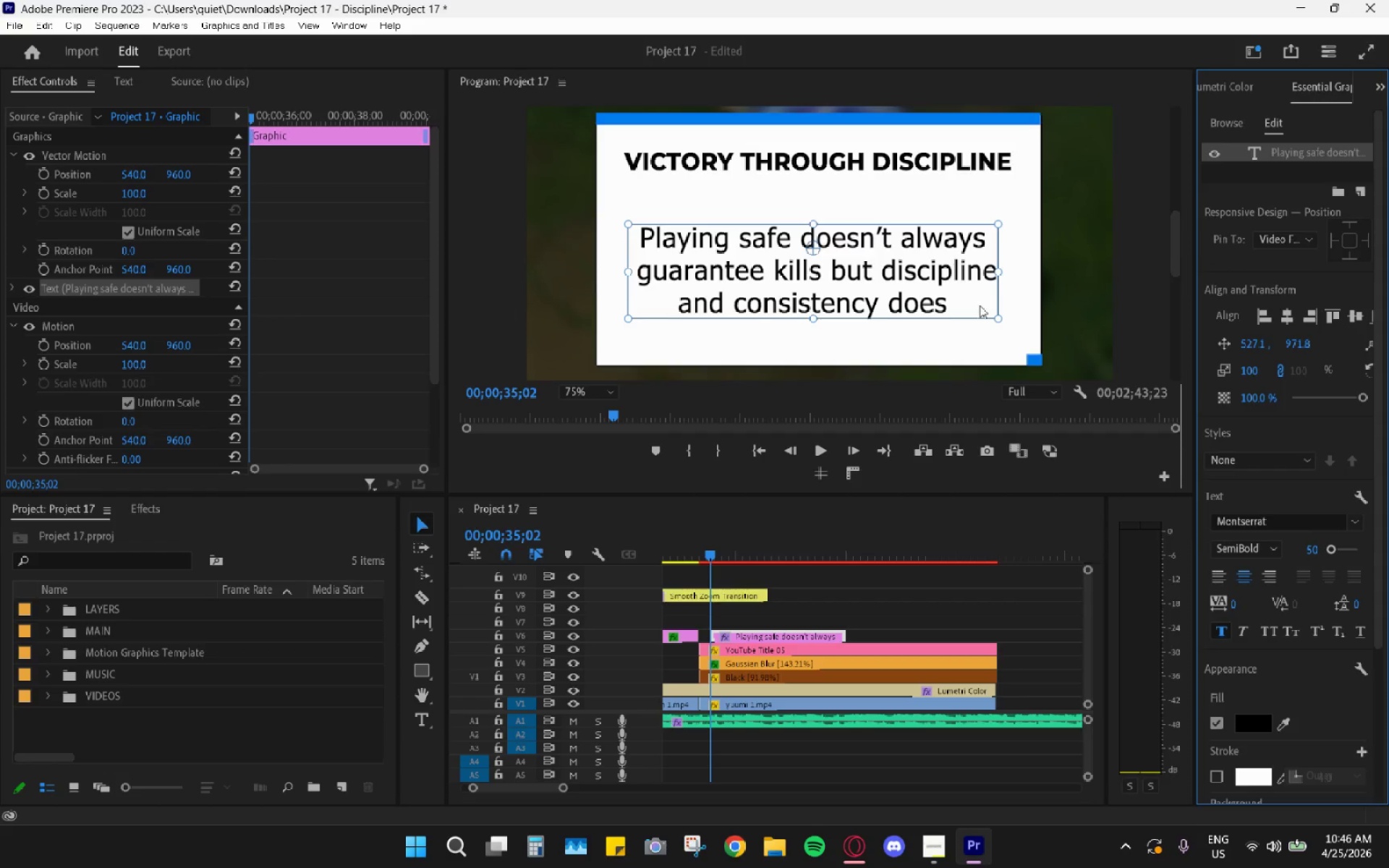 
left_click([959, 295])
 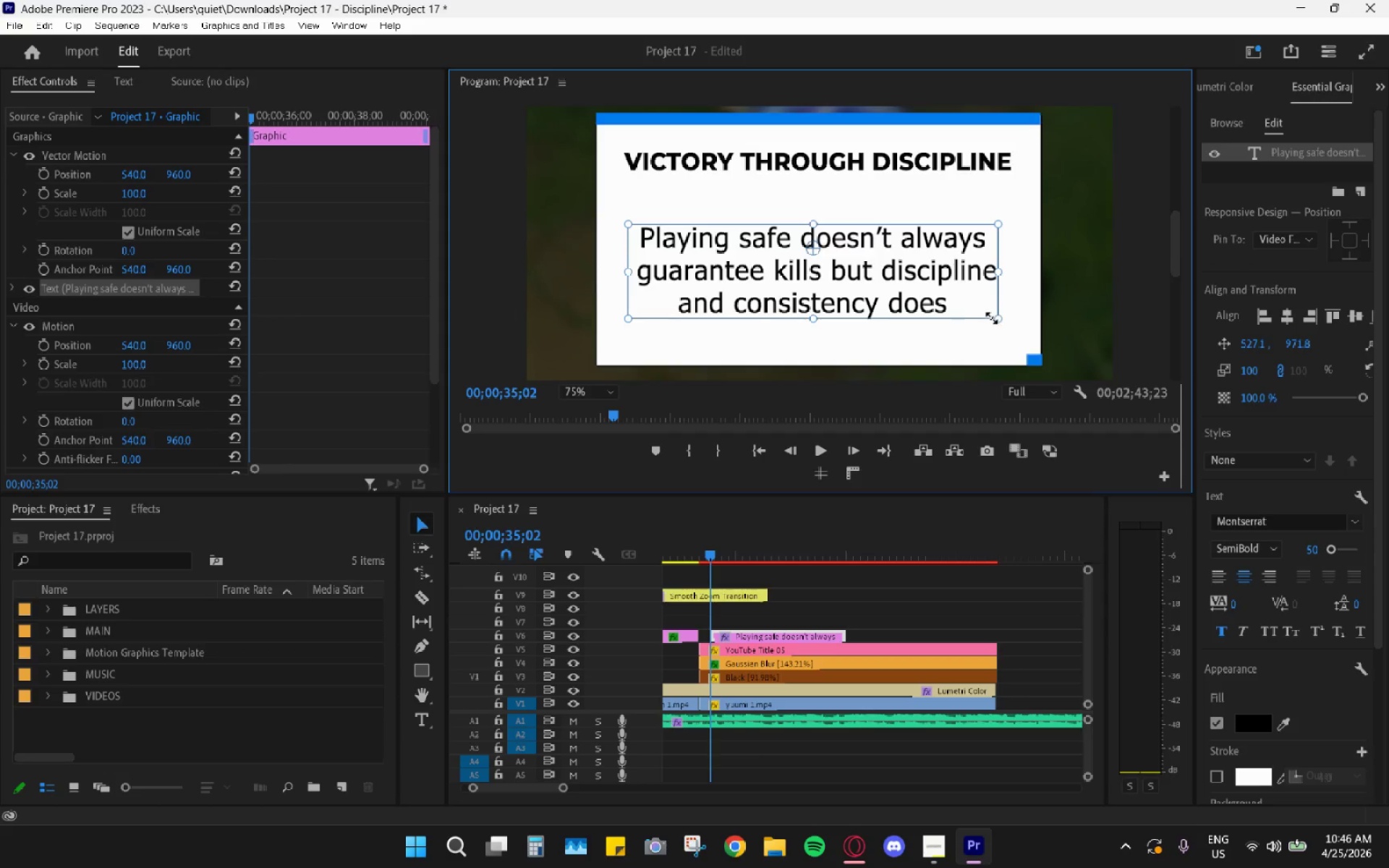 
left_click_drag(start_coordinate=[998, 326], to_coordinate=[993, 331])
 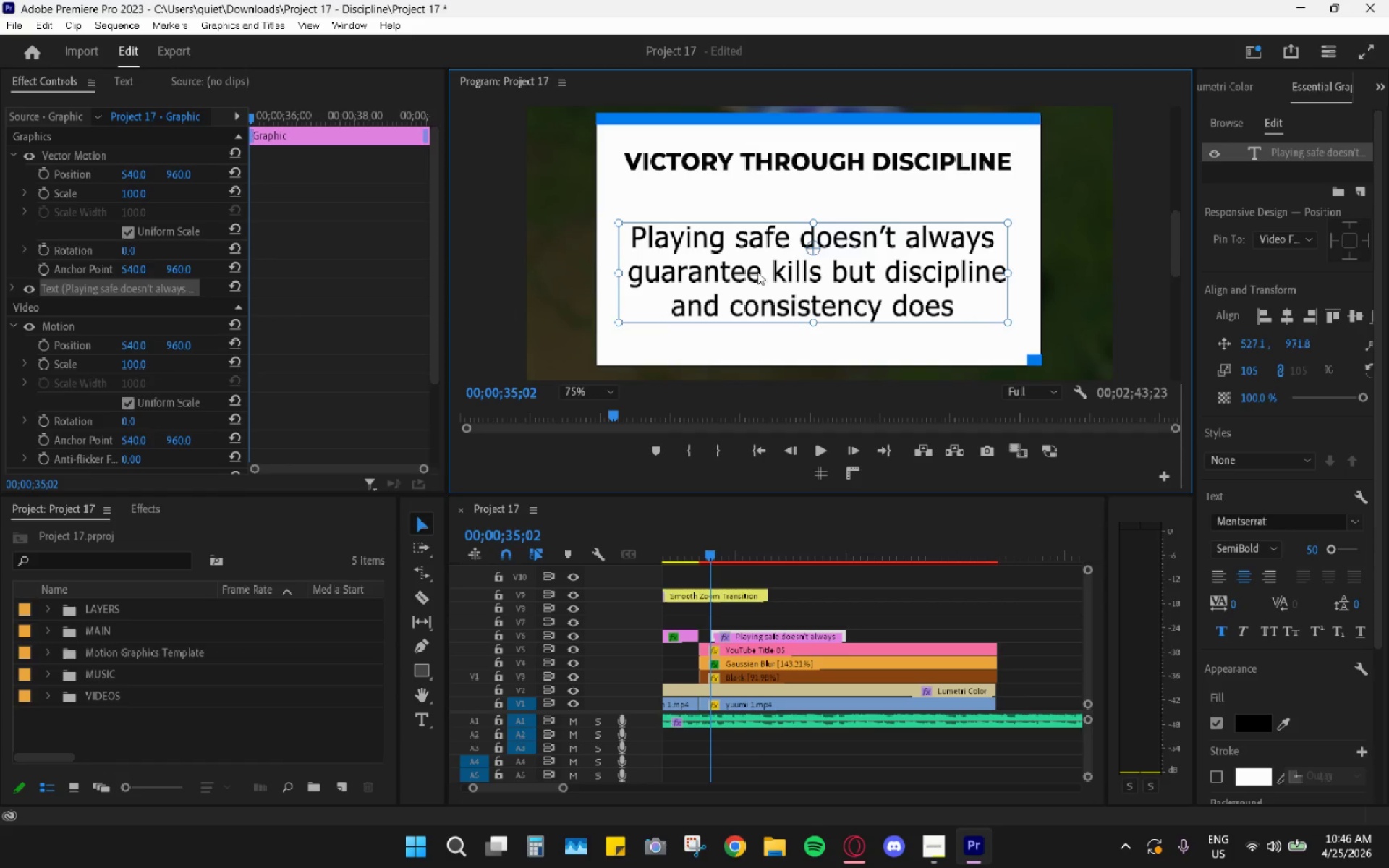 
left_click([718, 262])
 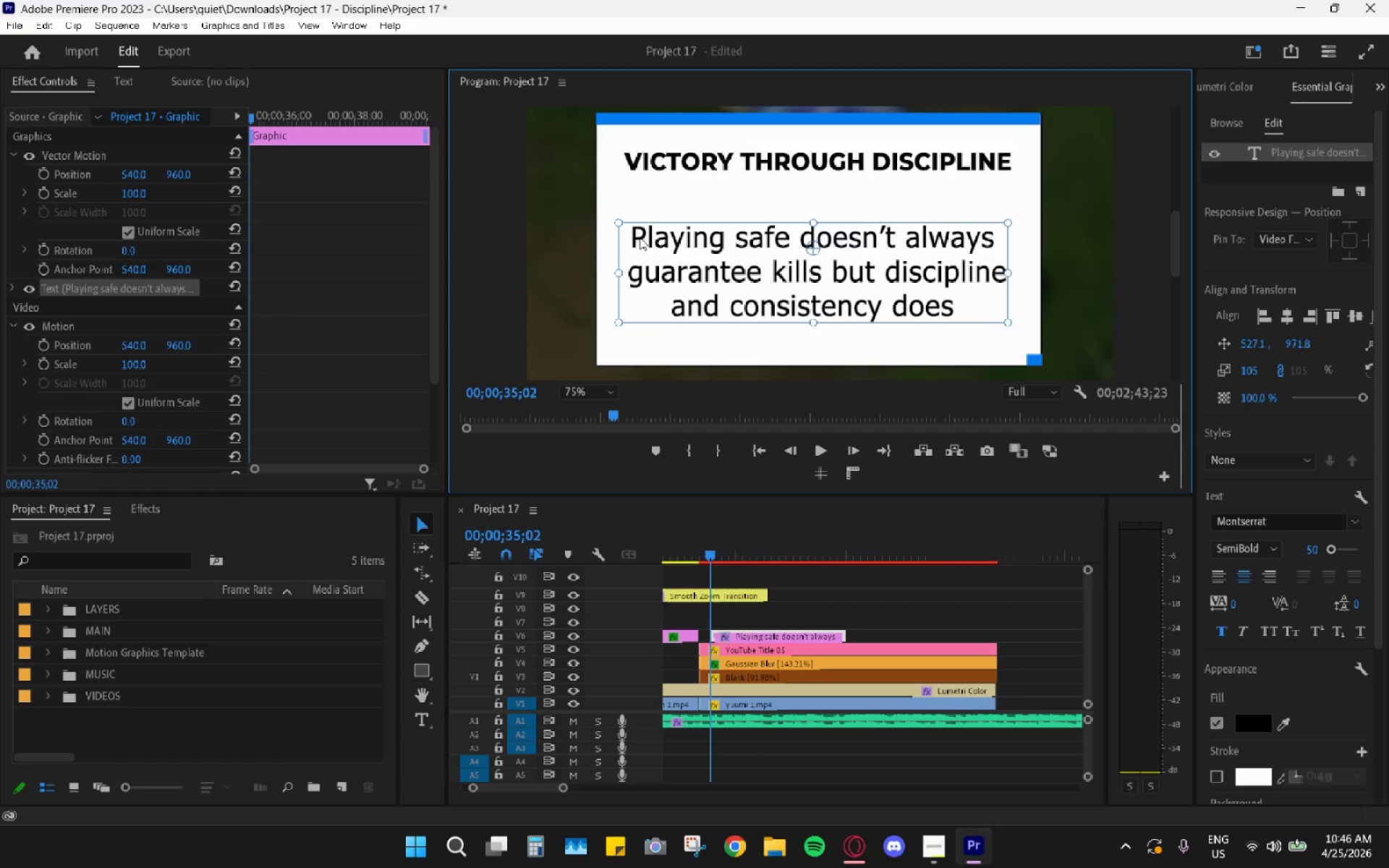 
double_click([640, 237])
 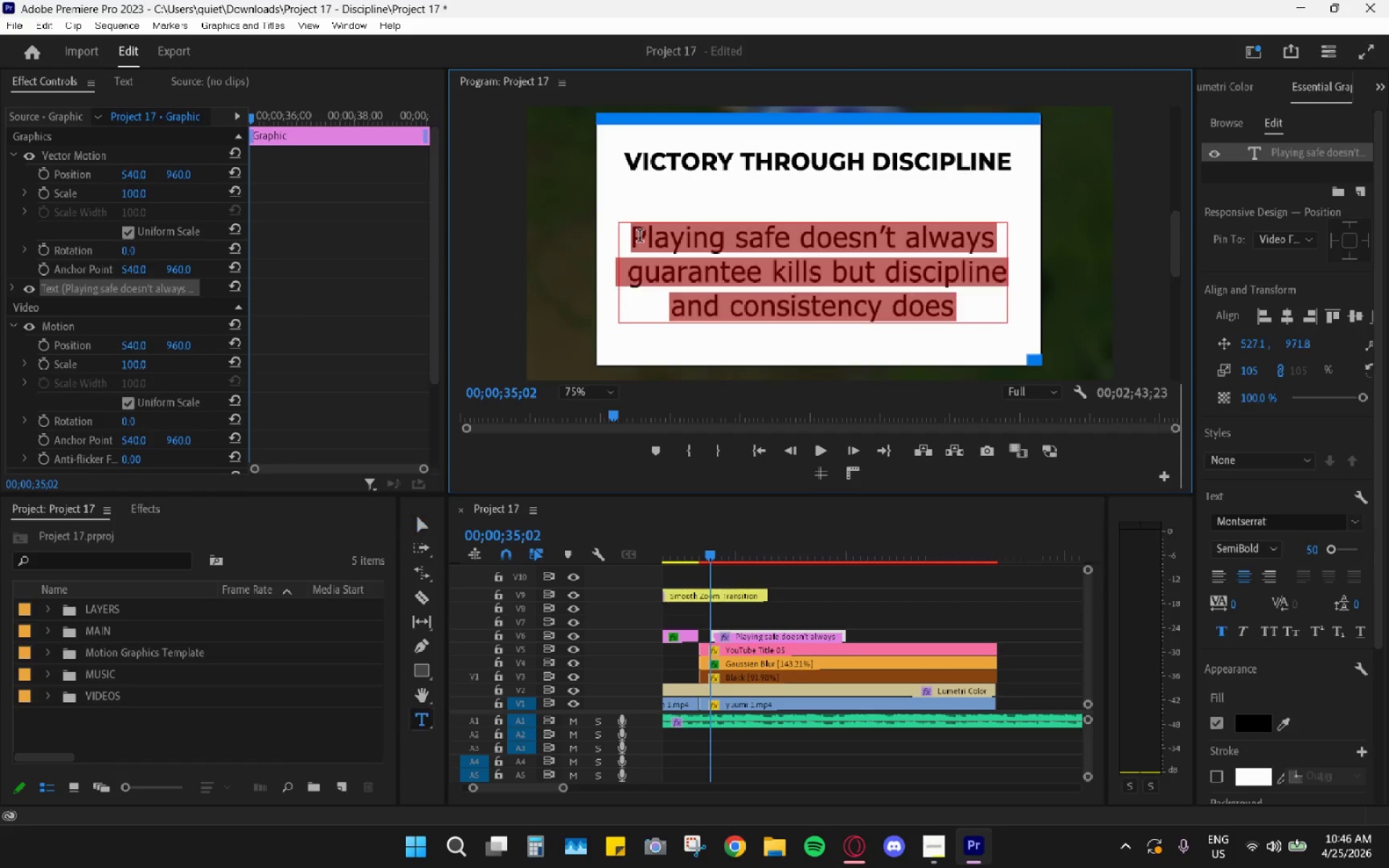 
triple_click([640, 237])
 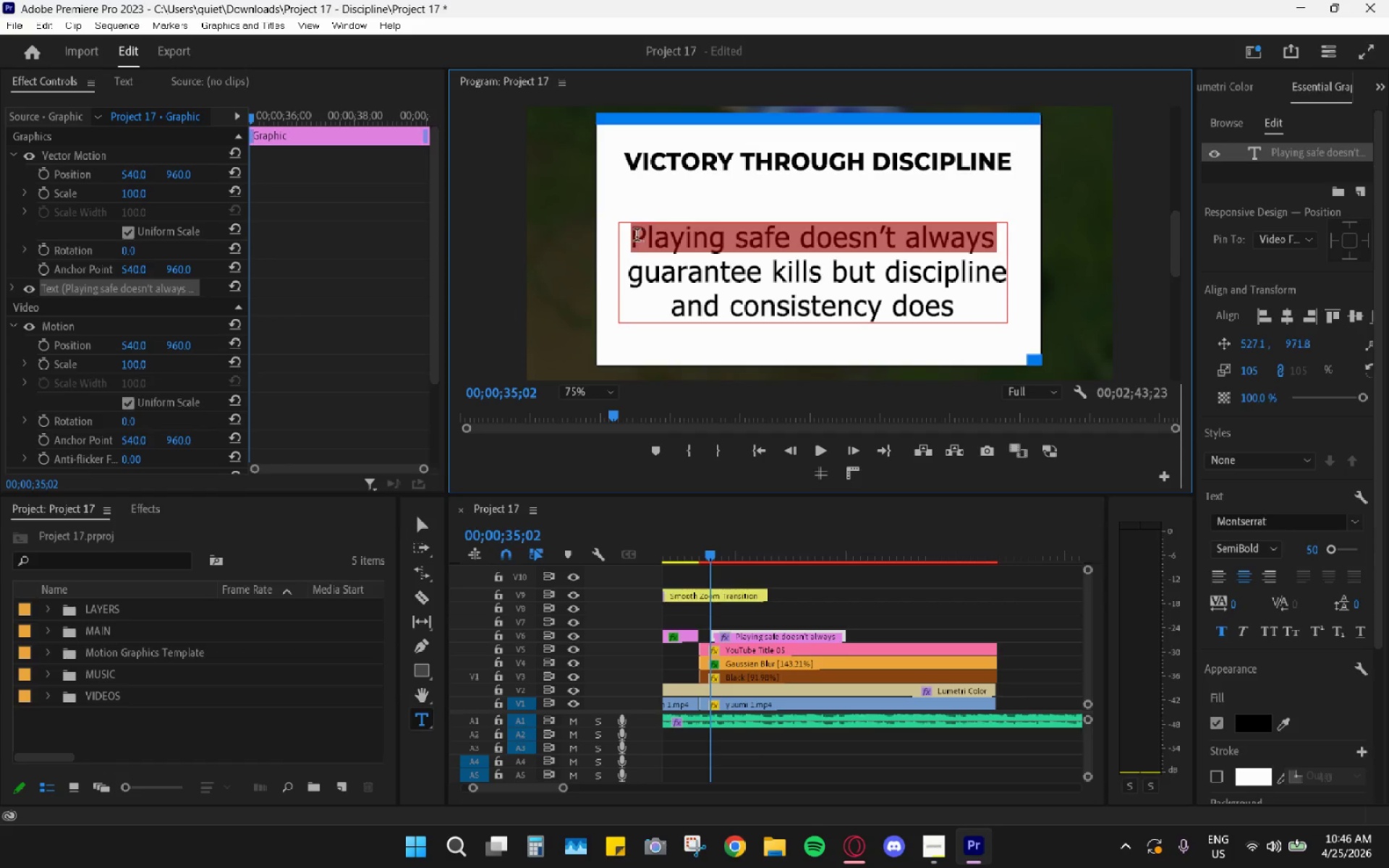 
left_click([633, 236])
 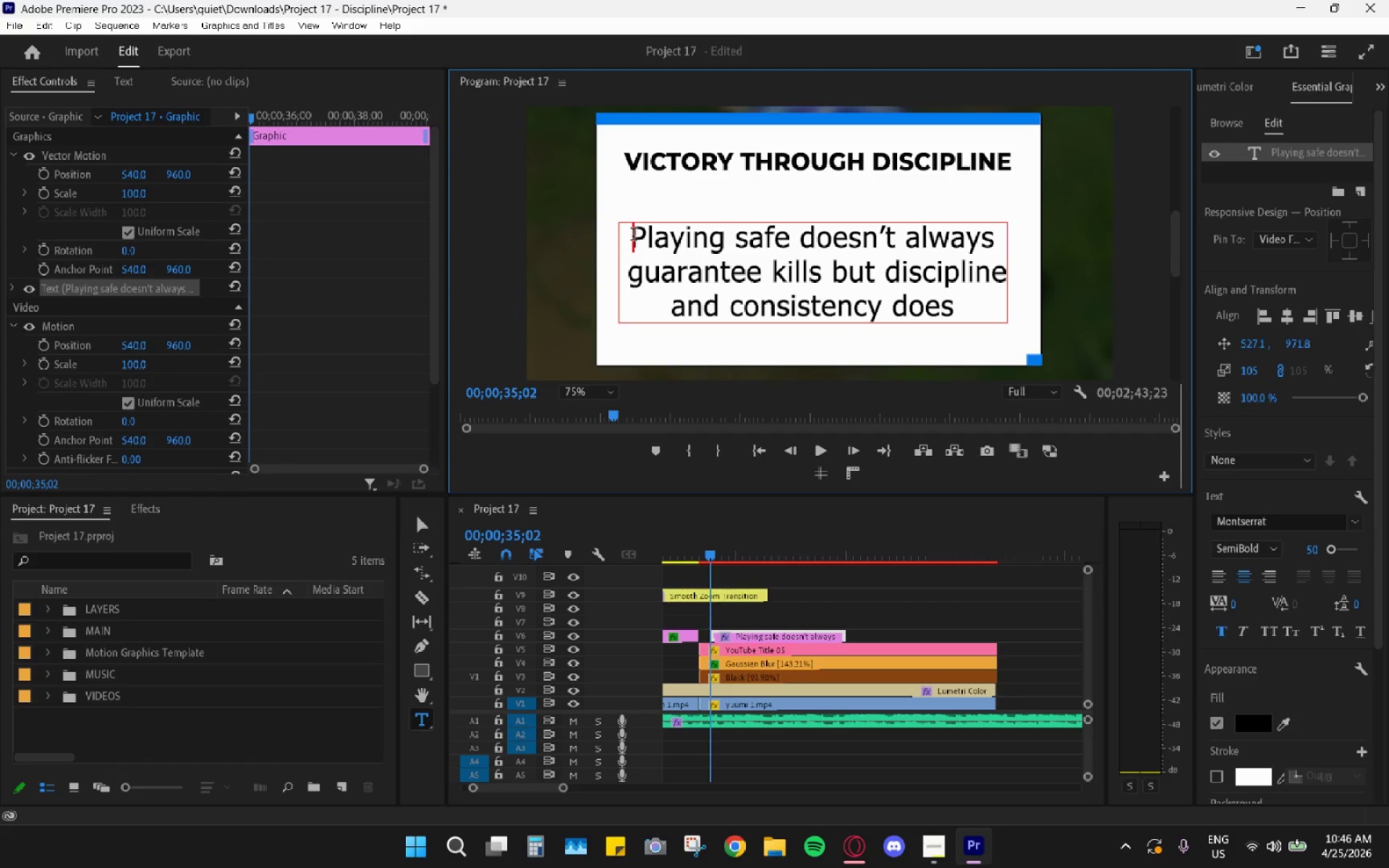 
key(Shift+ShiftRight)
 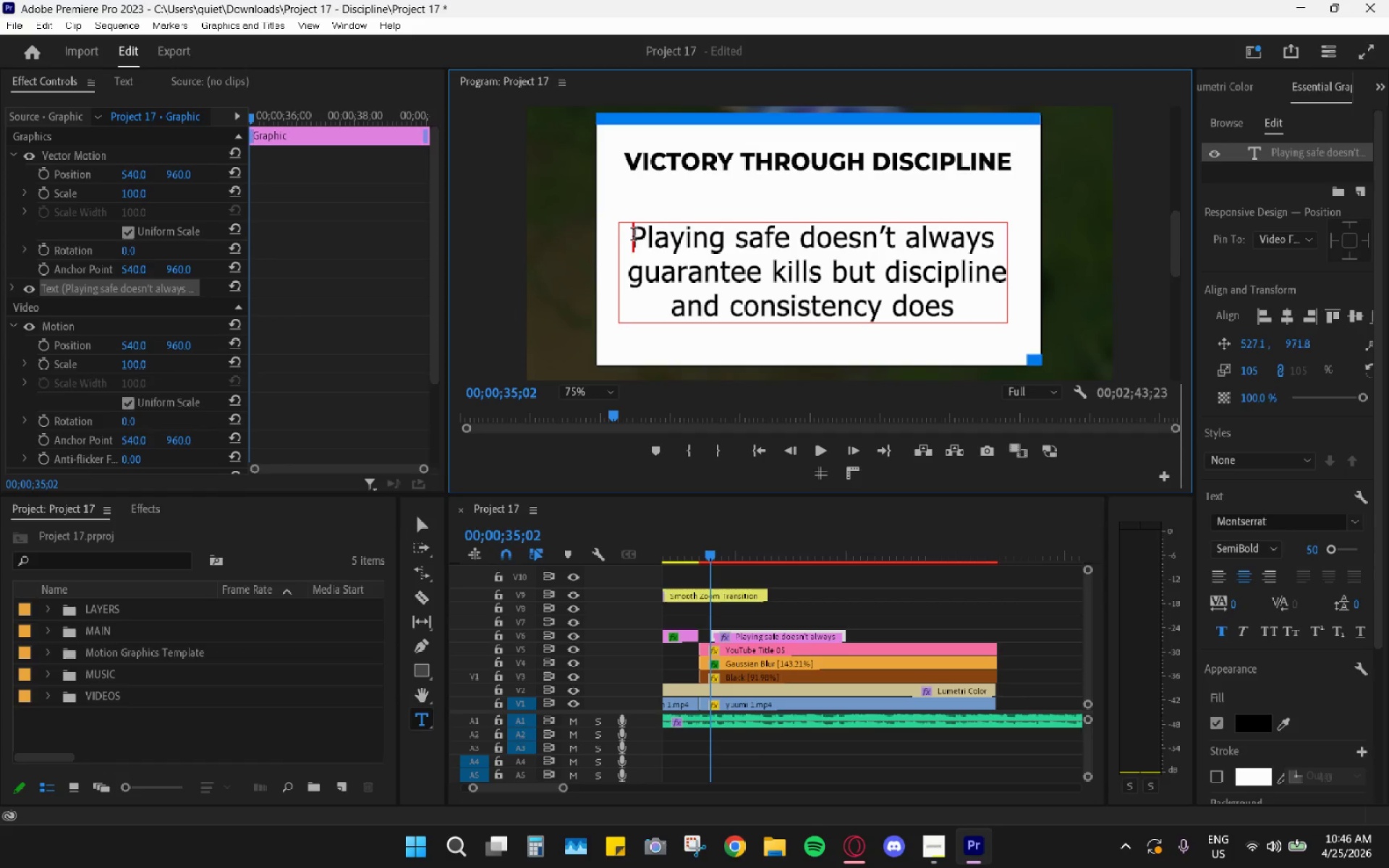 
key(Shift+Quote)
 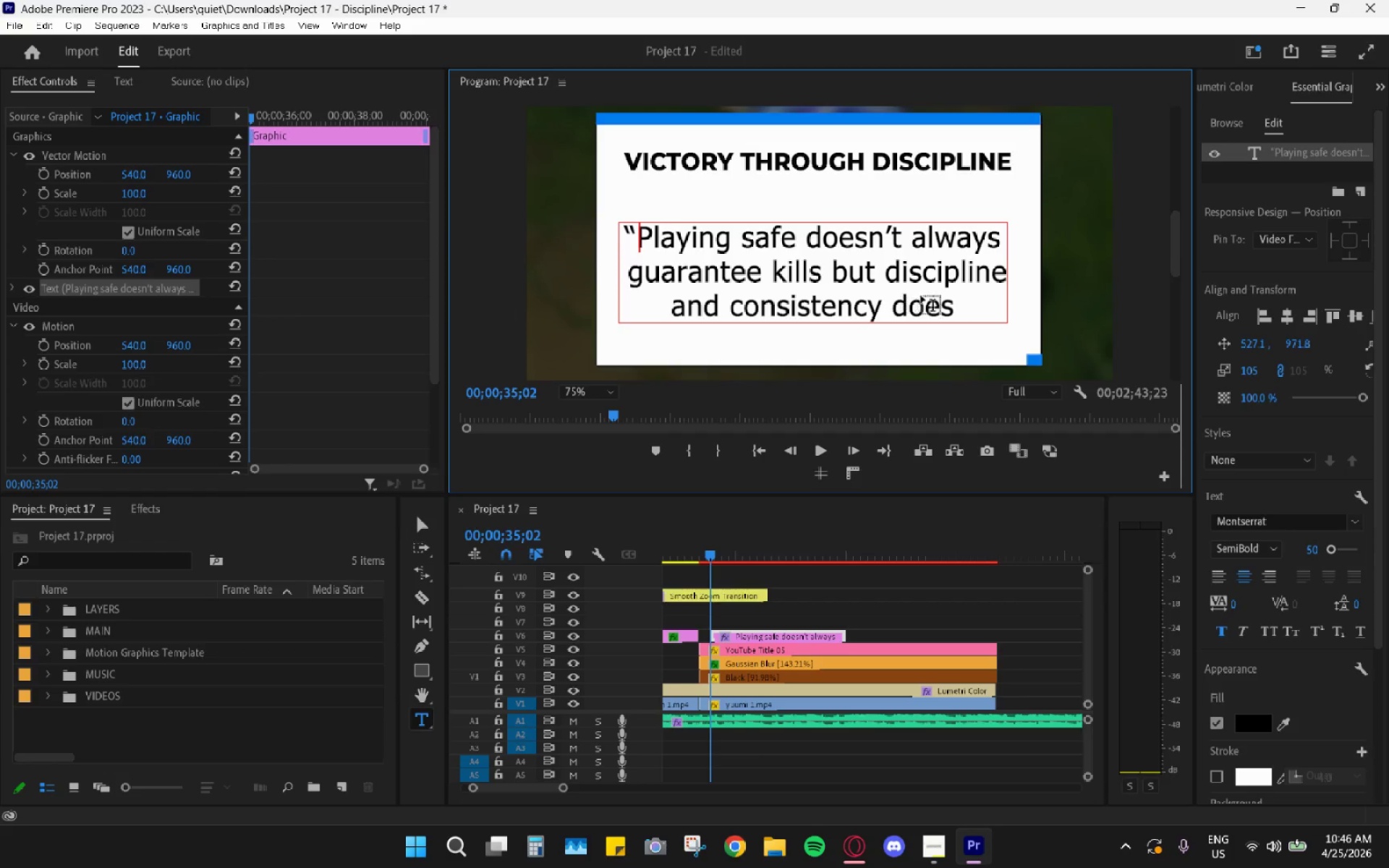 
double_click([963, 302])
 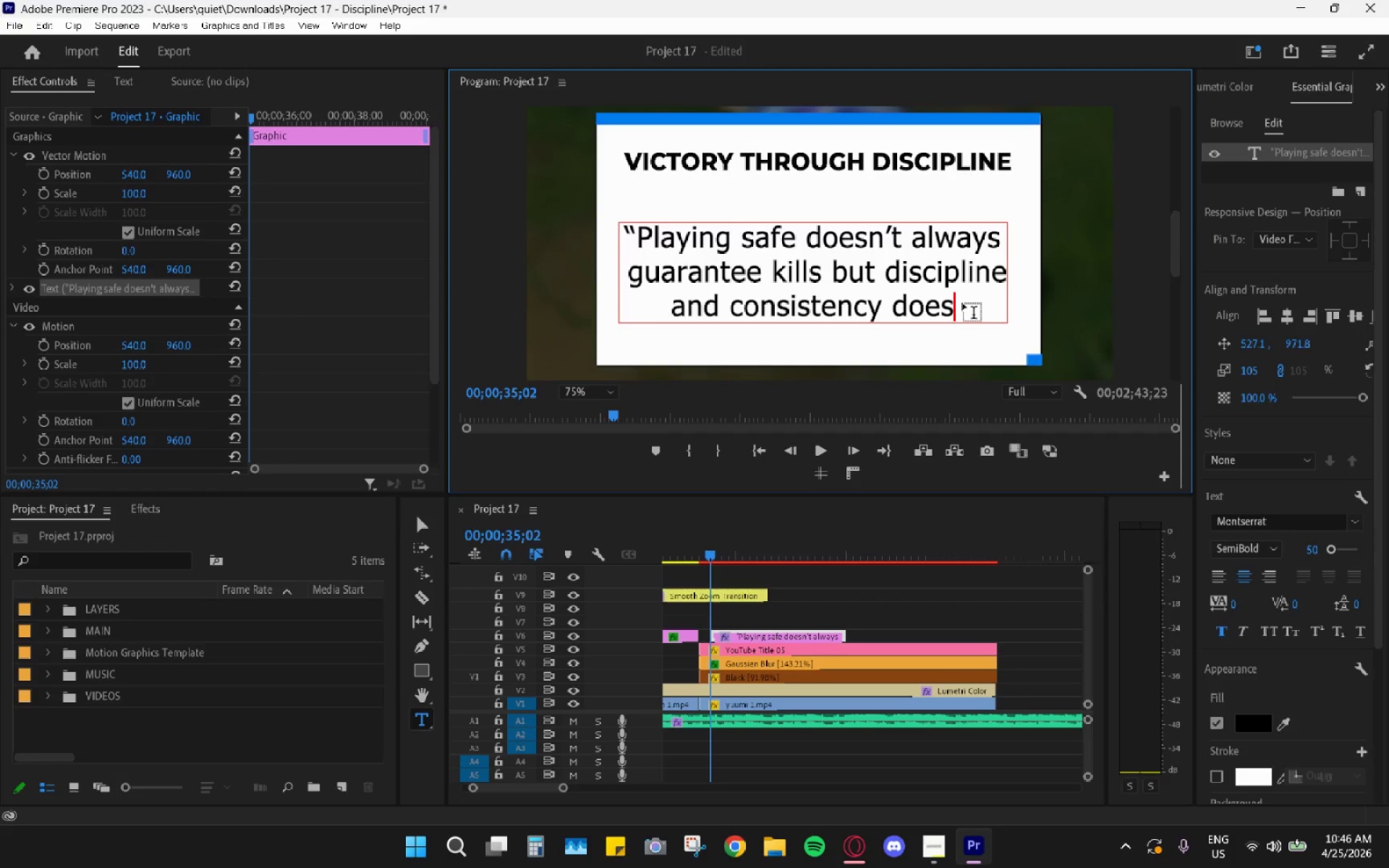 
key(Shift+ShiftRight)
 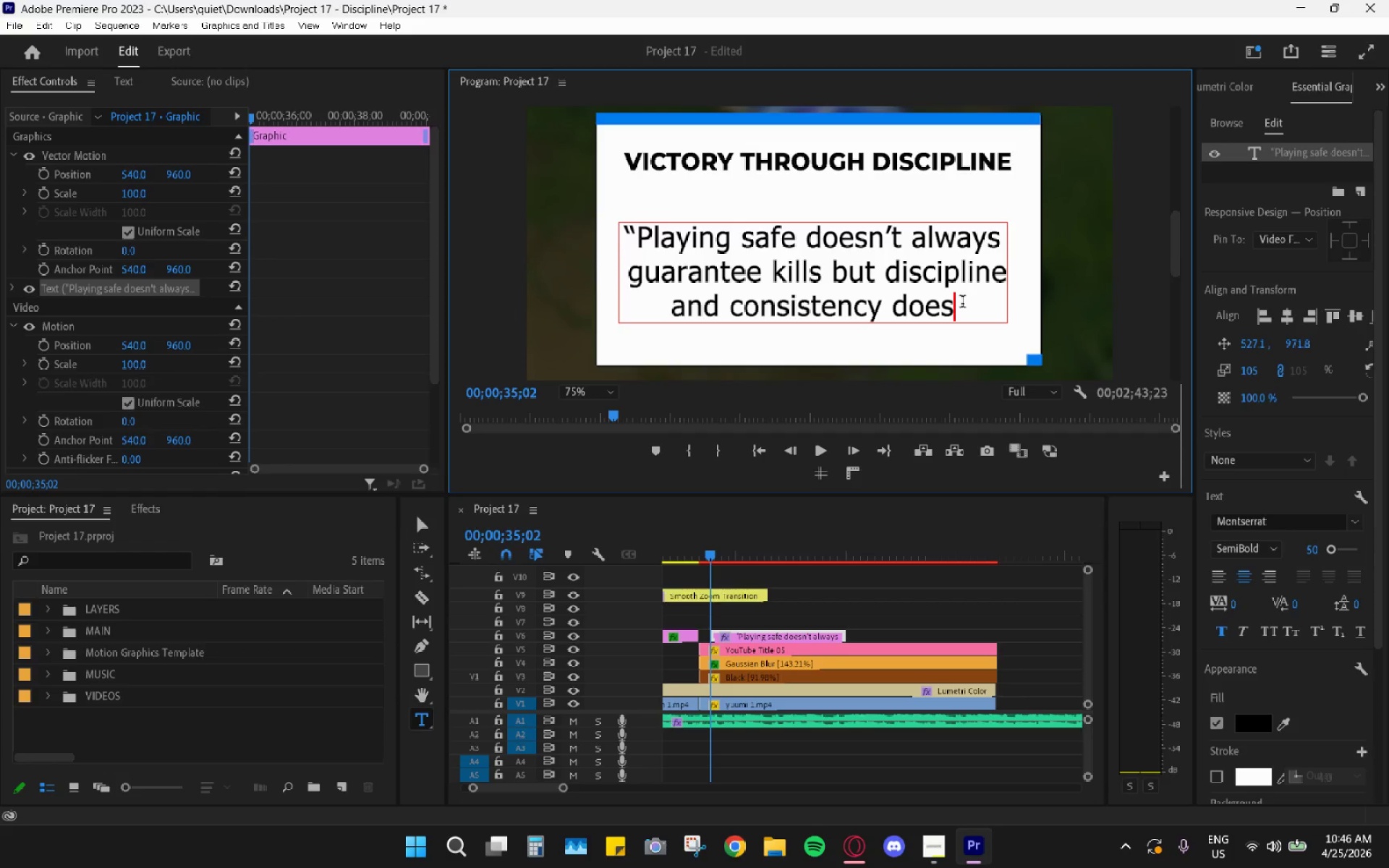 
key(Shift+Quote)
 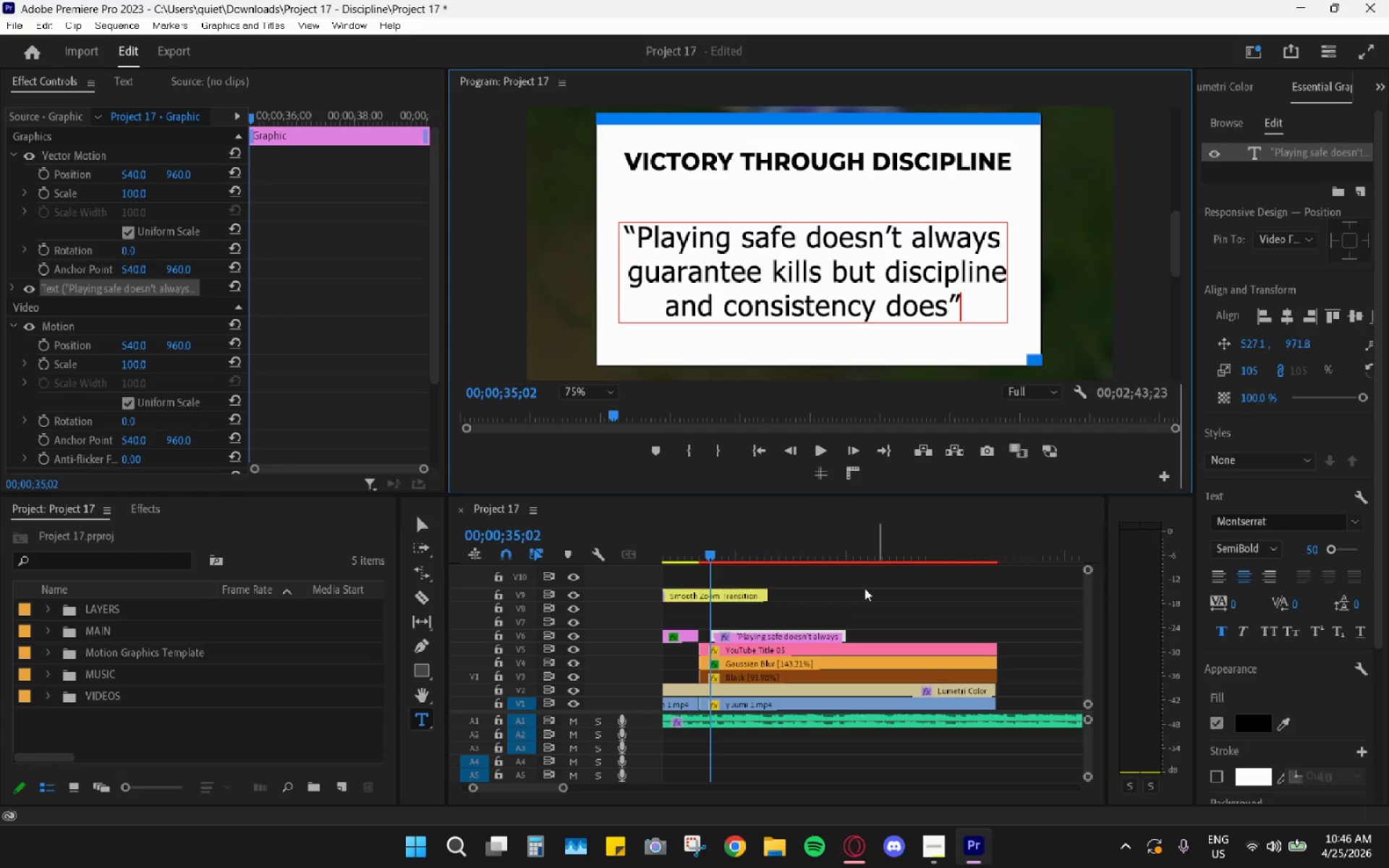 
left_click([859, 602])
 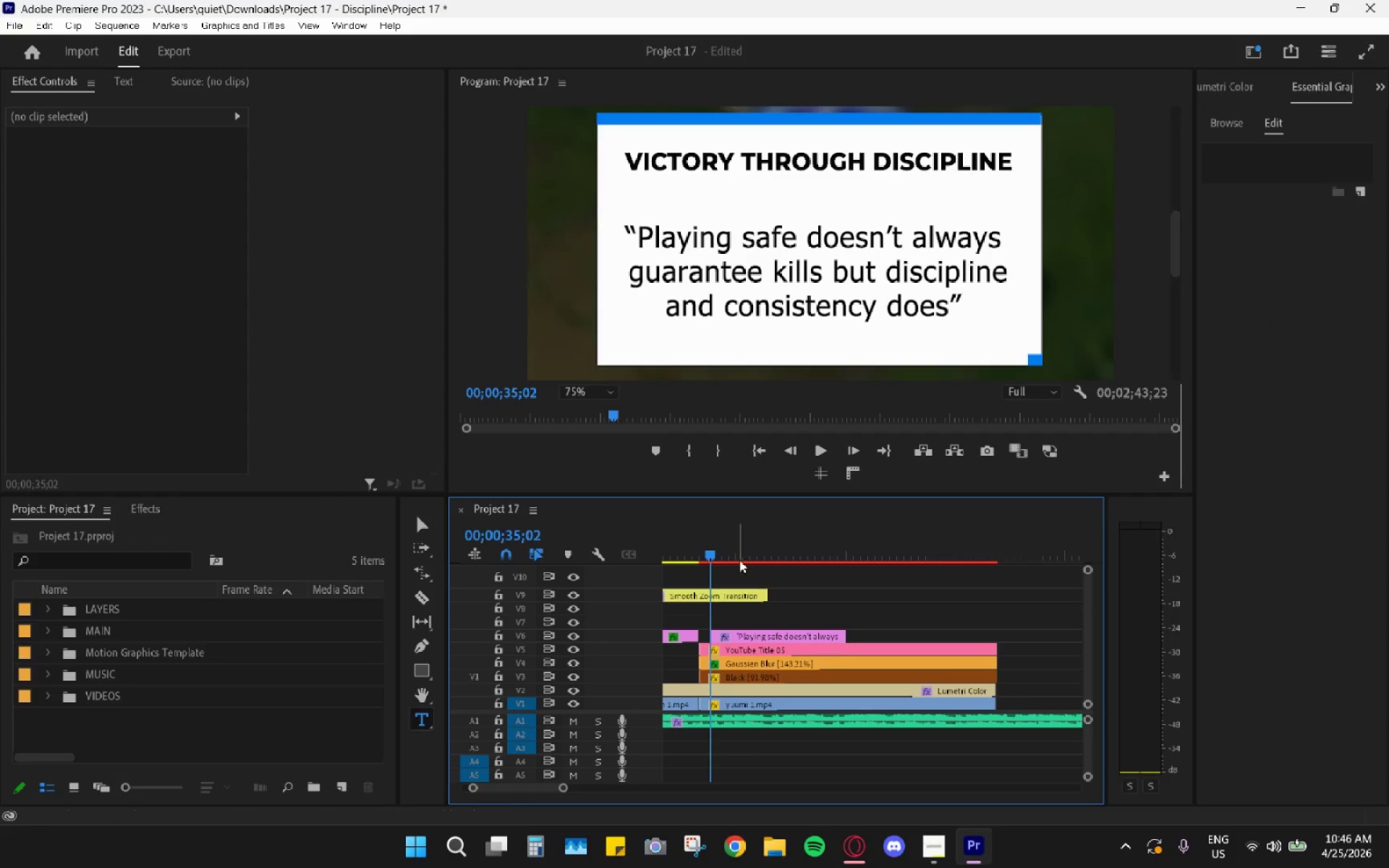 
left_click_drag(start_coordinate=[736, 560], to_coordinate=[691, 554])
 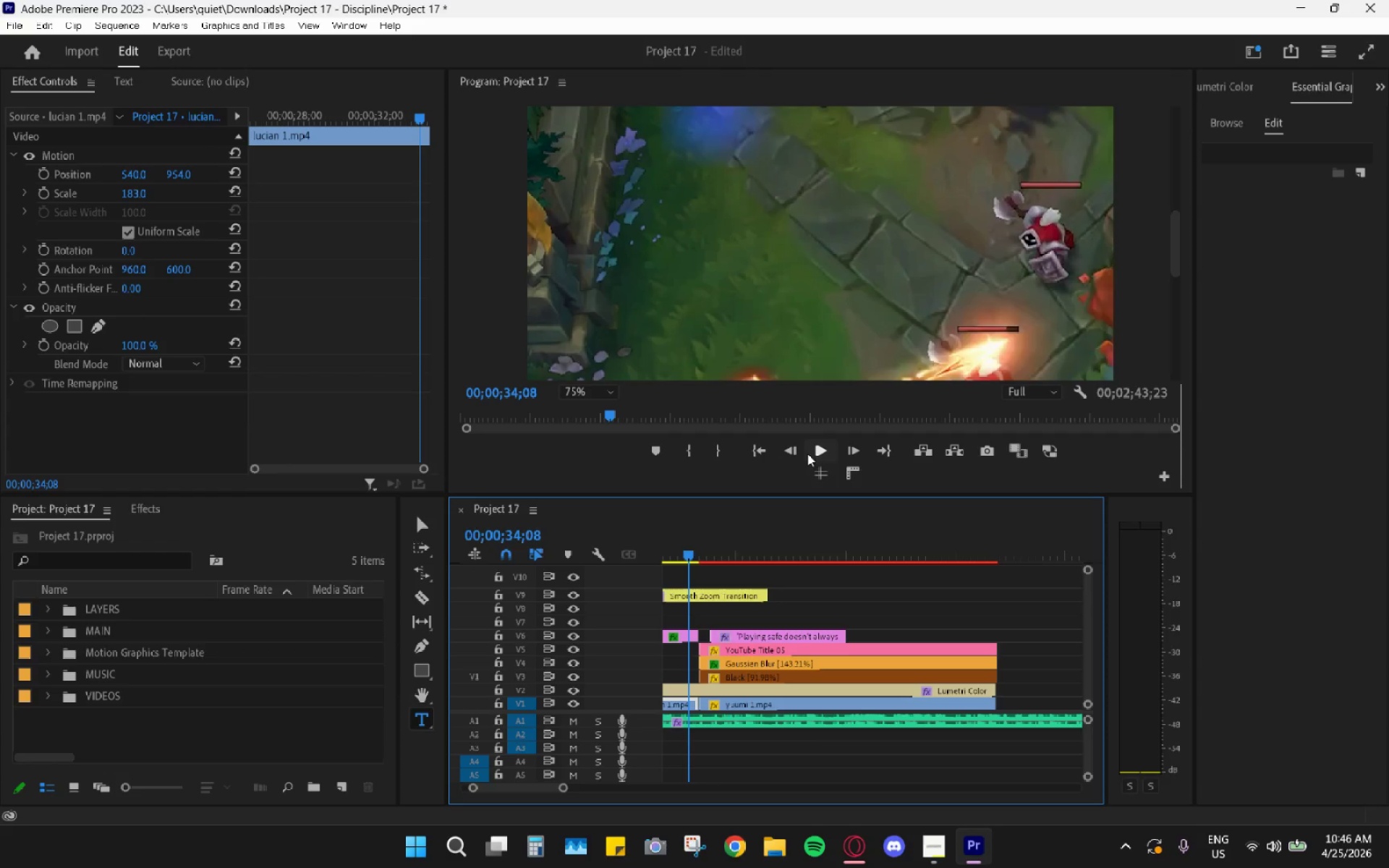 
left_click([814, 451])
 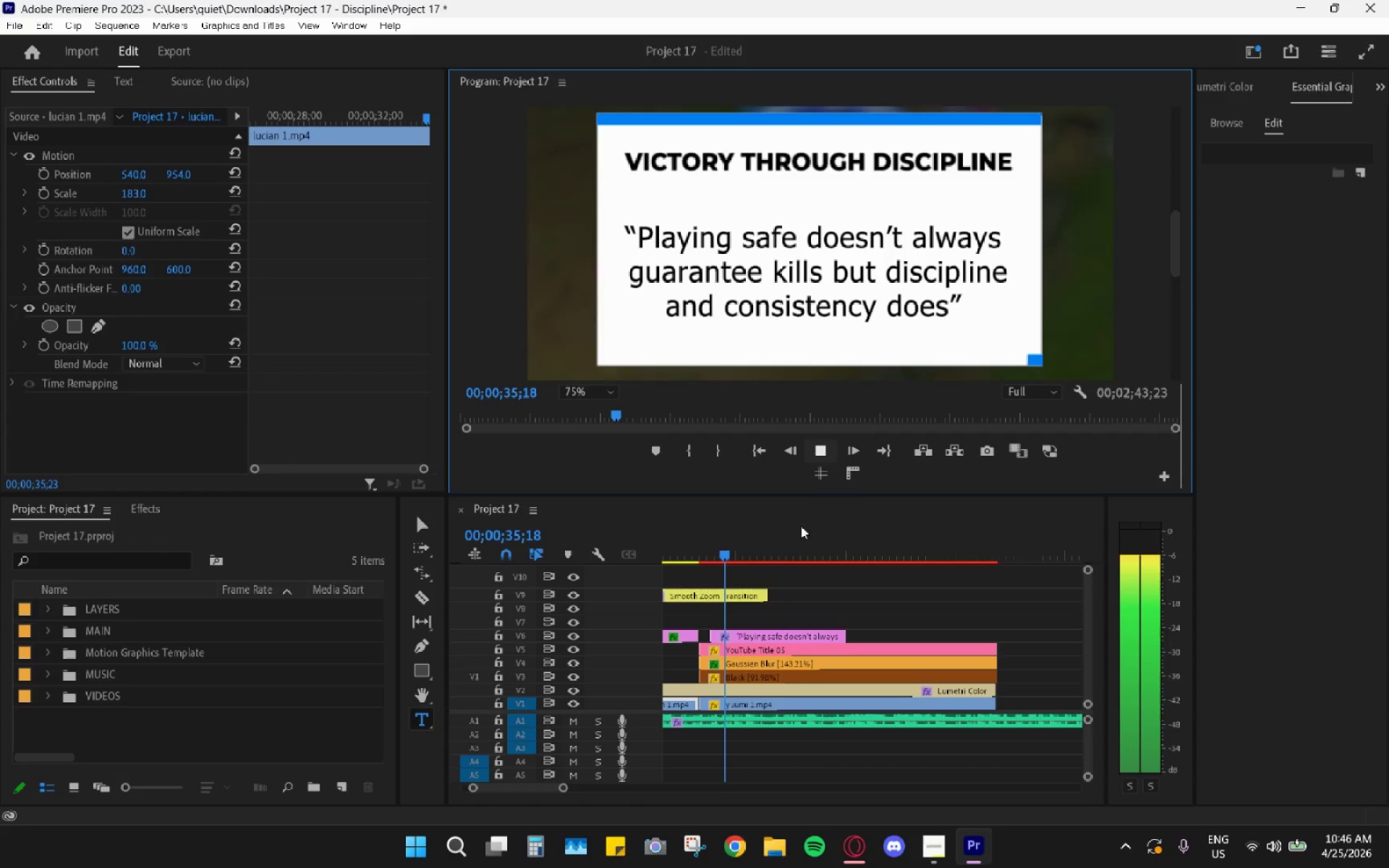 
left_click_drag(start_coordinate=[747, 629], to_coordinate=[756, 631])
 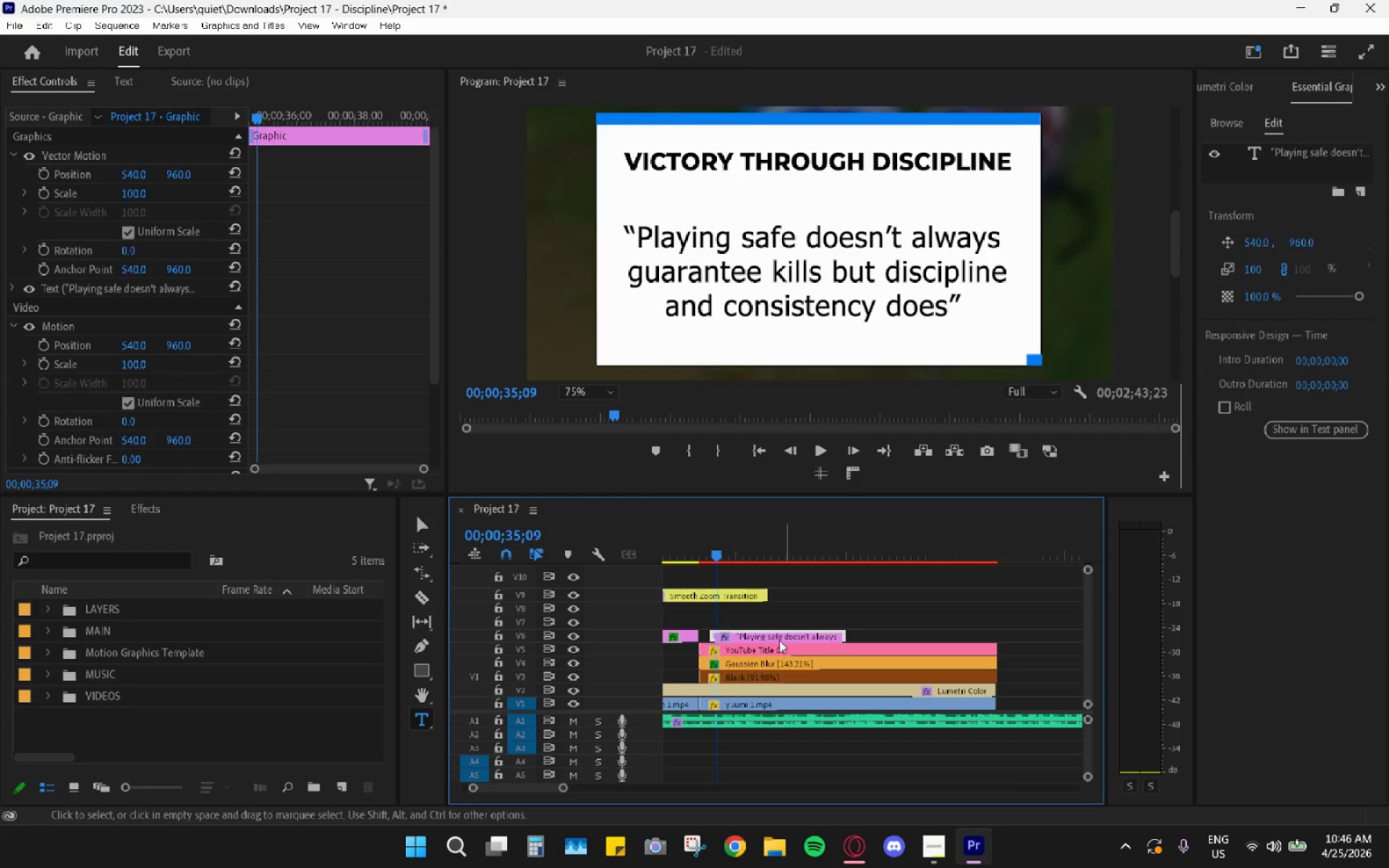 
left_click_drag(start_coordinate=[705, 535], to_coordinate=[697, 532])
 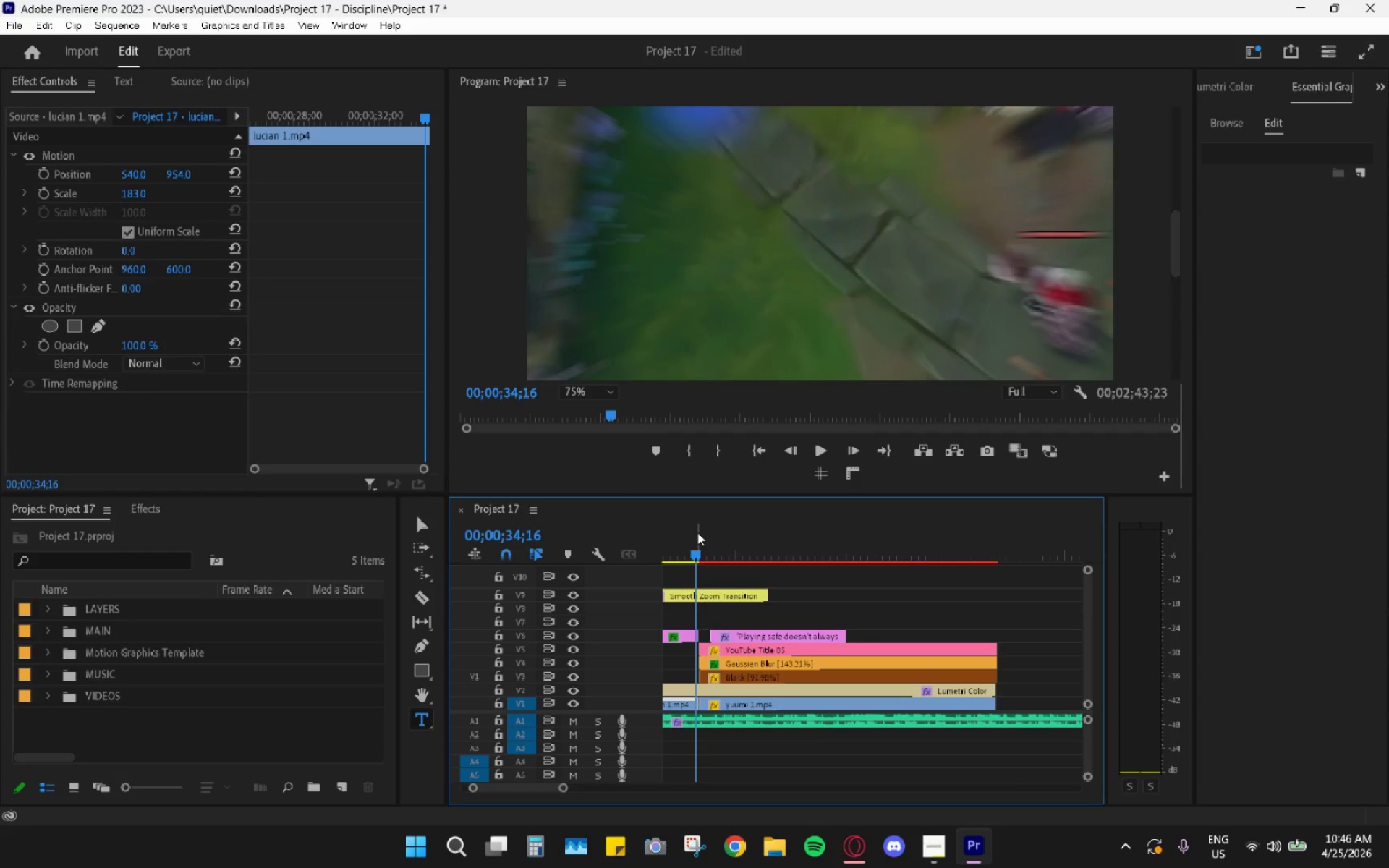 
key(Space)
 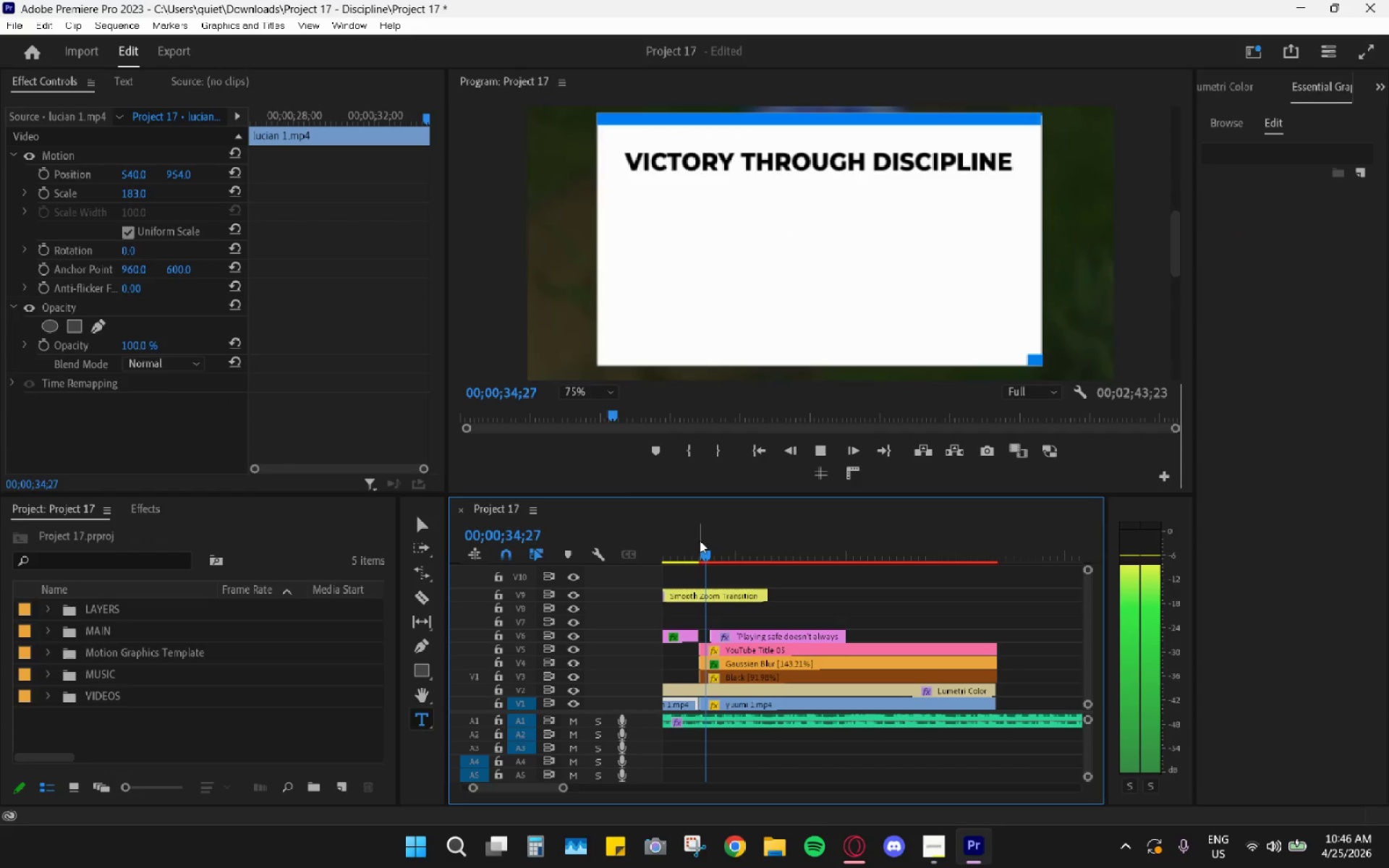 
key(Space)
 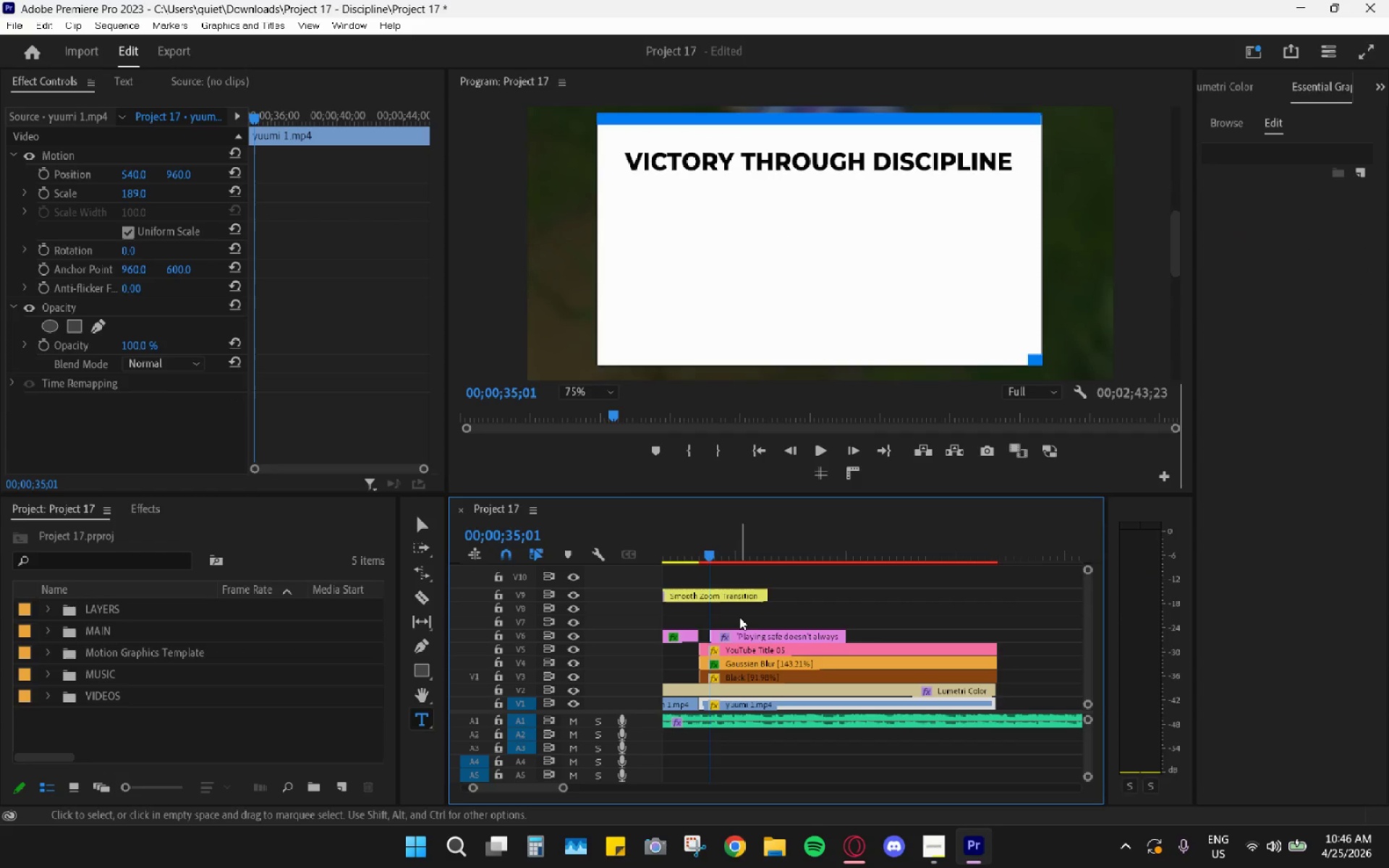 
key(Space)
 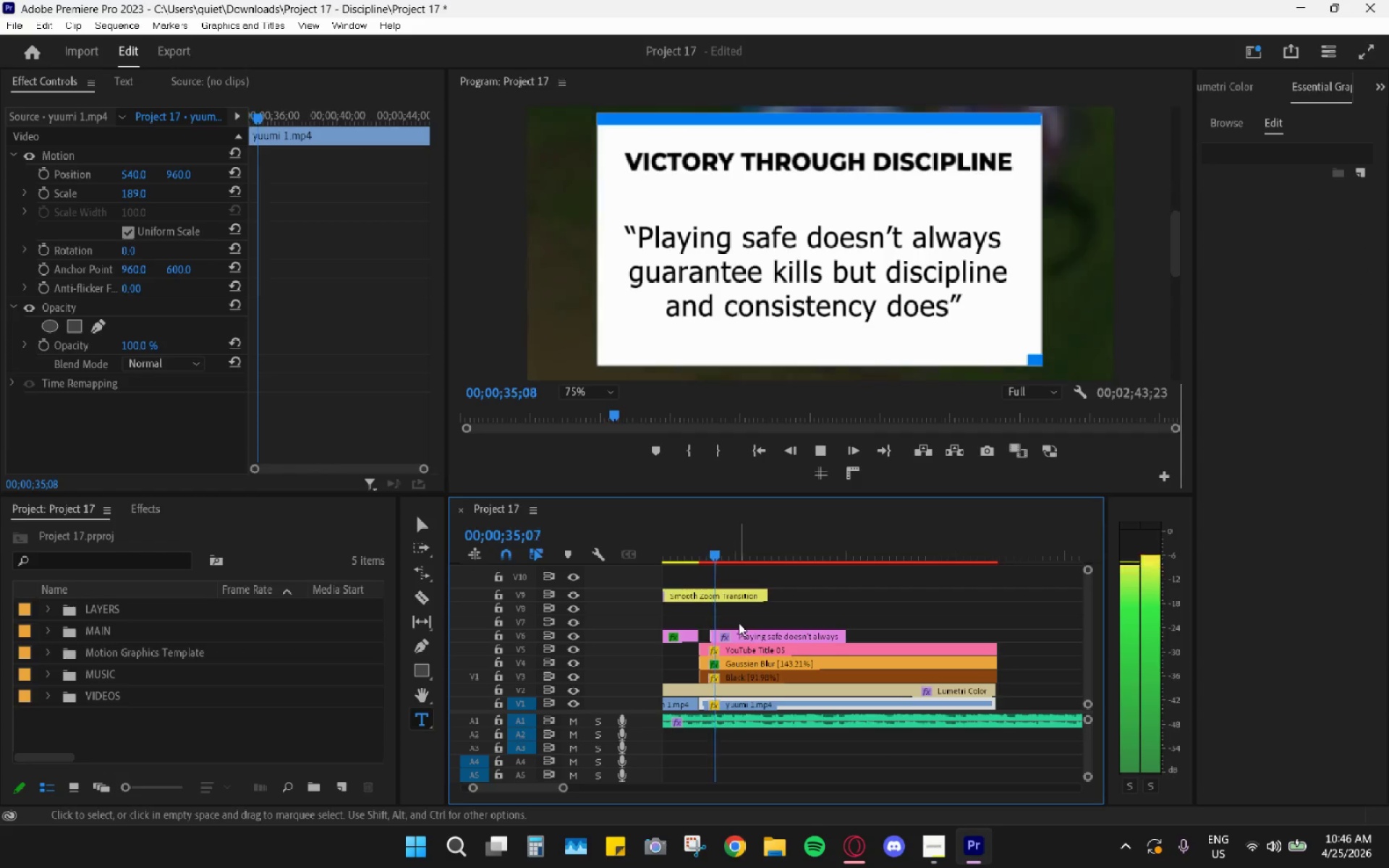 
key(Space)
 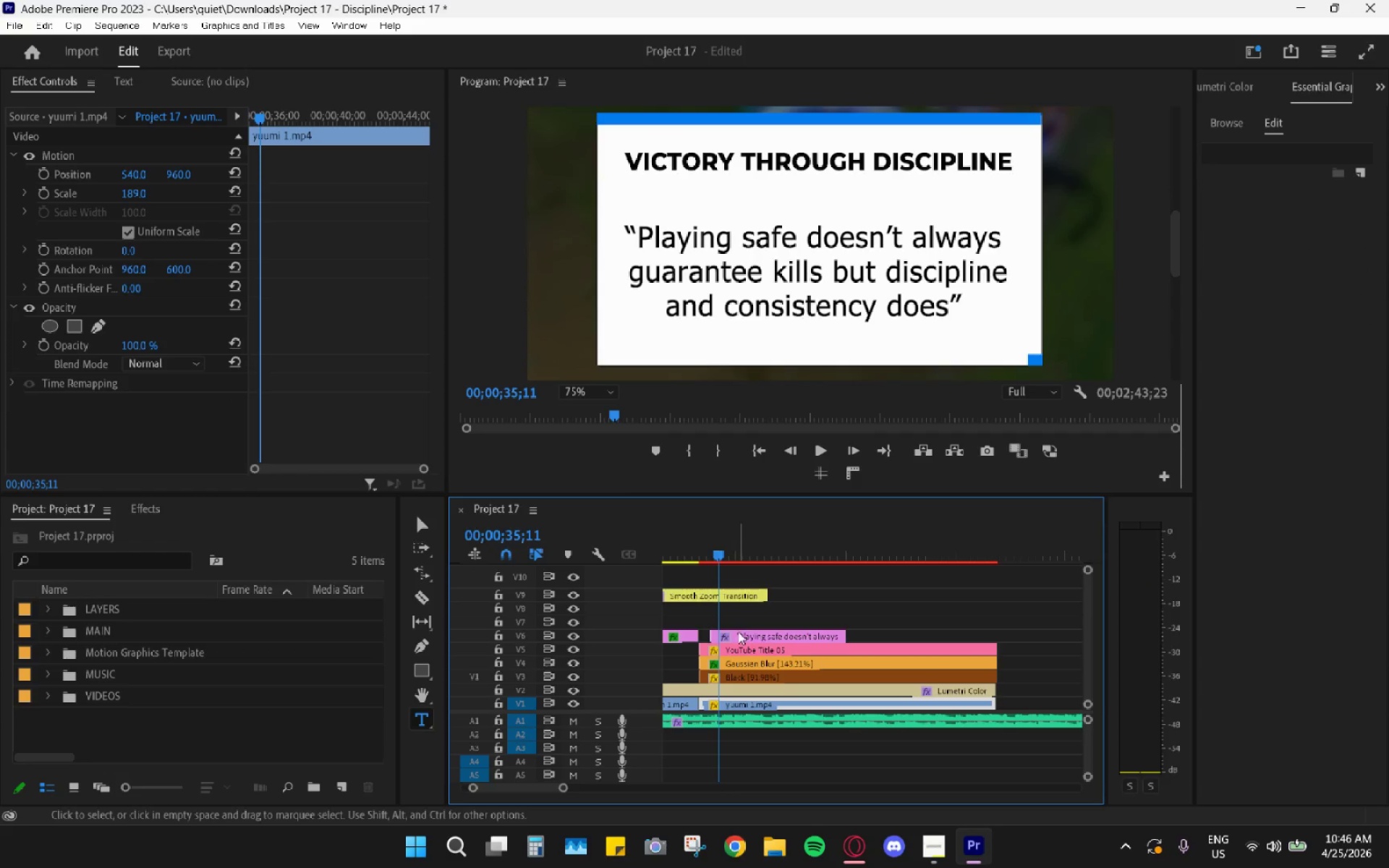 
left_click_drag(start_coordinate=[738, 632], to_coordinate=[752, 631])
 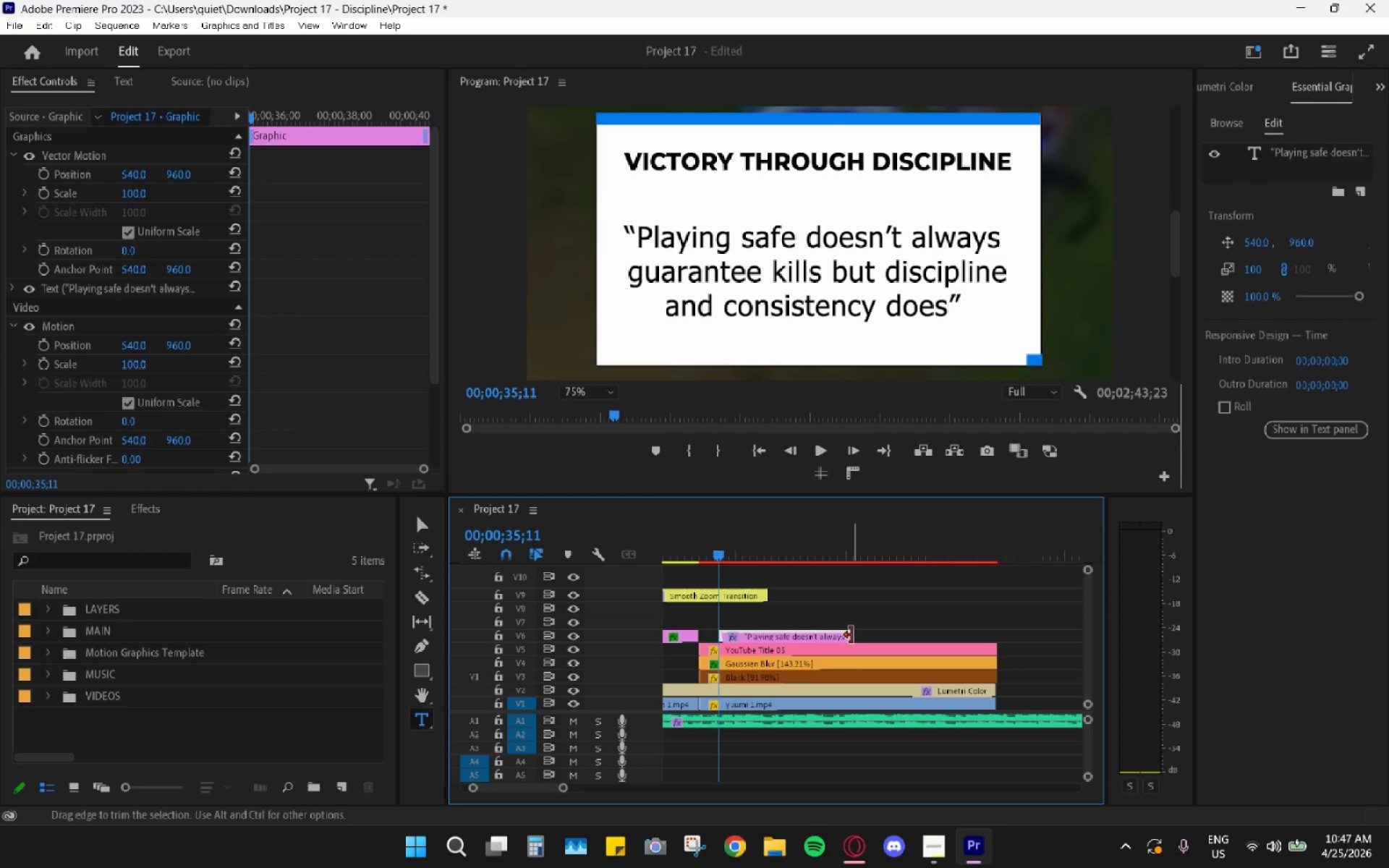 
left_click_drag(start_coordinate=[852, 635], to_coordinate=[998, 639])
 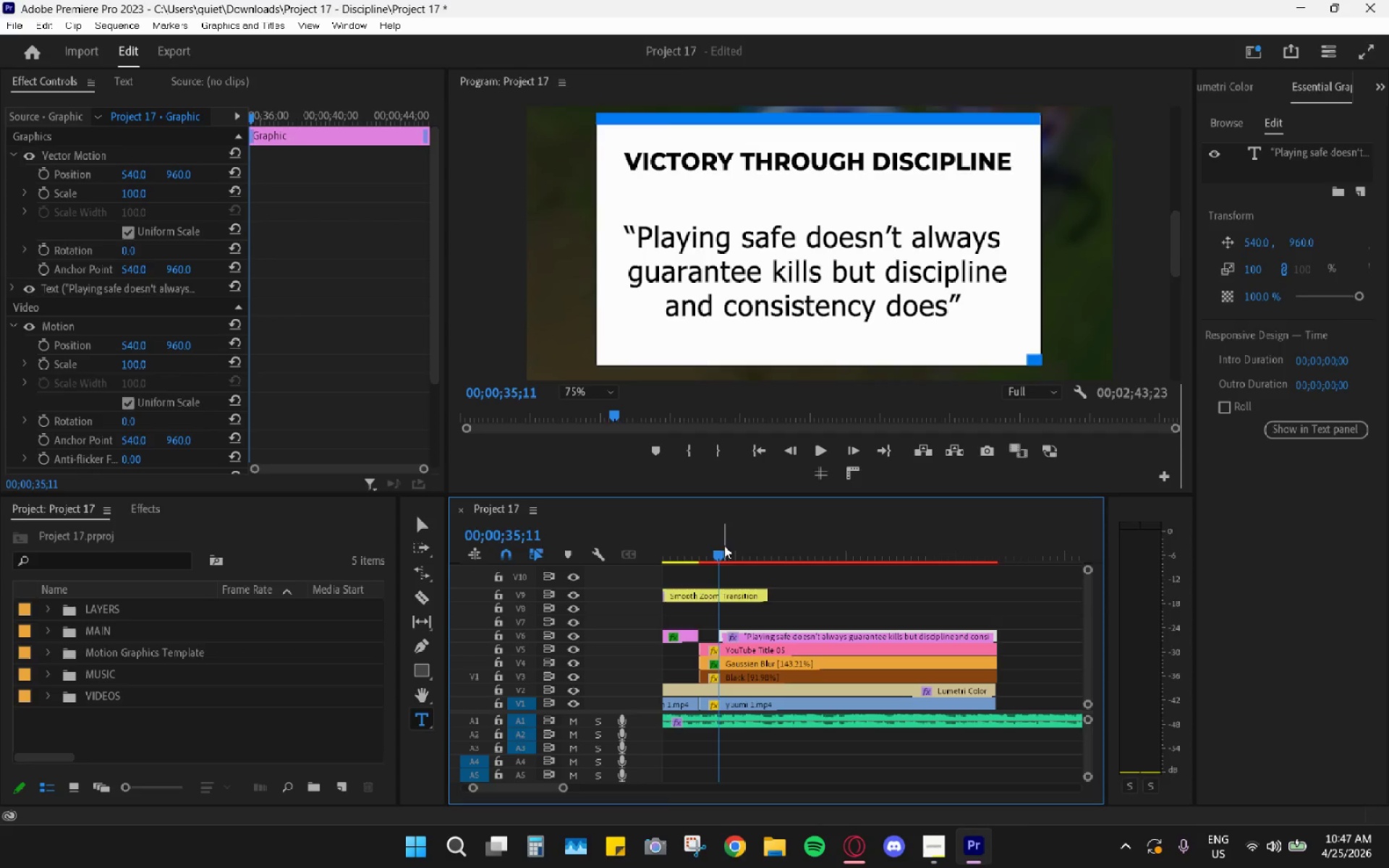 
left_click_drag(start_coordinate=[718, 540], to_coordinate=[691, 535])
 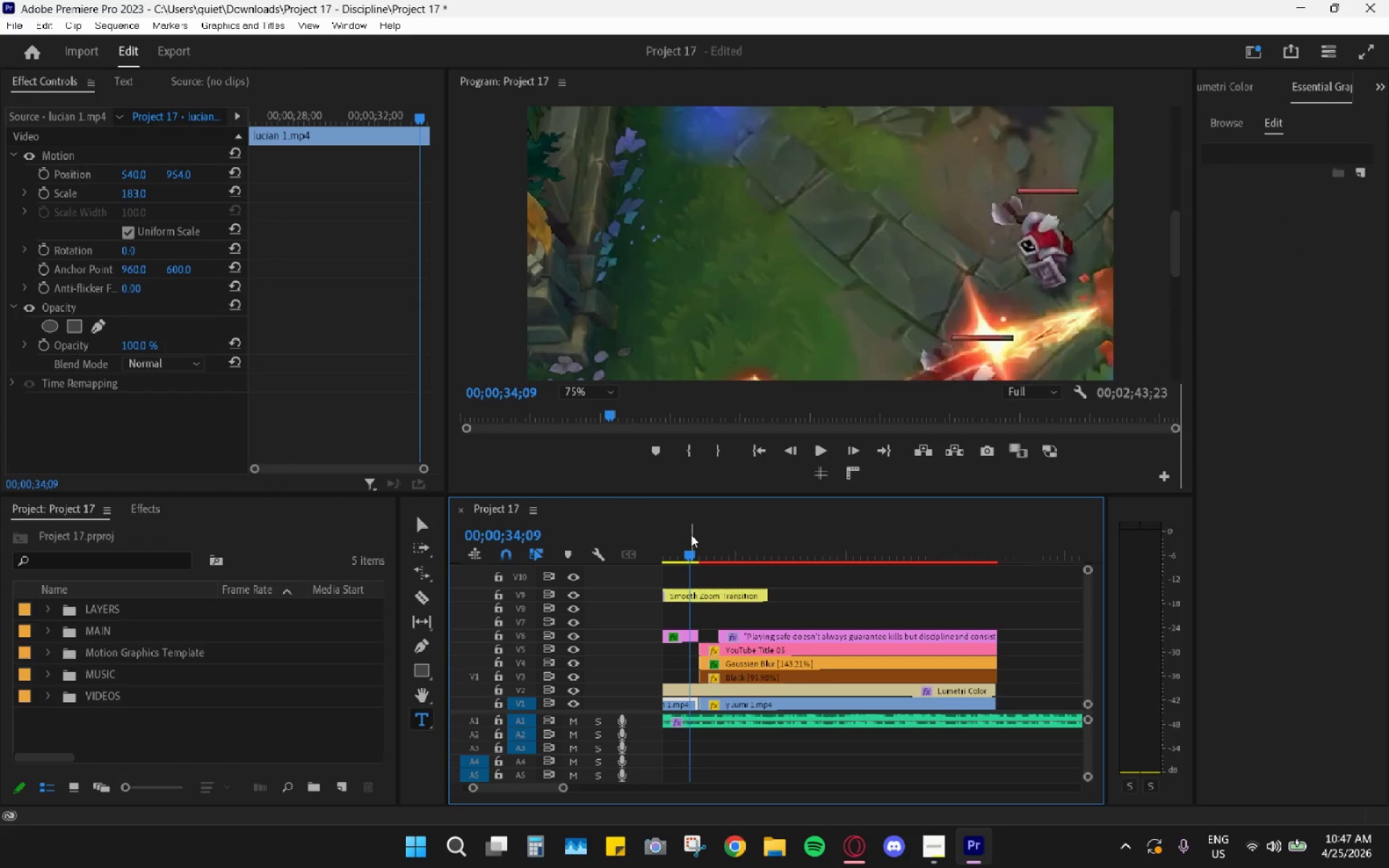 
key(Space)
 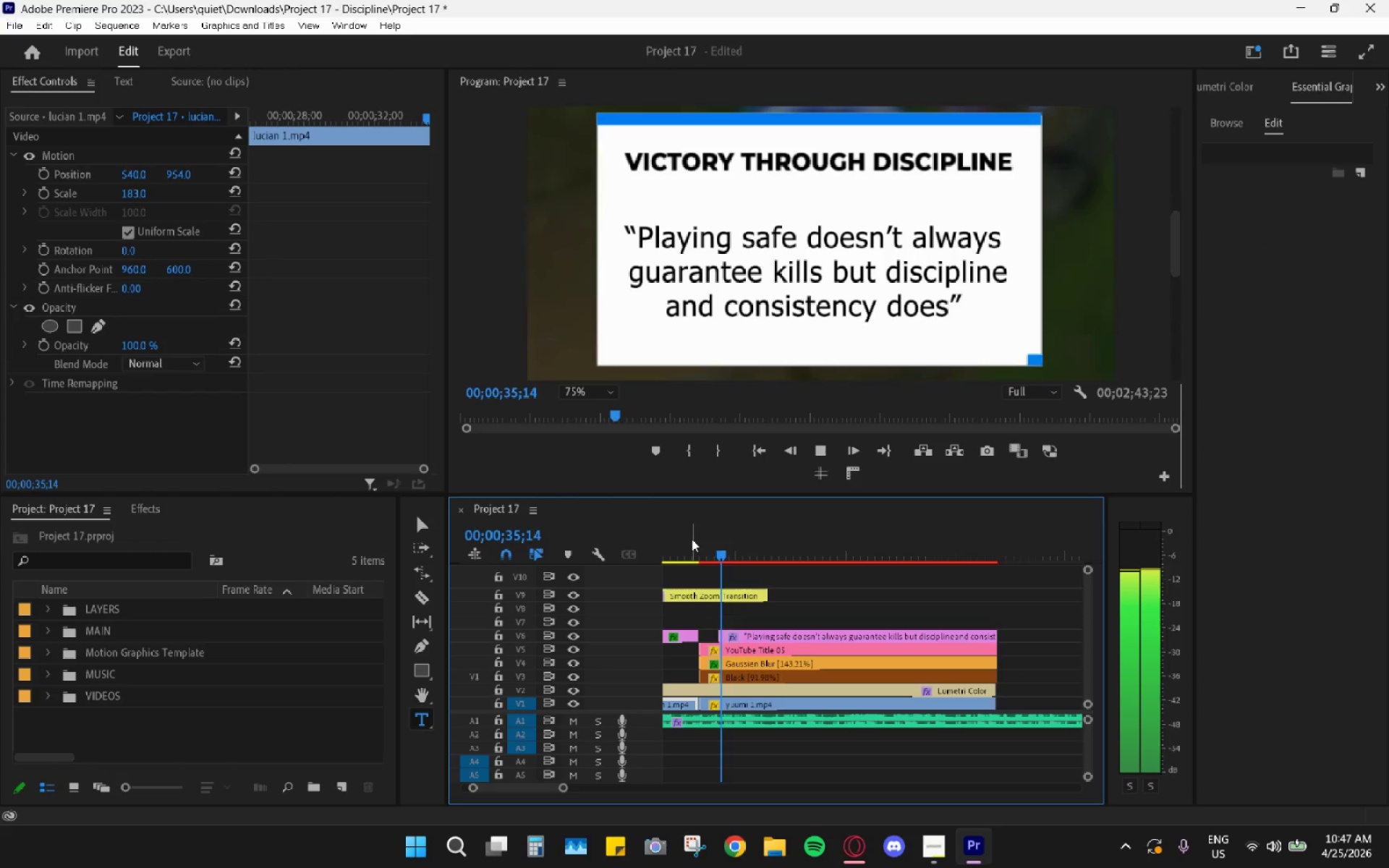 
key(Space)
 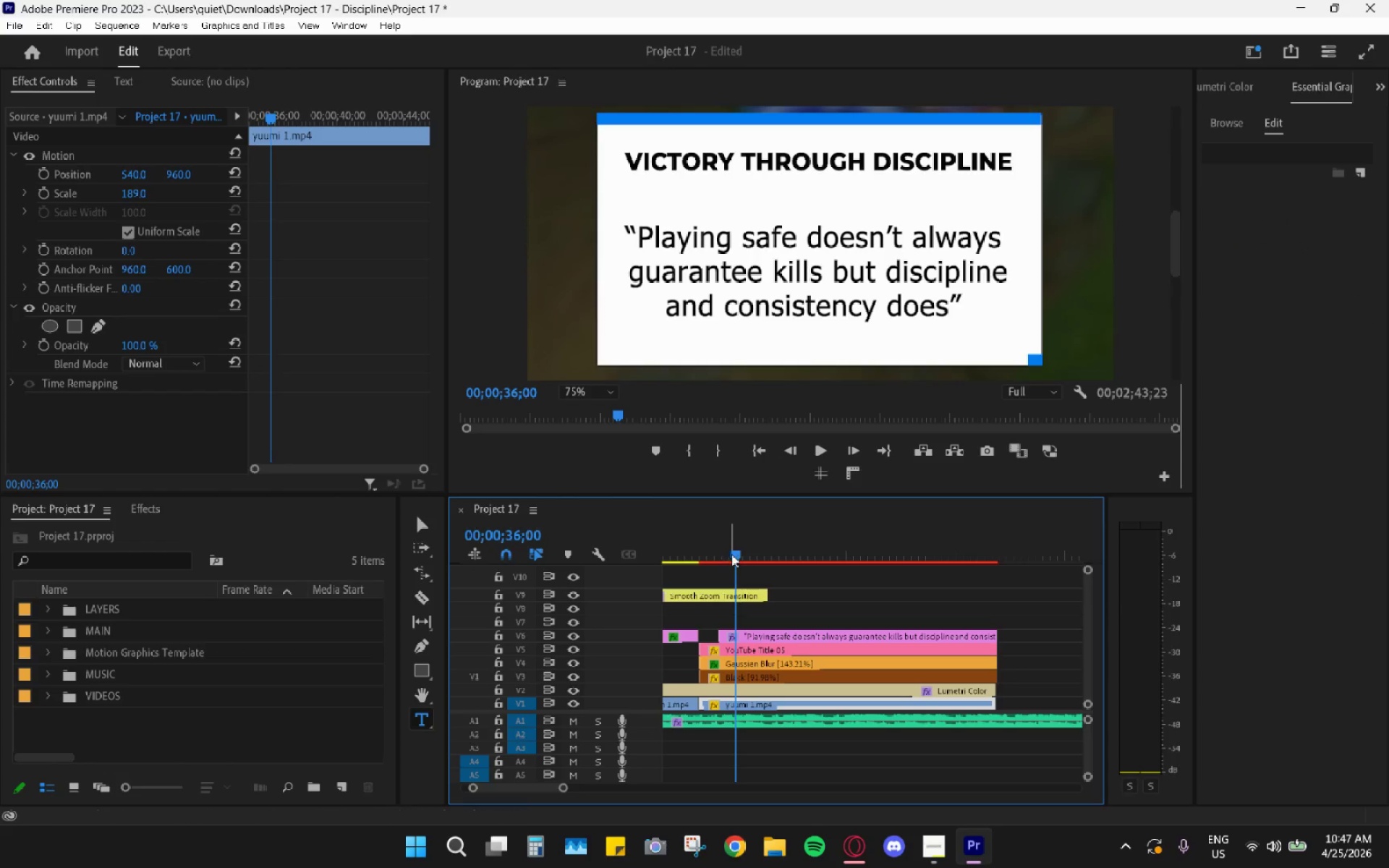 
left_click_drag(start_coordinate=[727, 552], to_coordinate=[721, 566])
 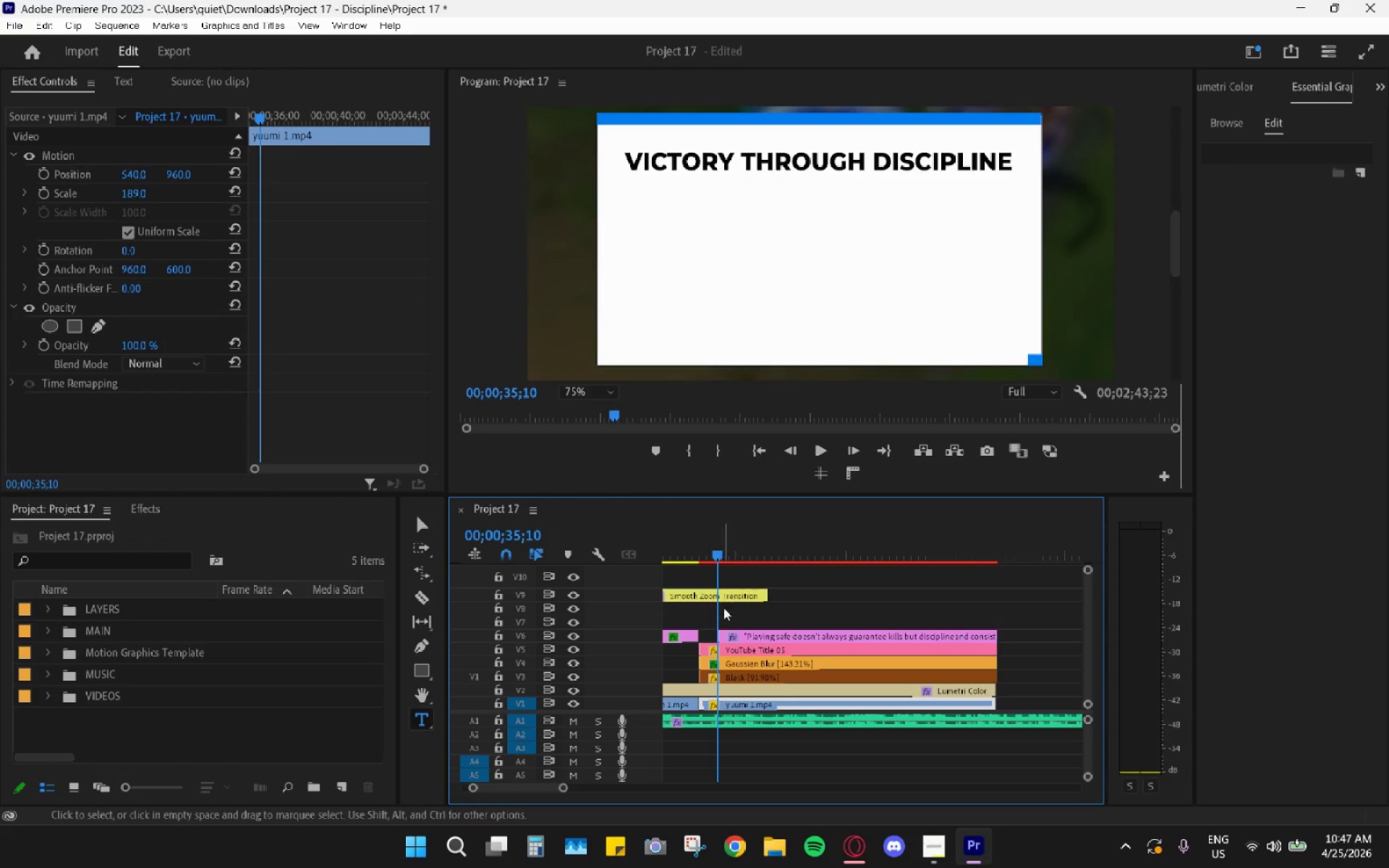 
key(Space)
 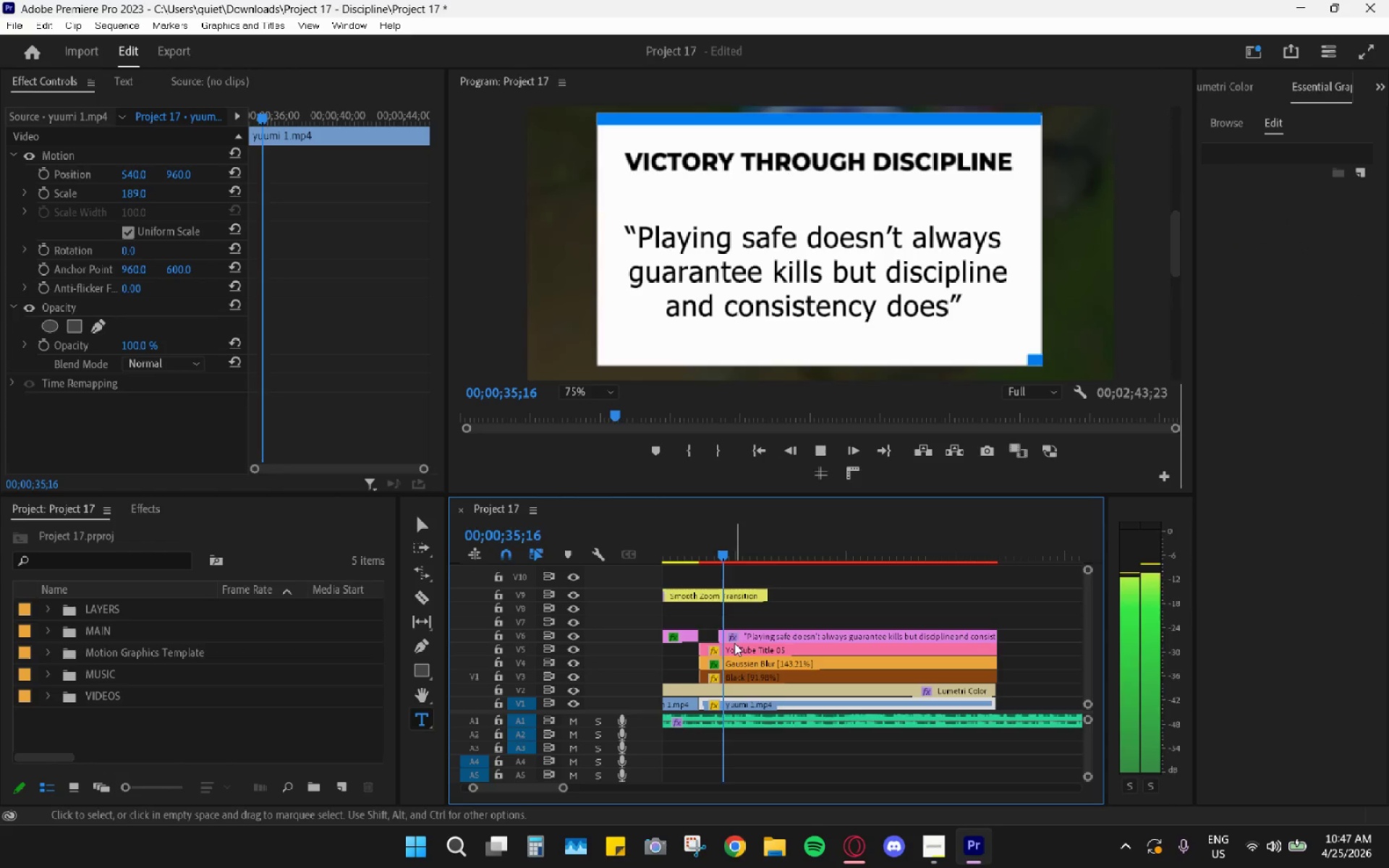 
key(Space)
 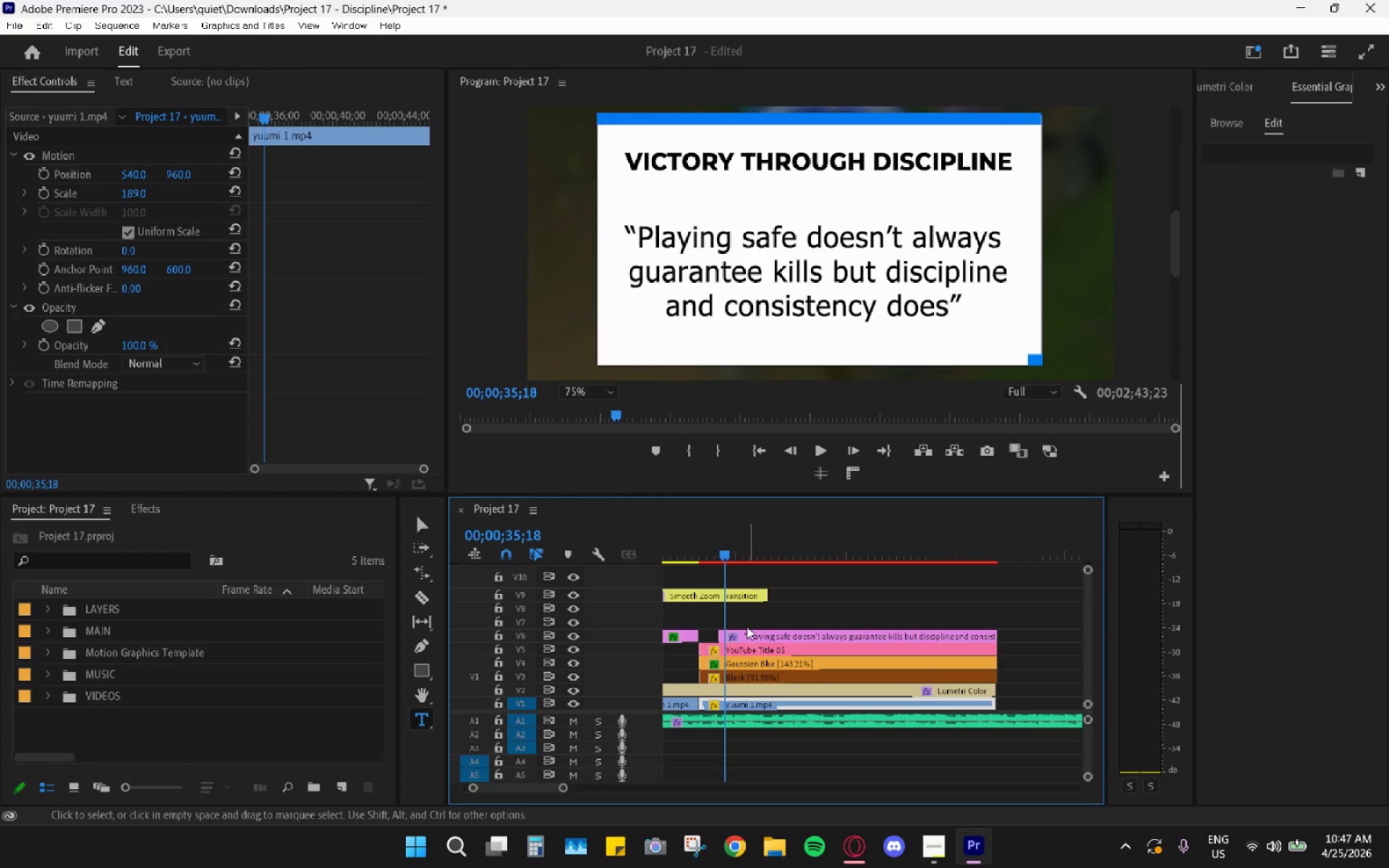 
key(Space)
 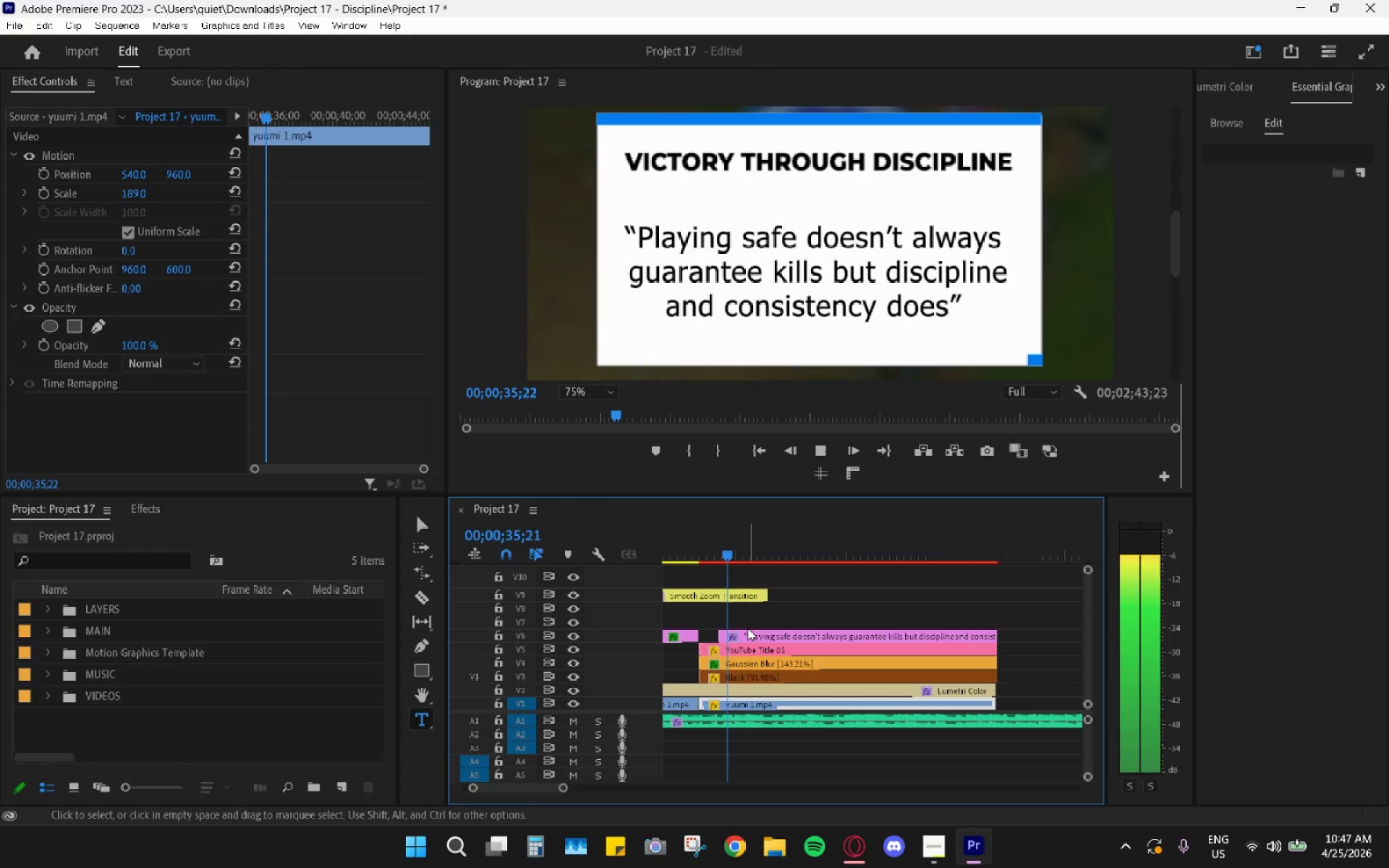 
key(Space)
 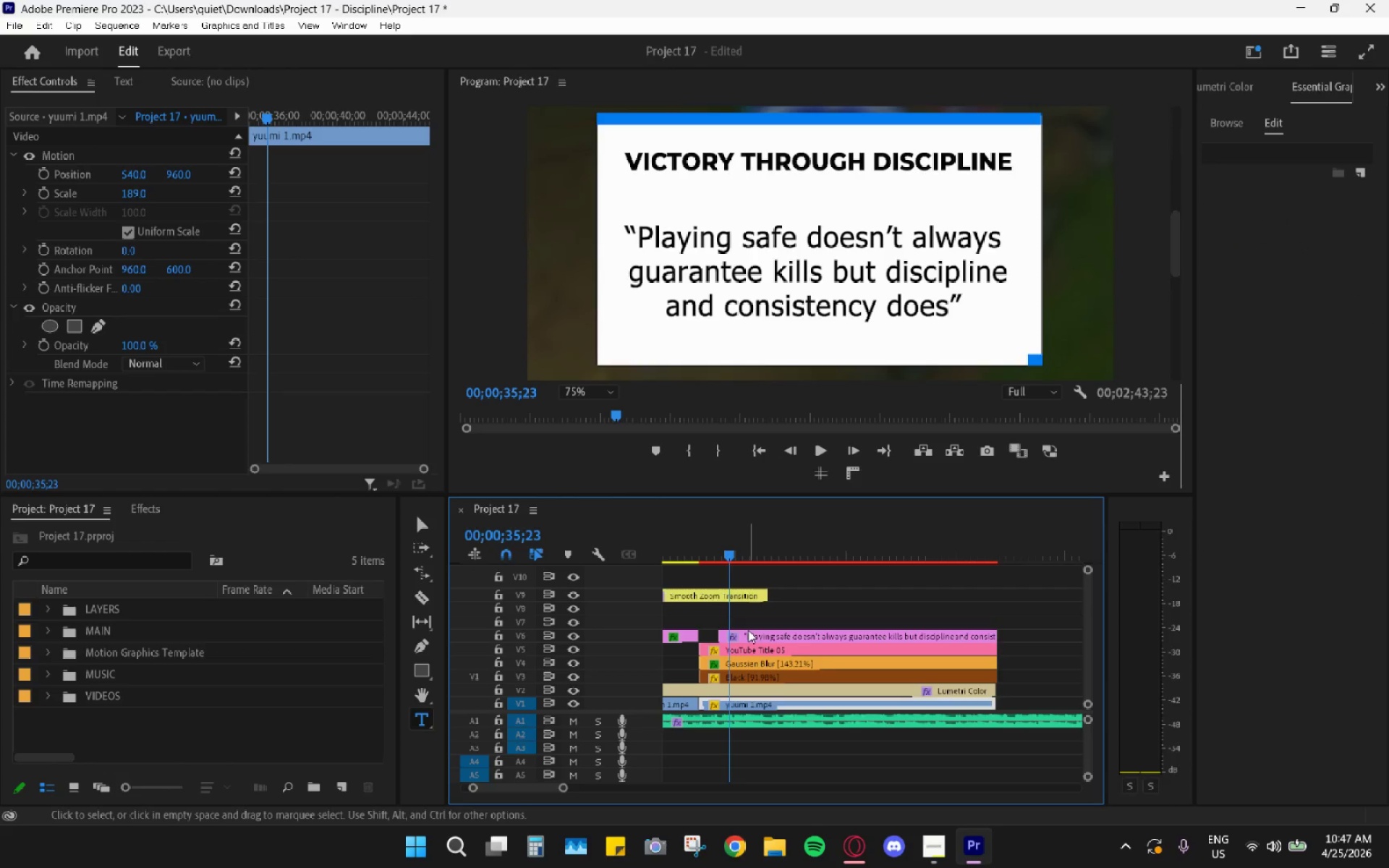 
left_click([749, 630])
 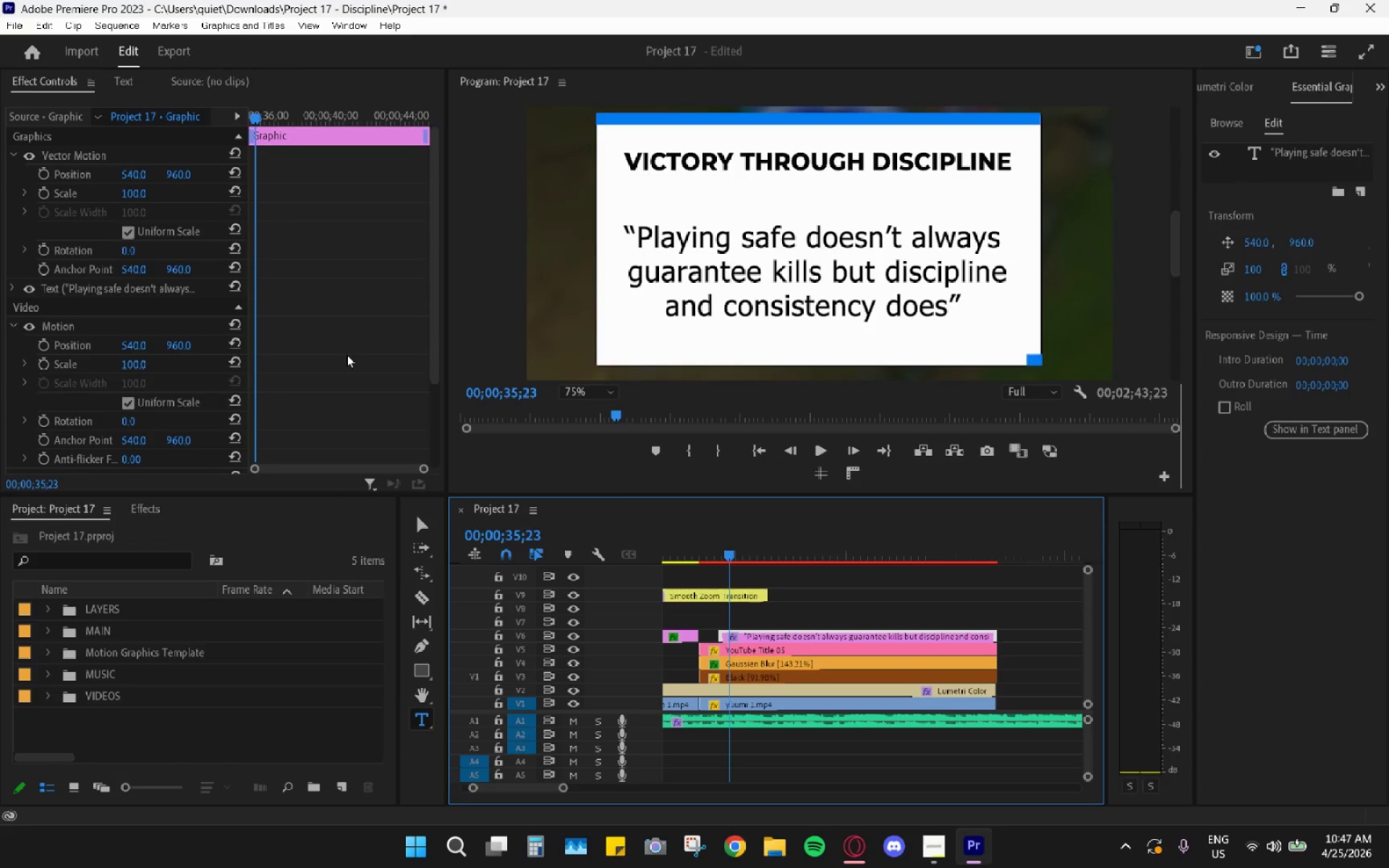 
scroll: coordinate [352, 365], scroll_direction: down, amount: 15.0
 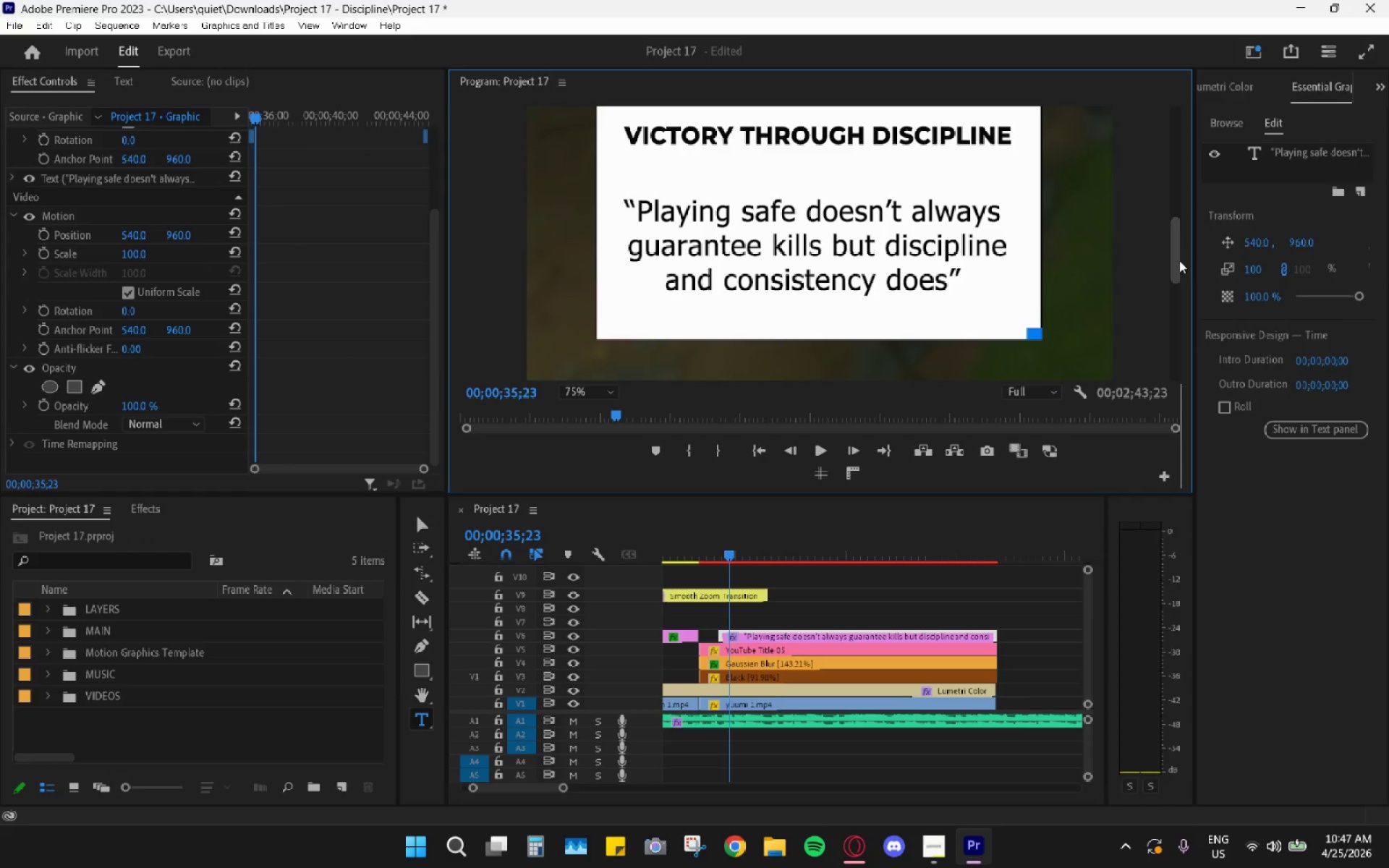 
wait(7.03)
 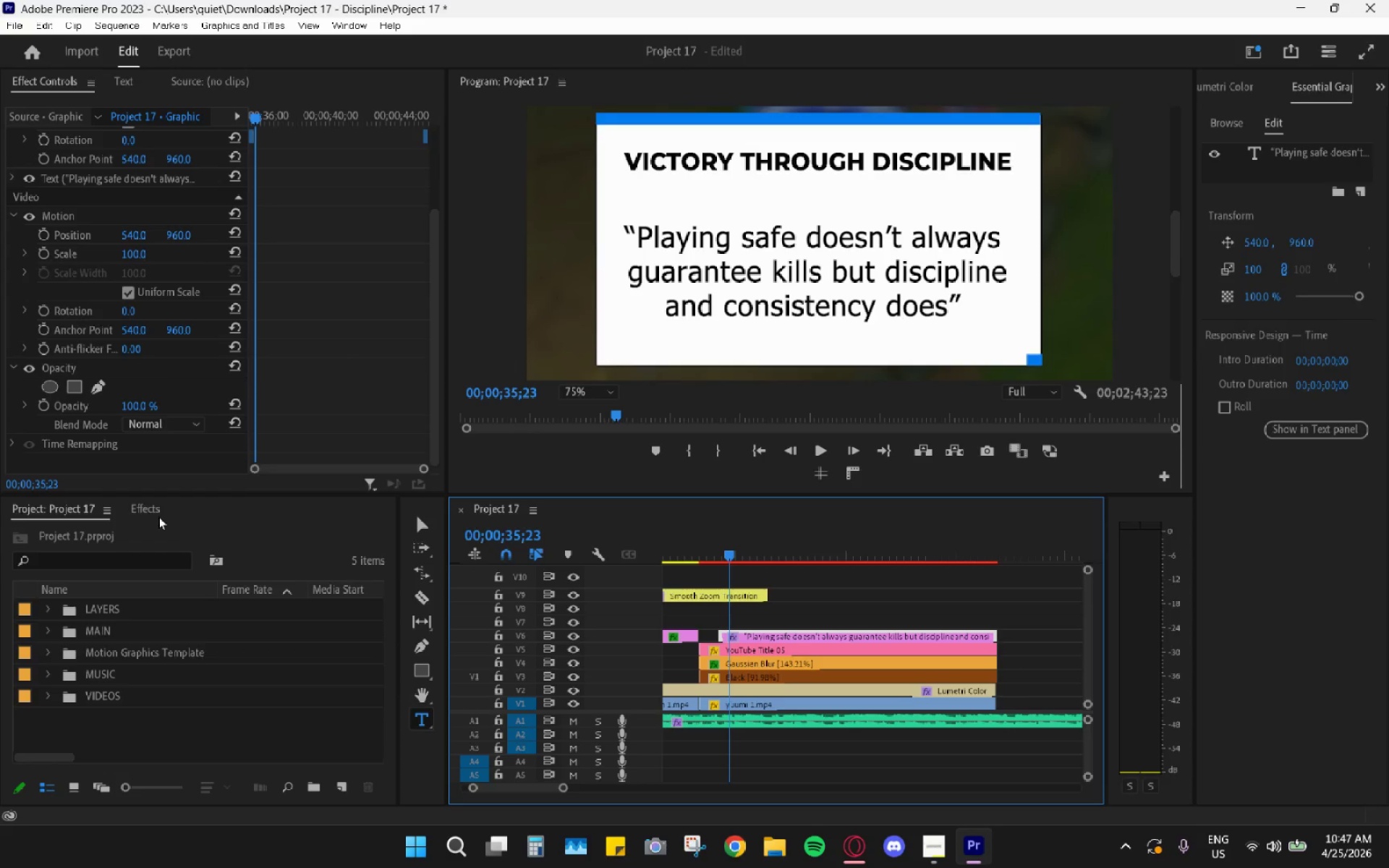 
double_click([587, 419])
 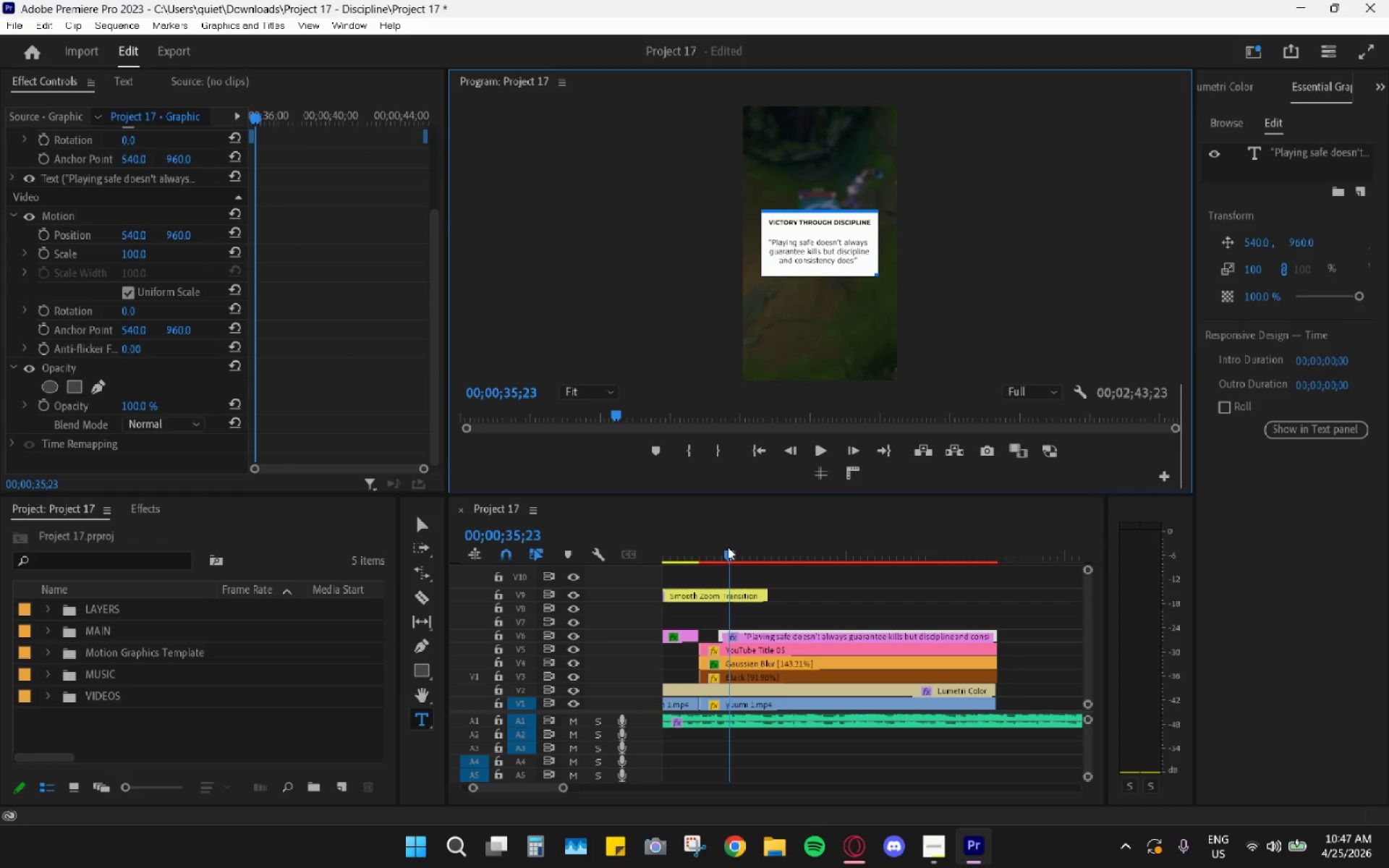 
left_click_drag(start_coordinate=[712, 546], to_coordinate=[619, 535])
 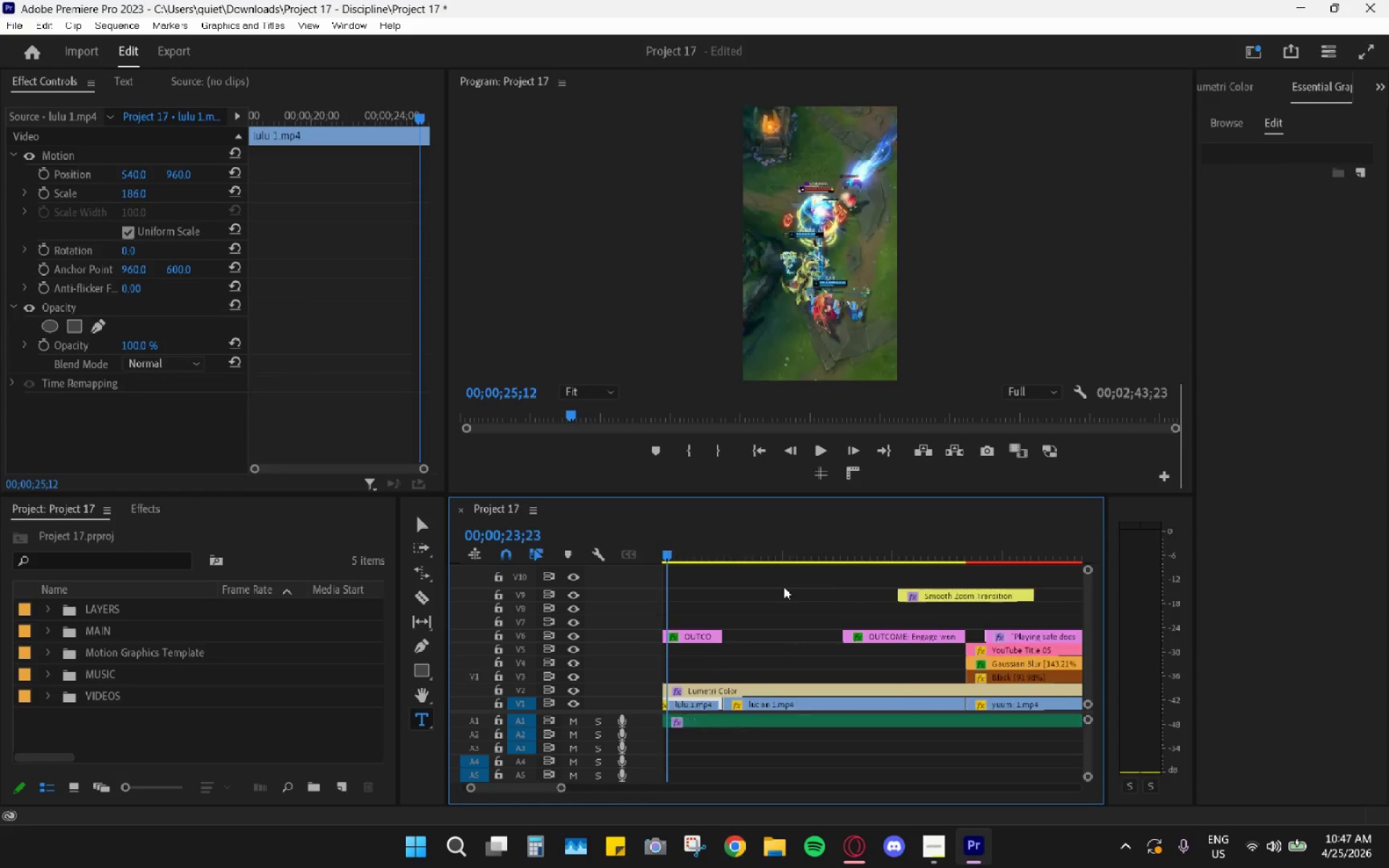 
hold_key(key=AltLeft, duration=0.59)
scroll: coordinate [781, 600], scroll_direction: down, amount: 10.0
 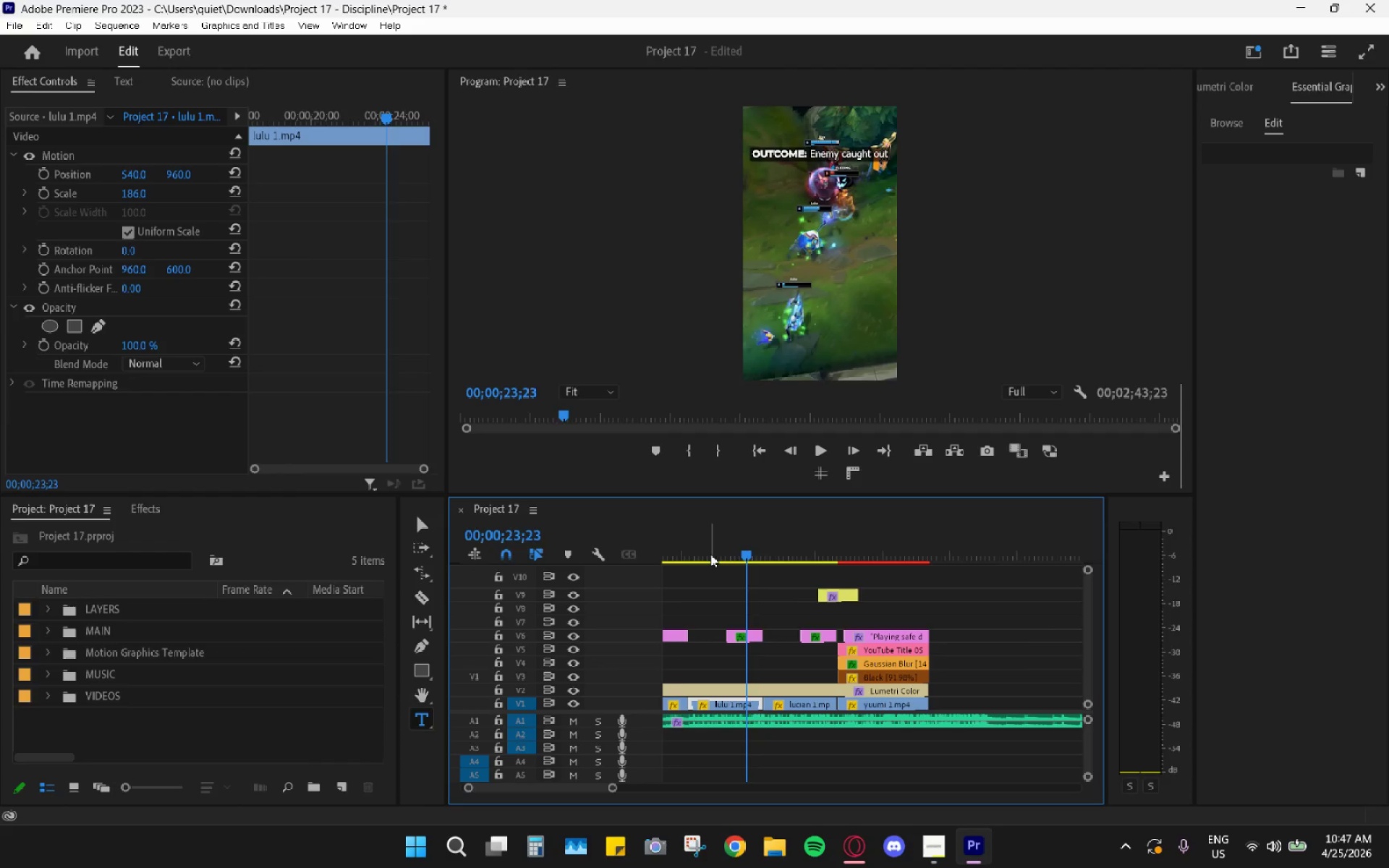 
left_click_drag(start_coordinate=[710, 554], to_coordinate=[637, 560])
 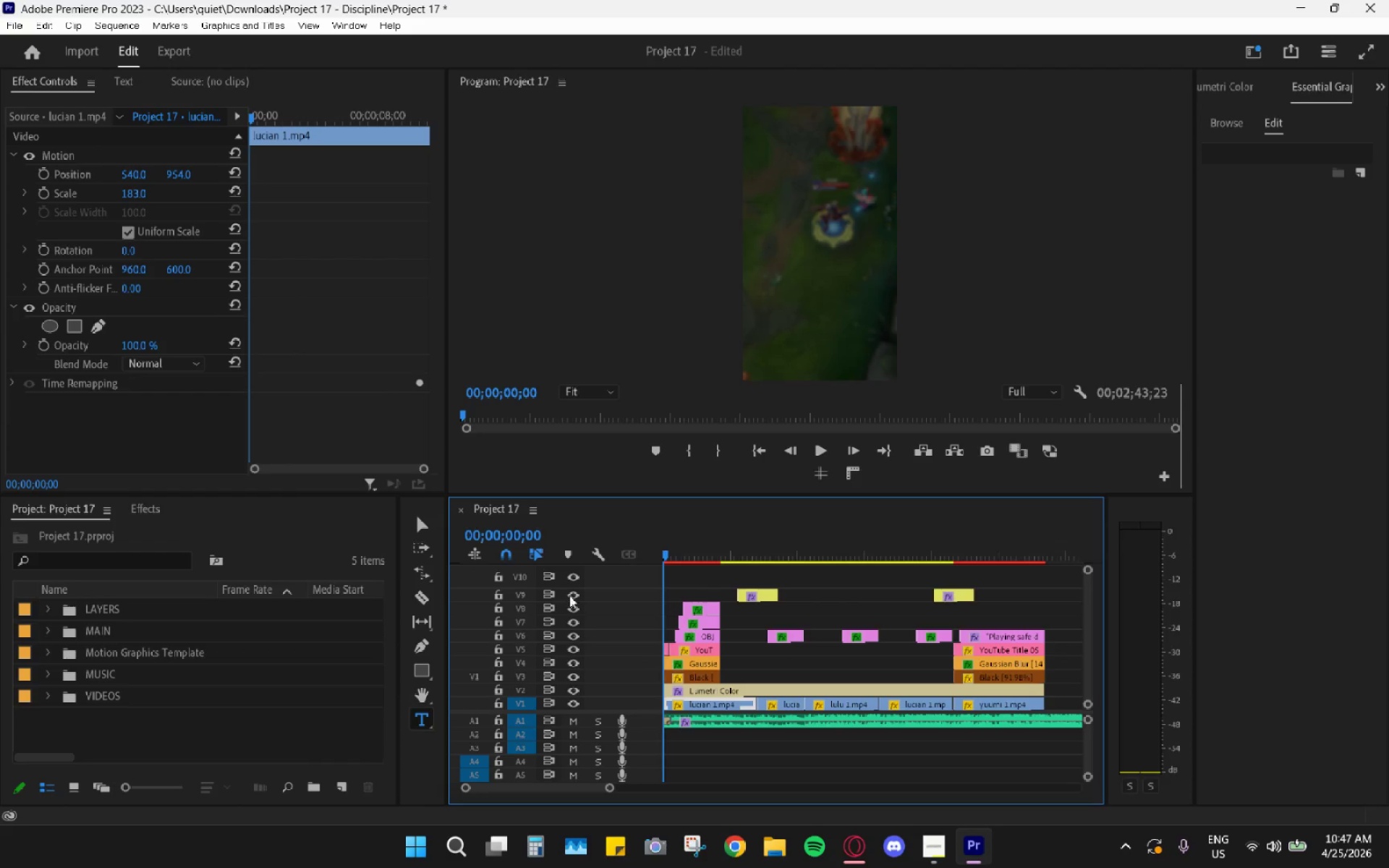 
key(Space)
 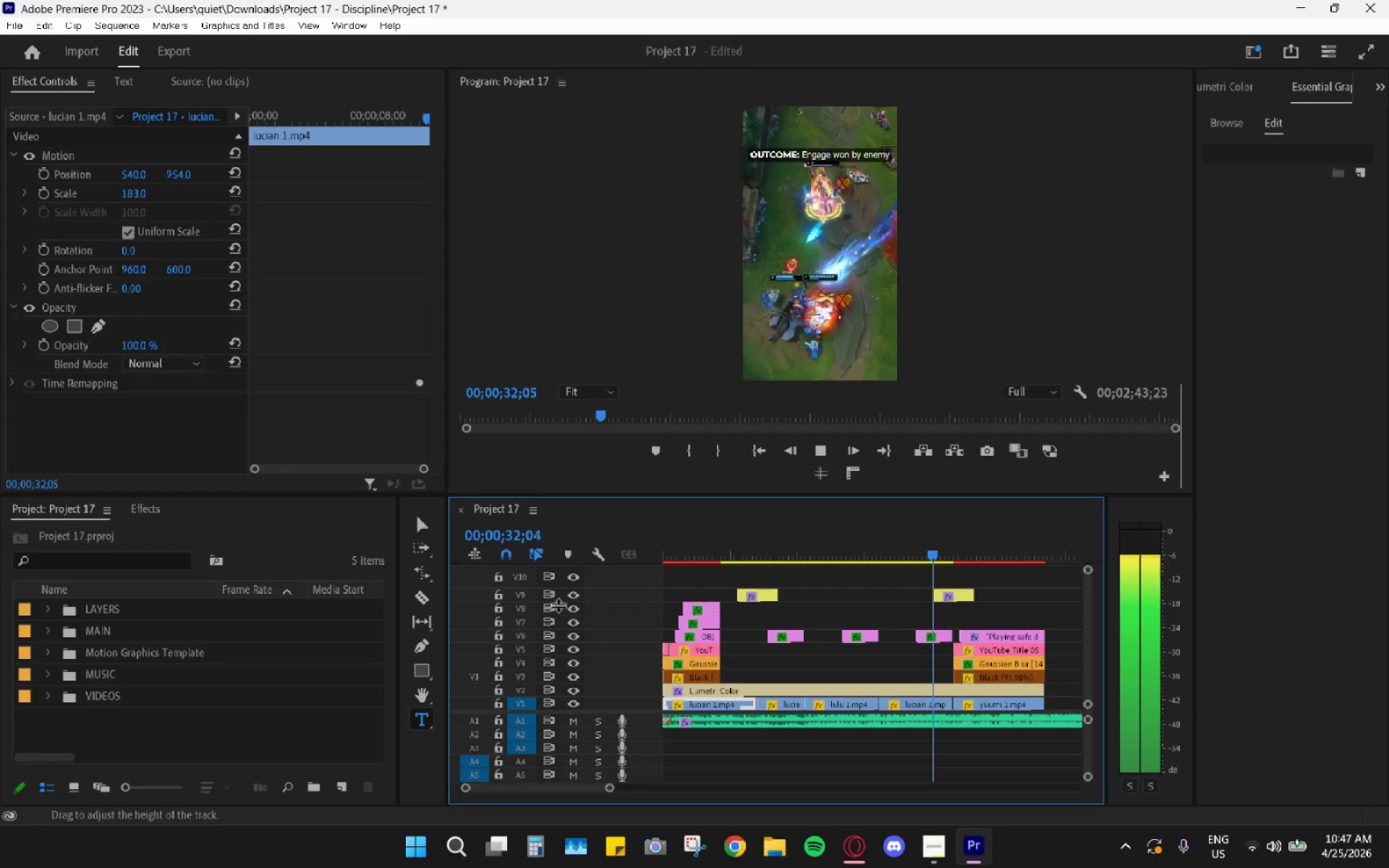 
wait(37.84)
 